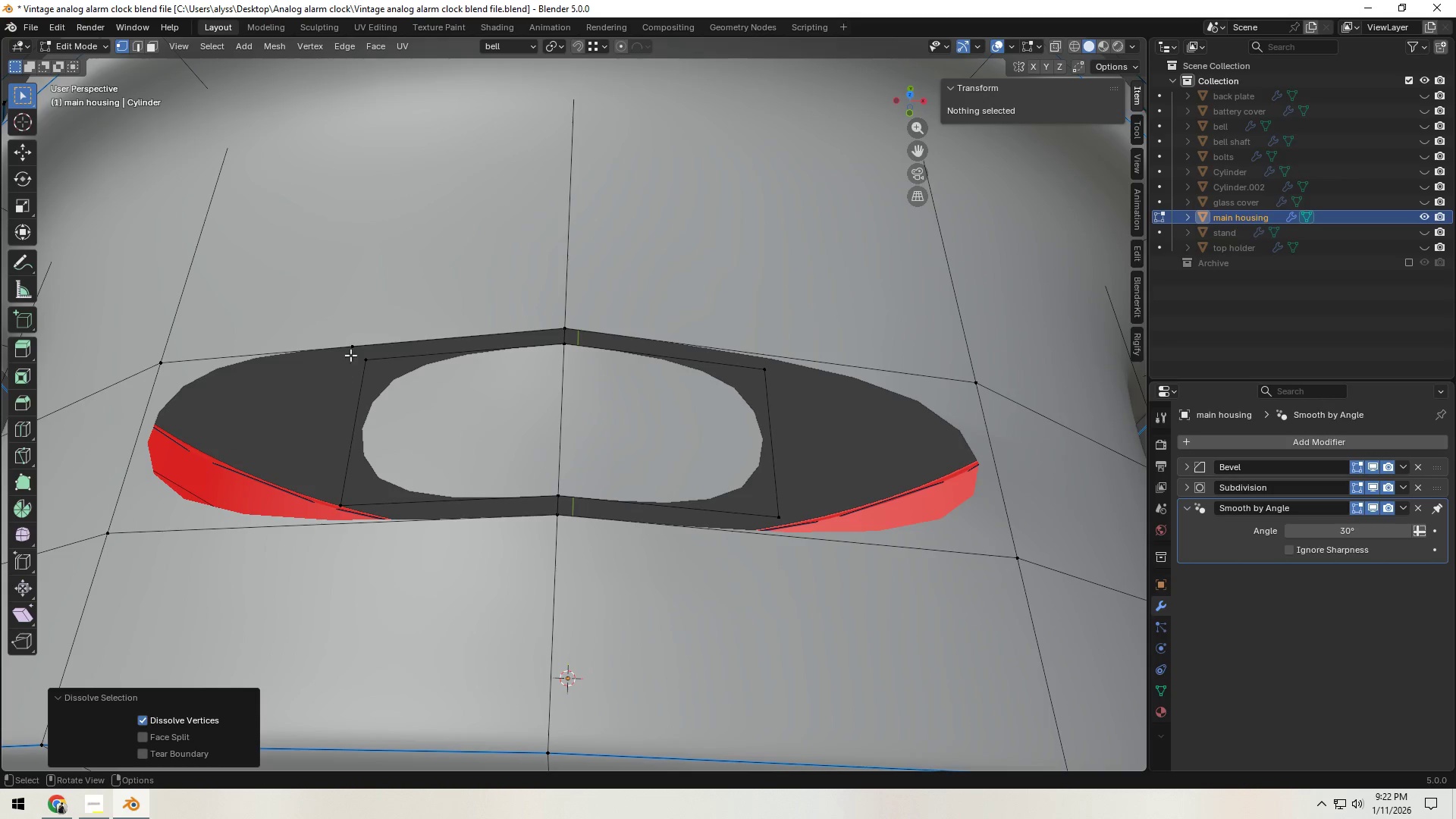 
left_click([353, 340])
 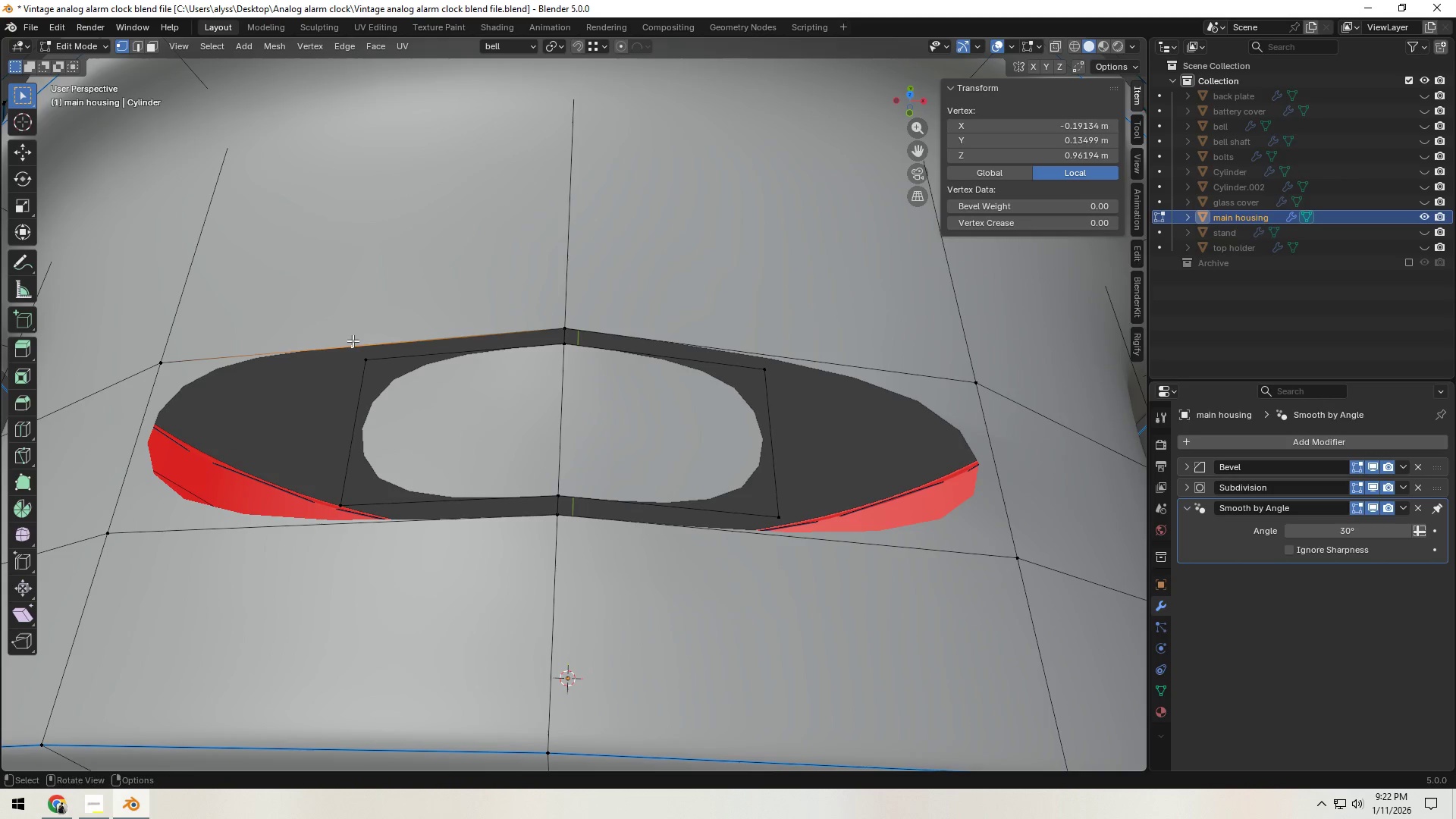 
key(Control+ControlLeft)
 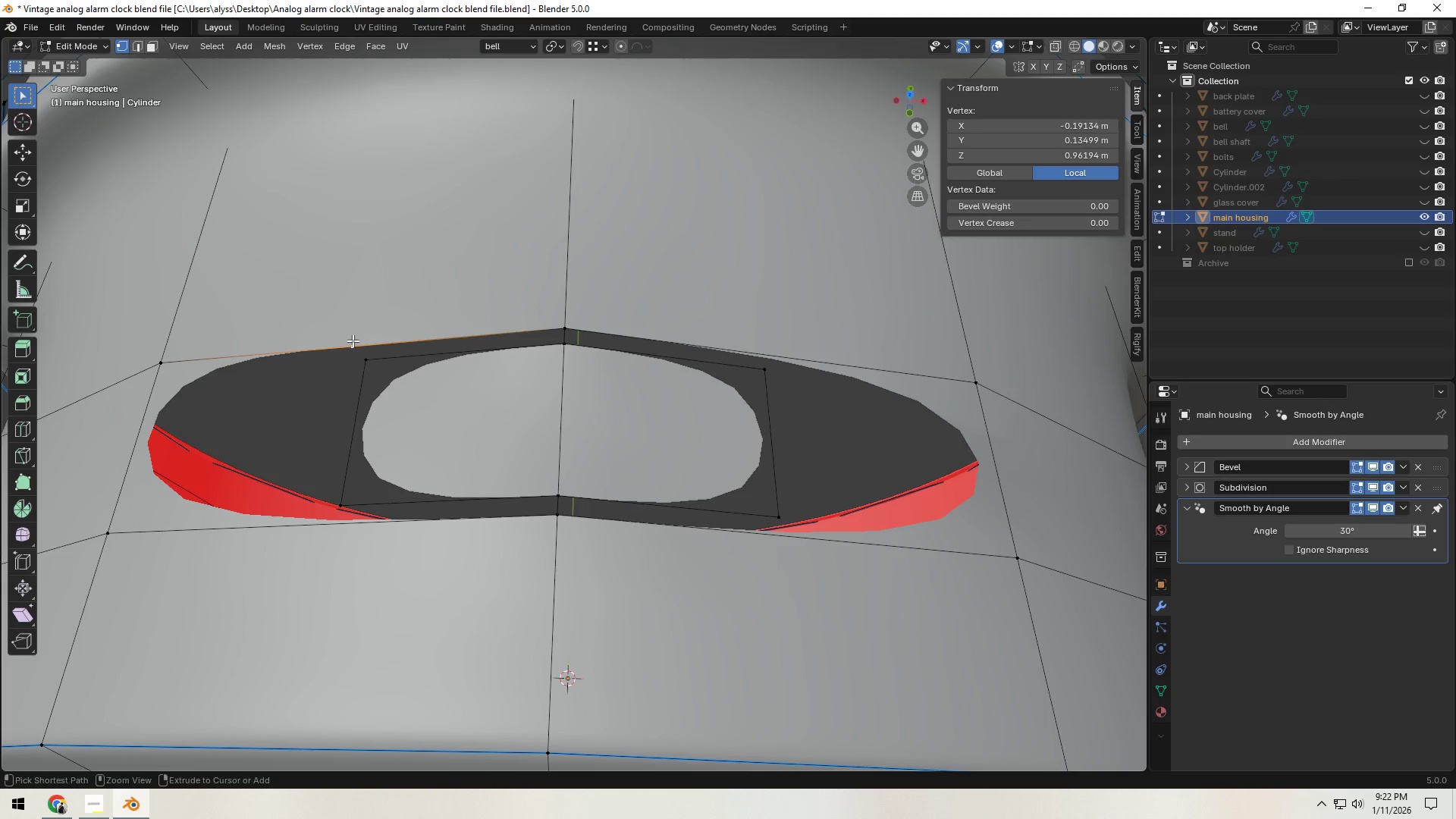 
key(Control+X)
 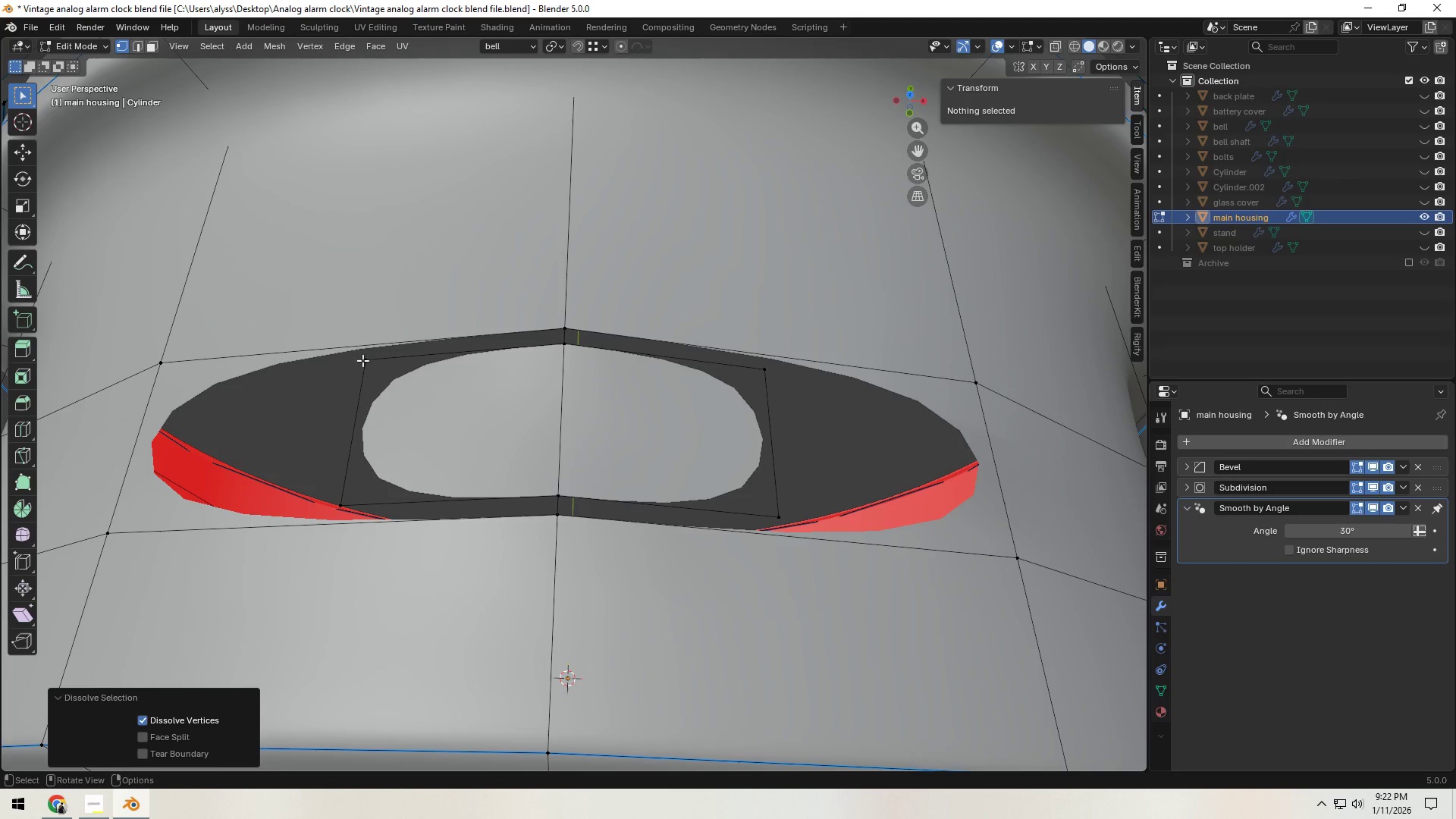 
left_click([367, 363])
 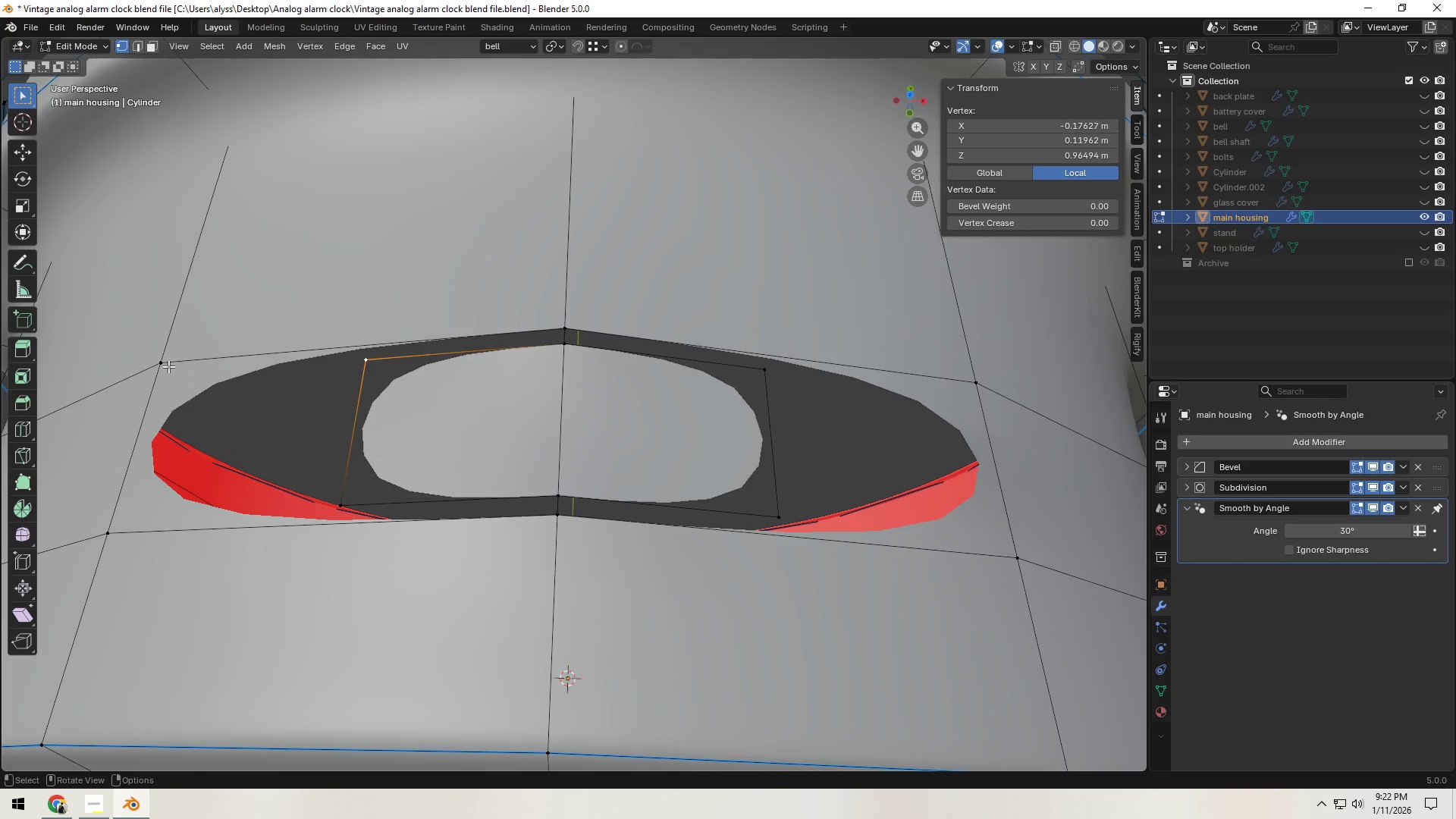 
hold_key(key=ShiftLeft, duration=0.64)
left_click([165, 366])
 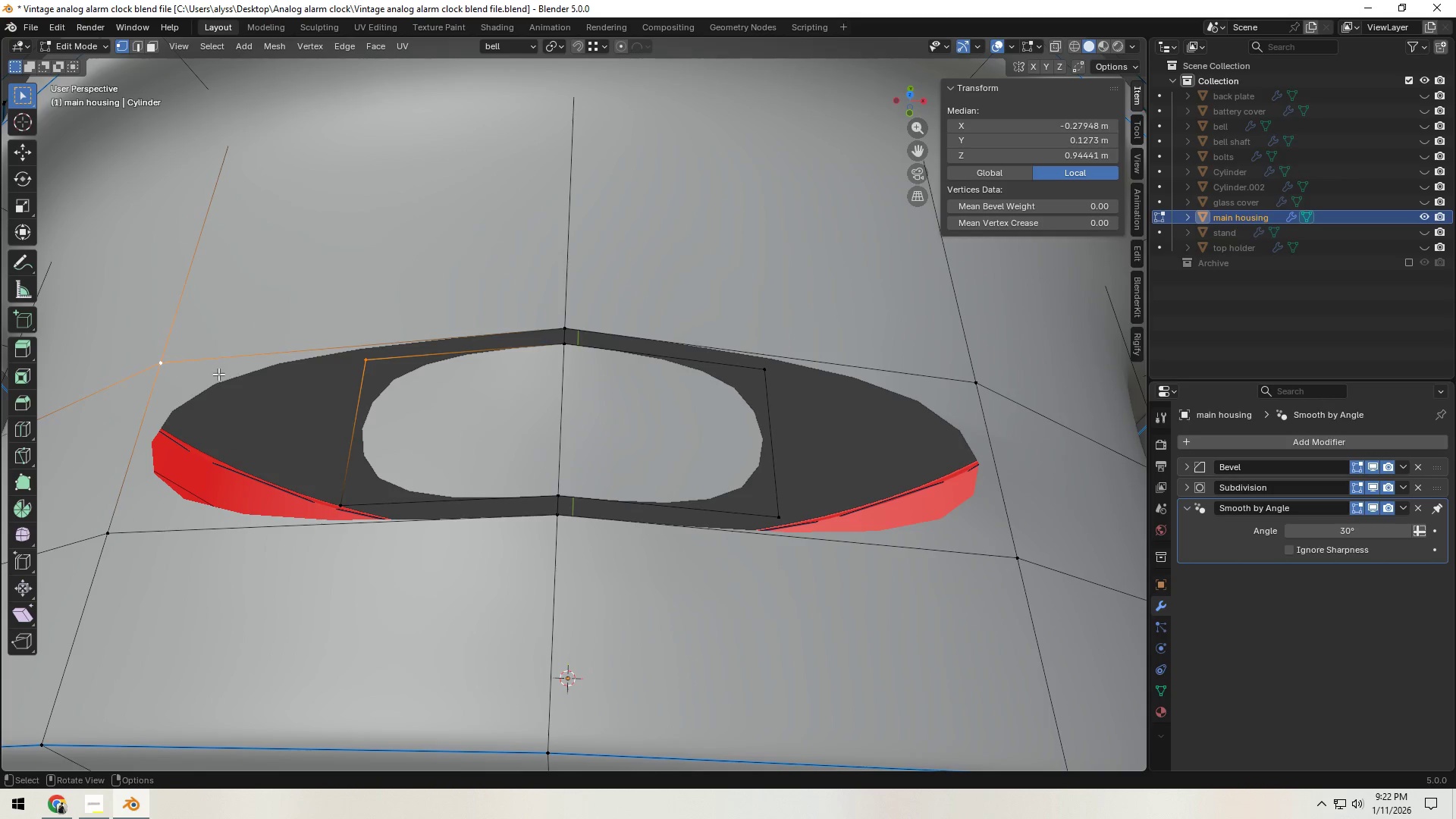 
key(F)
 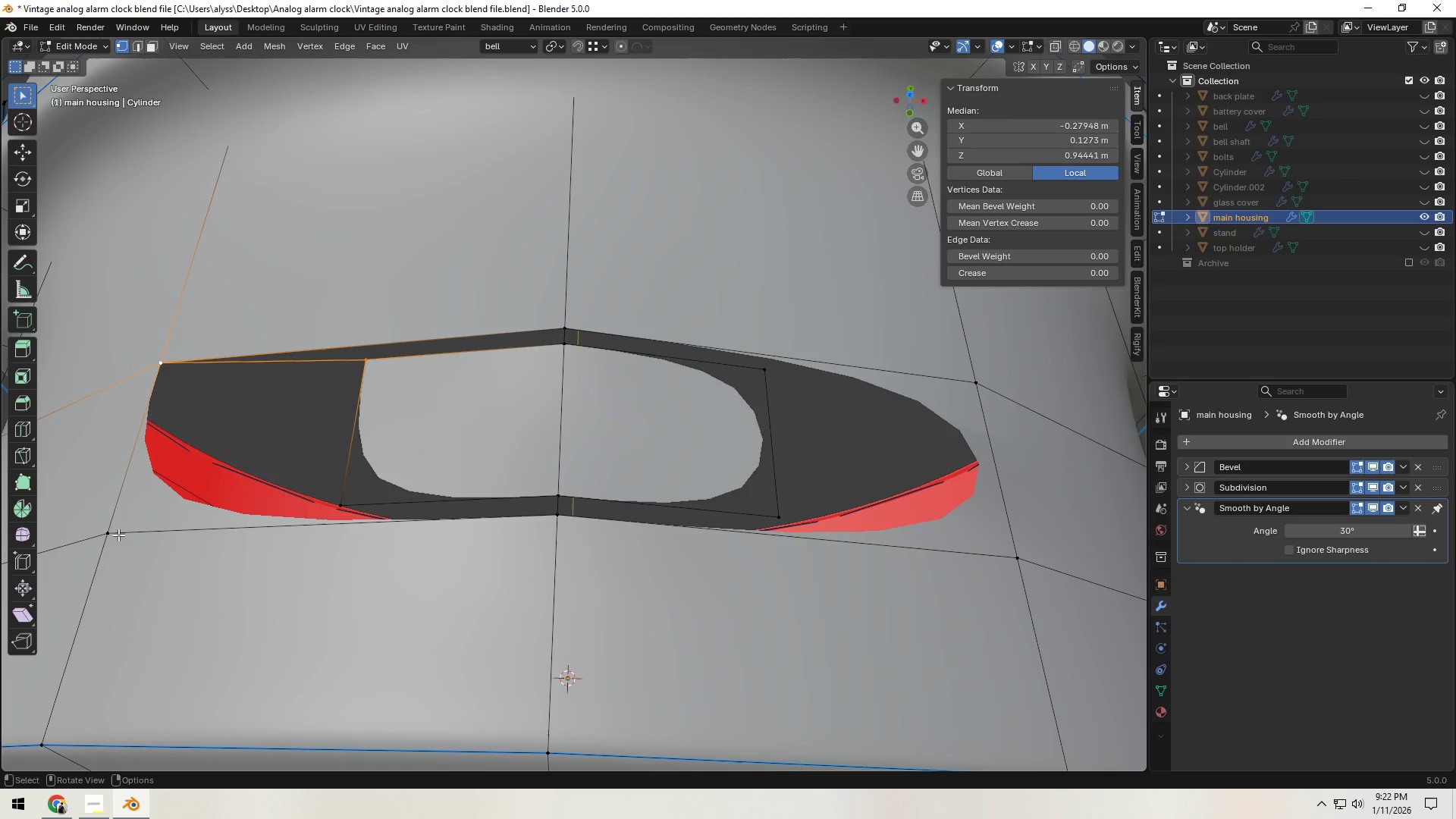 
hold_key(key=ShiftLeft, duration=1.25)
left_click([111, 535])
 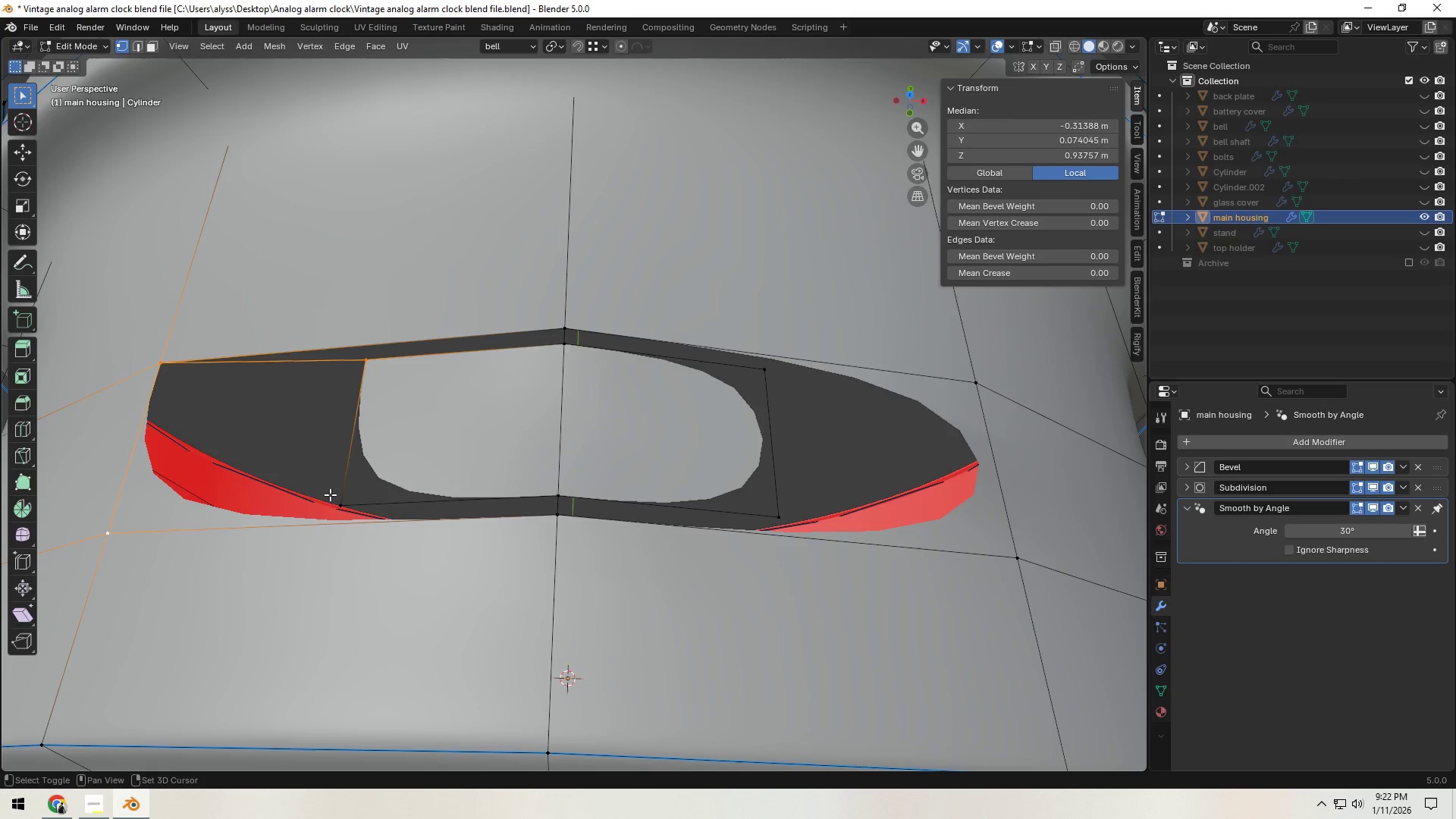 
left_click([342, 502])
 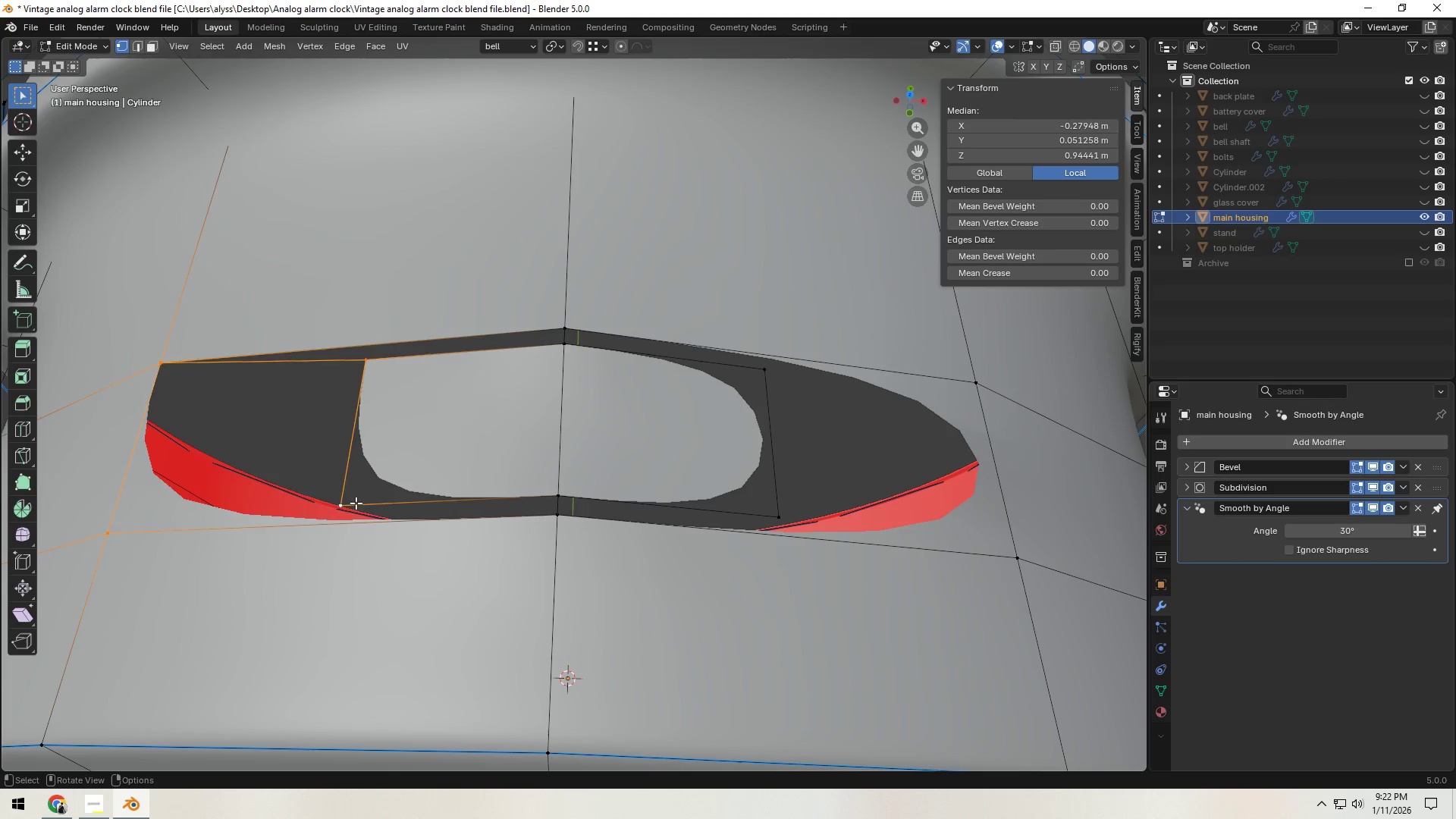 
key(F)
 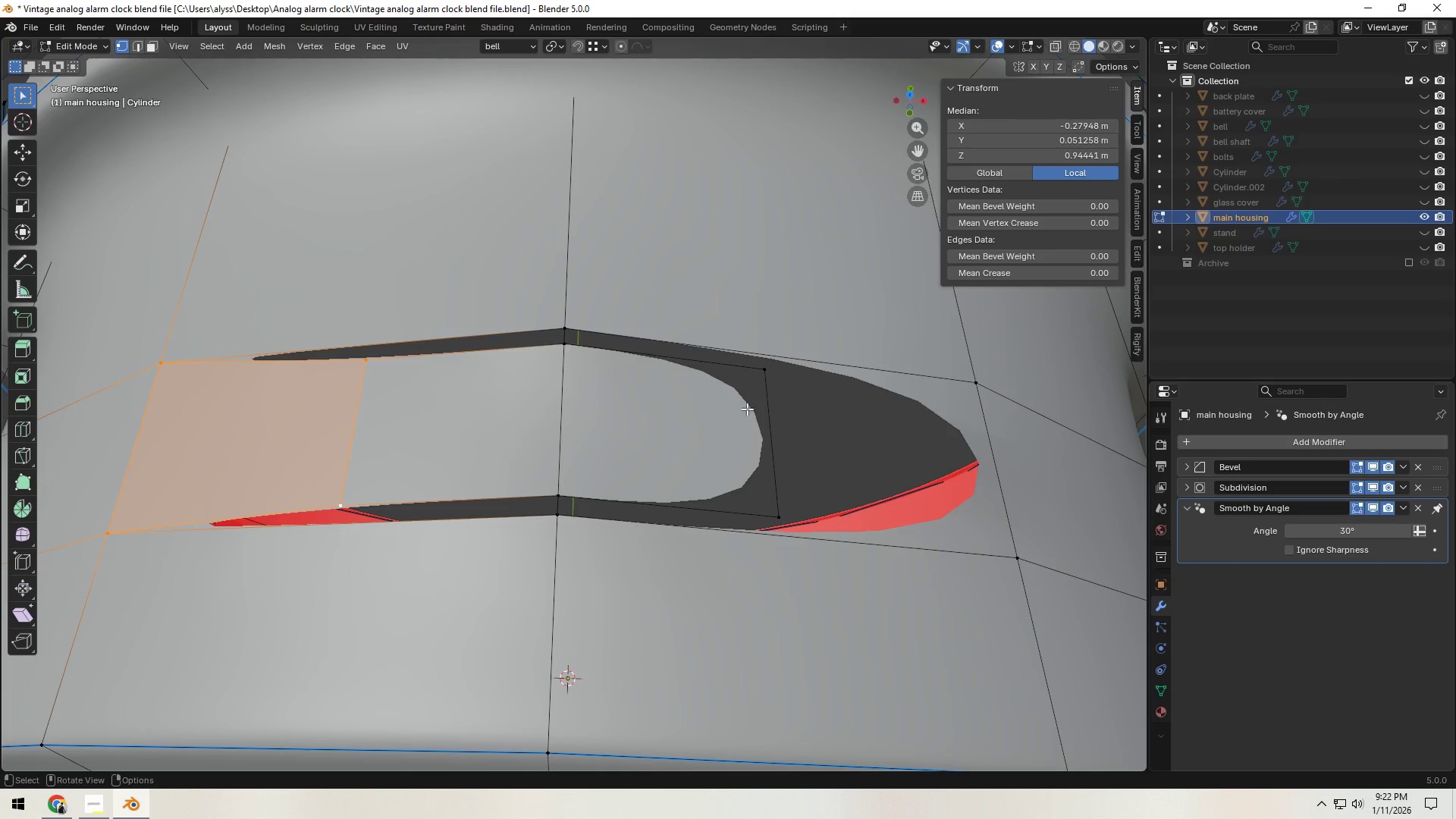 
left_click([755, 377])
 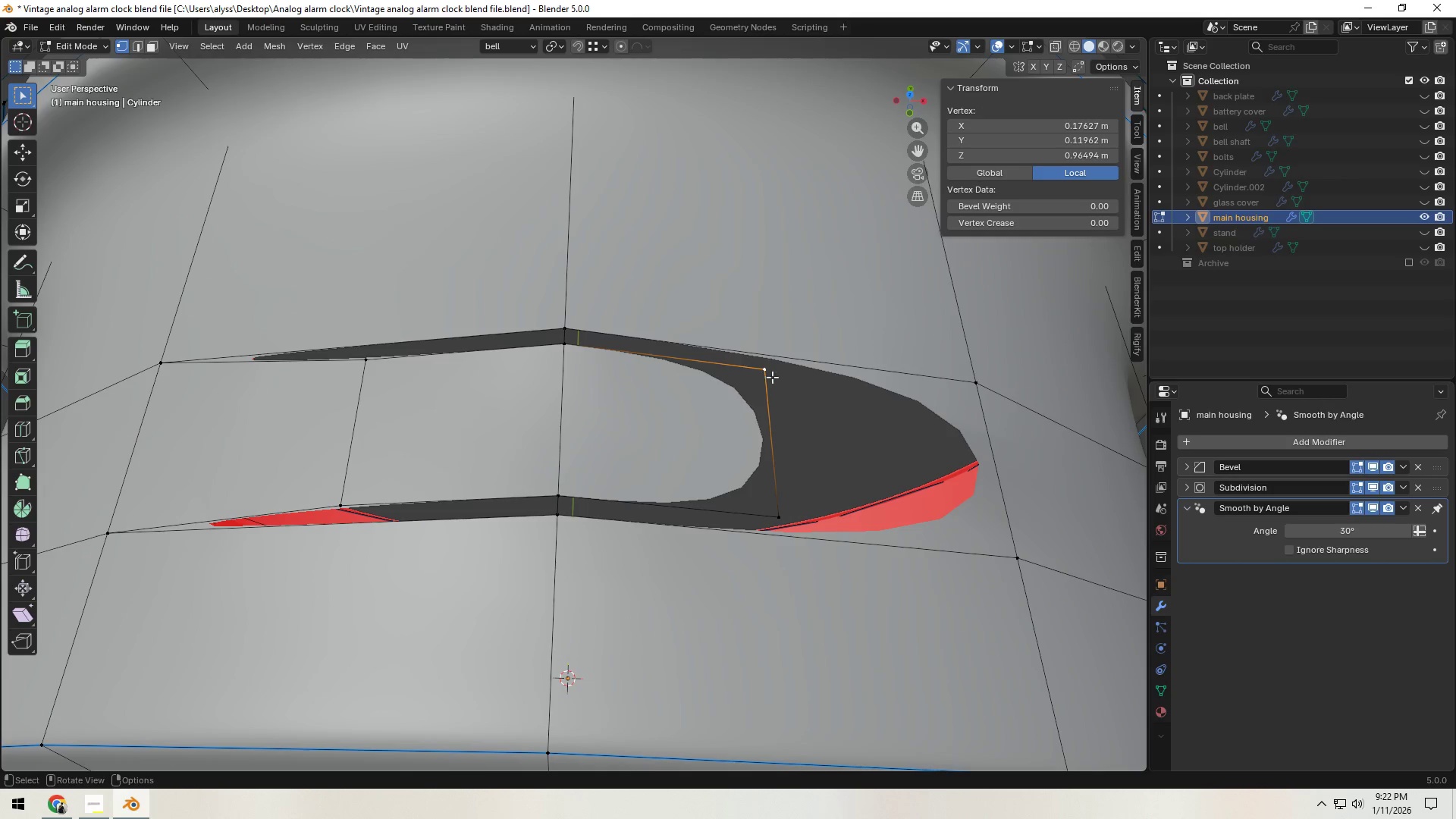 
hold_key(key=ShiftLeft, duration=1.5)
left_click([972, 388])
 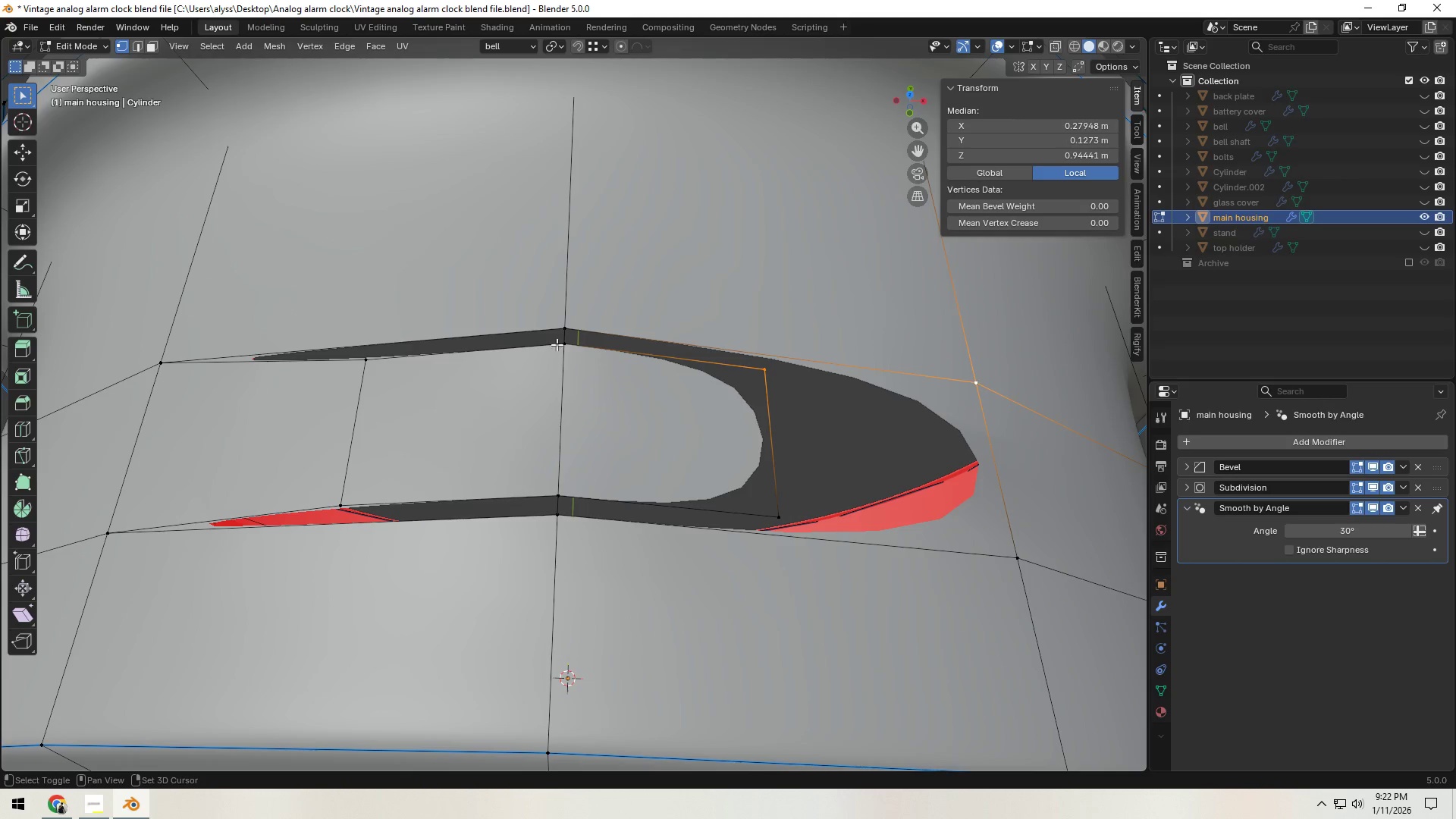 
left_click([560, 330])
 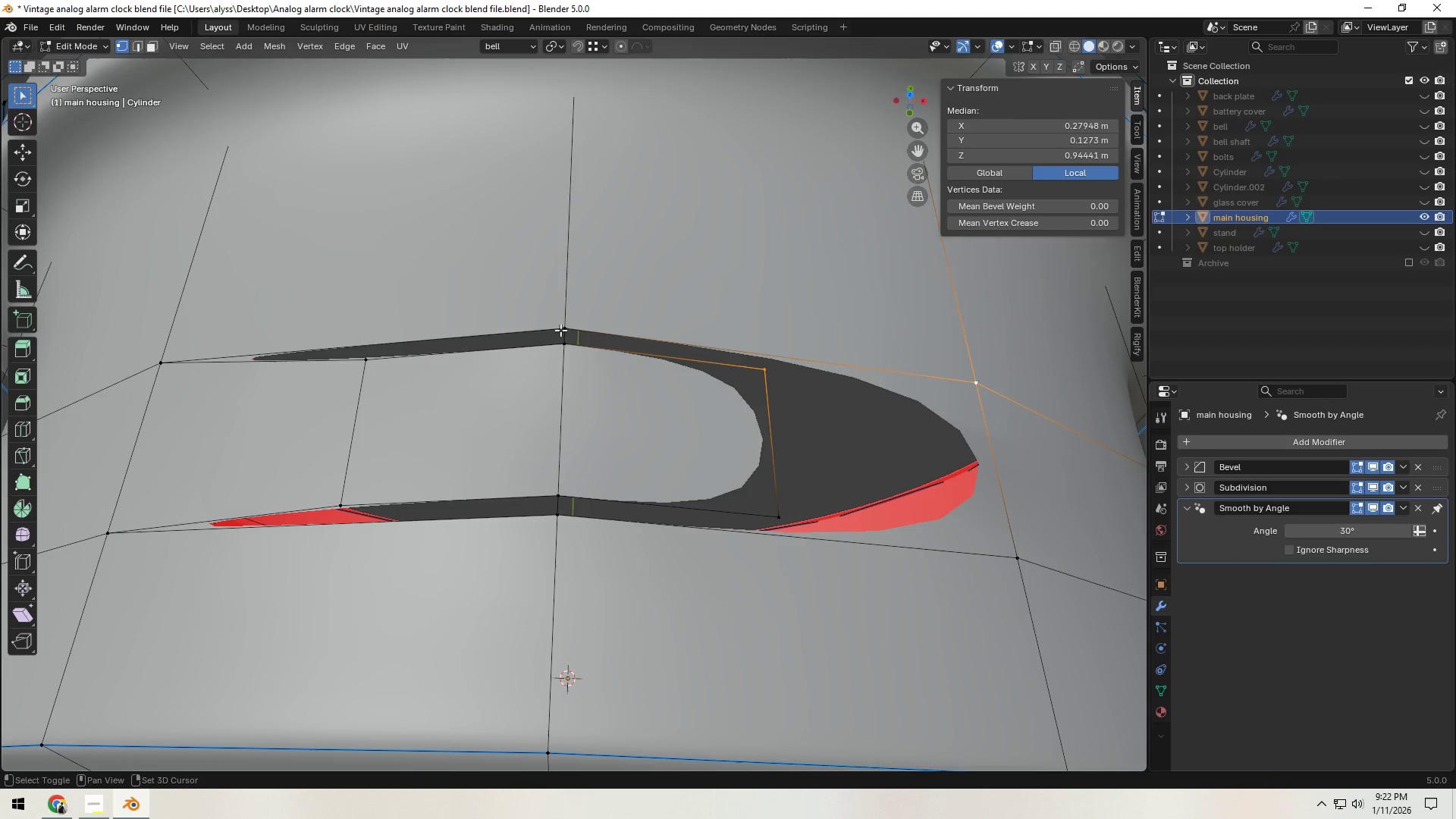 
hold_key(key=ShiftLeft, duration=0.59)
double_click([563, 357])
 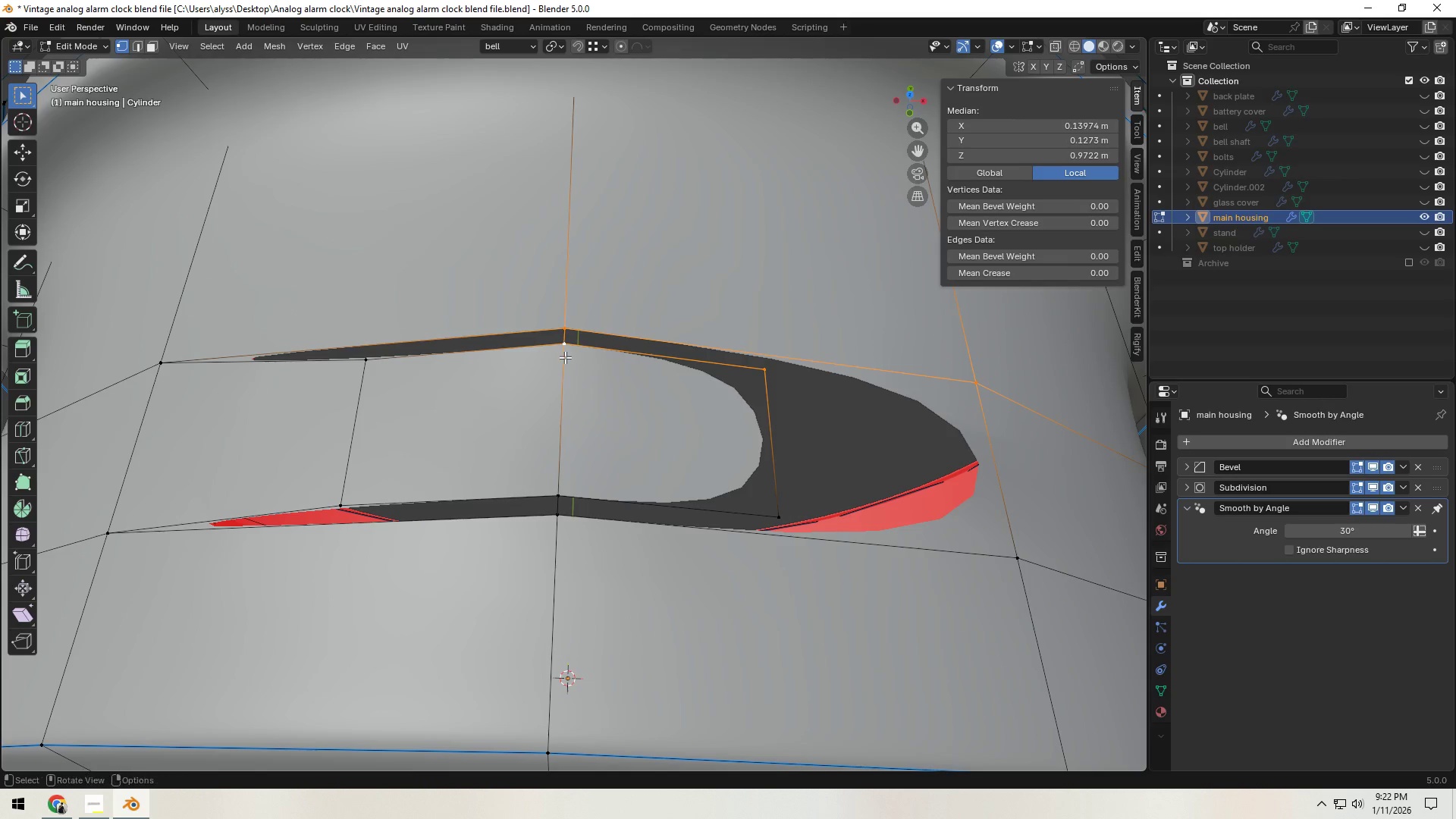 
hold_key(key=ShiftLeft, duration=1.94)
 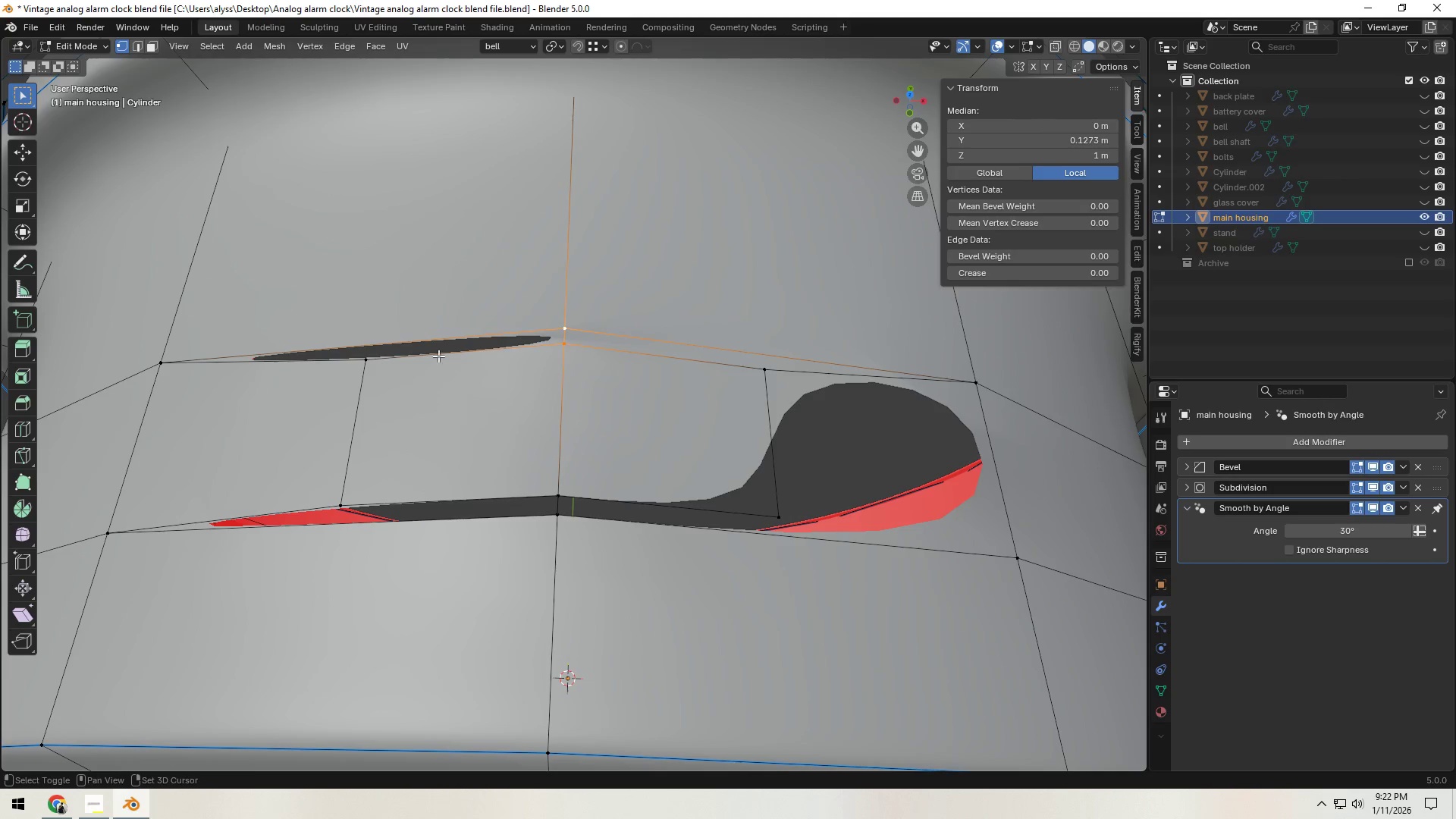 
key(F)
 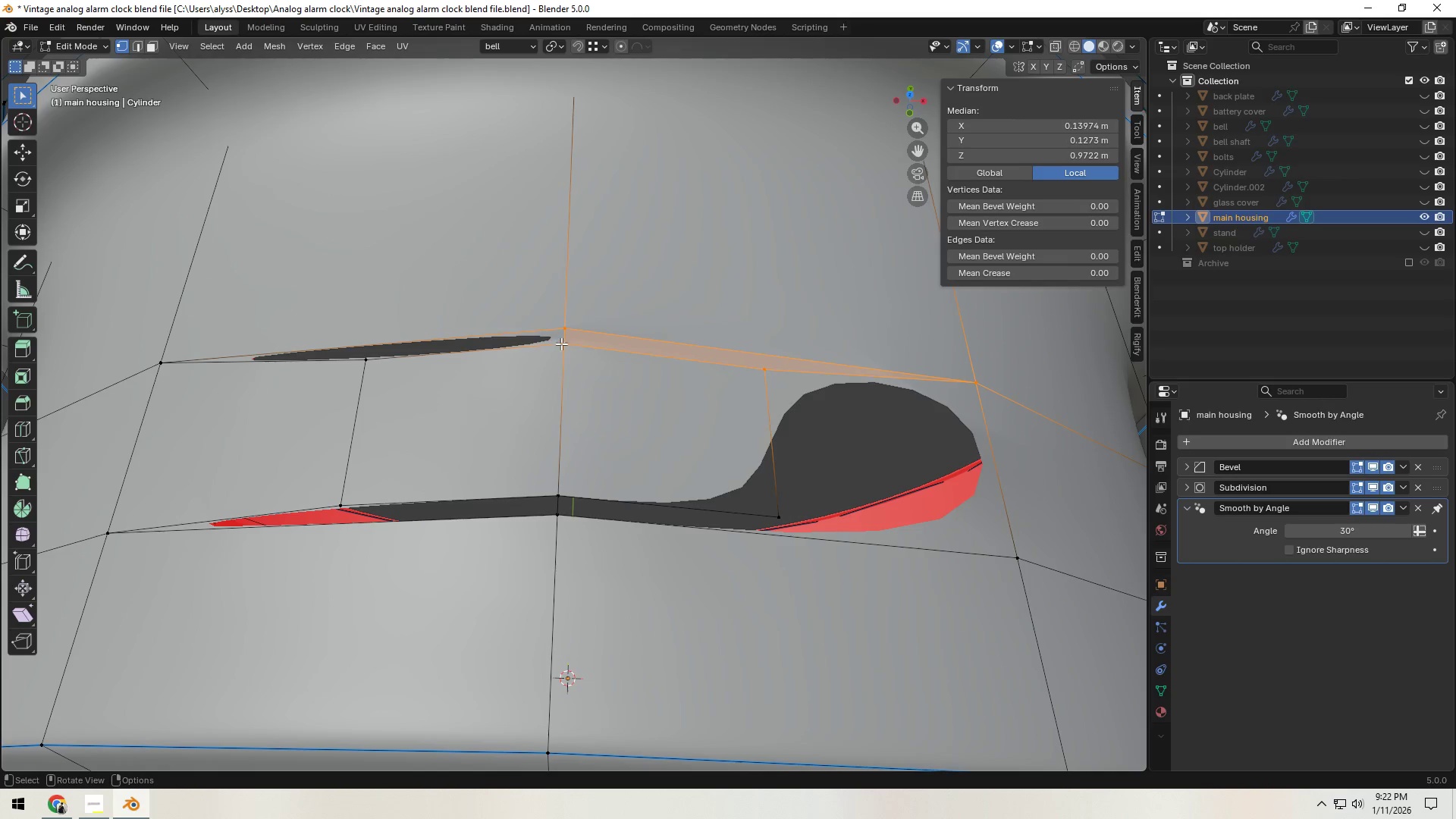 
left_click([569, 346])
 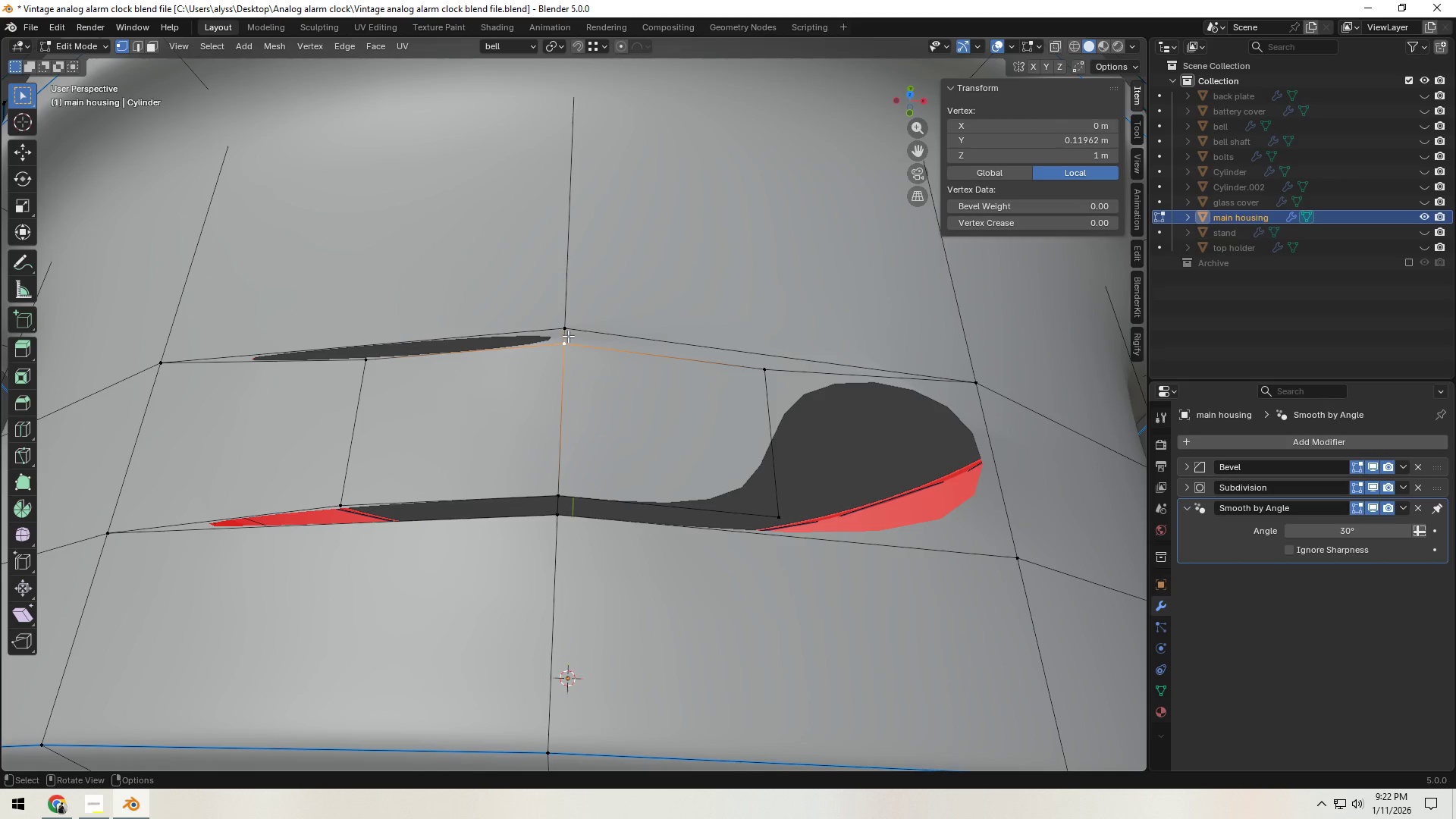 
hold_key(key=ShiftLeft, duration=1.5)
left_click([566, 328])
 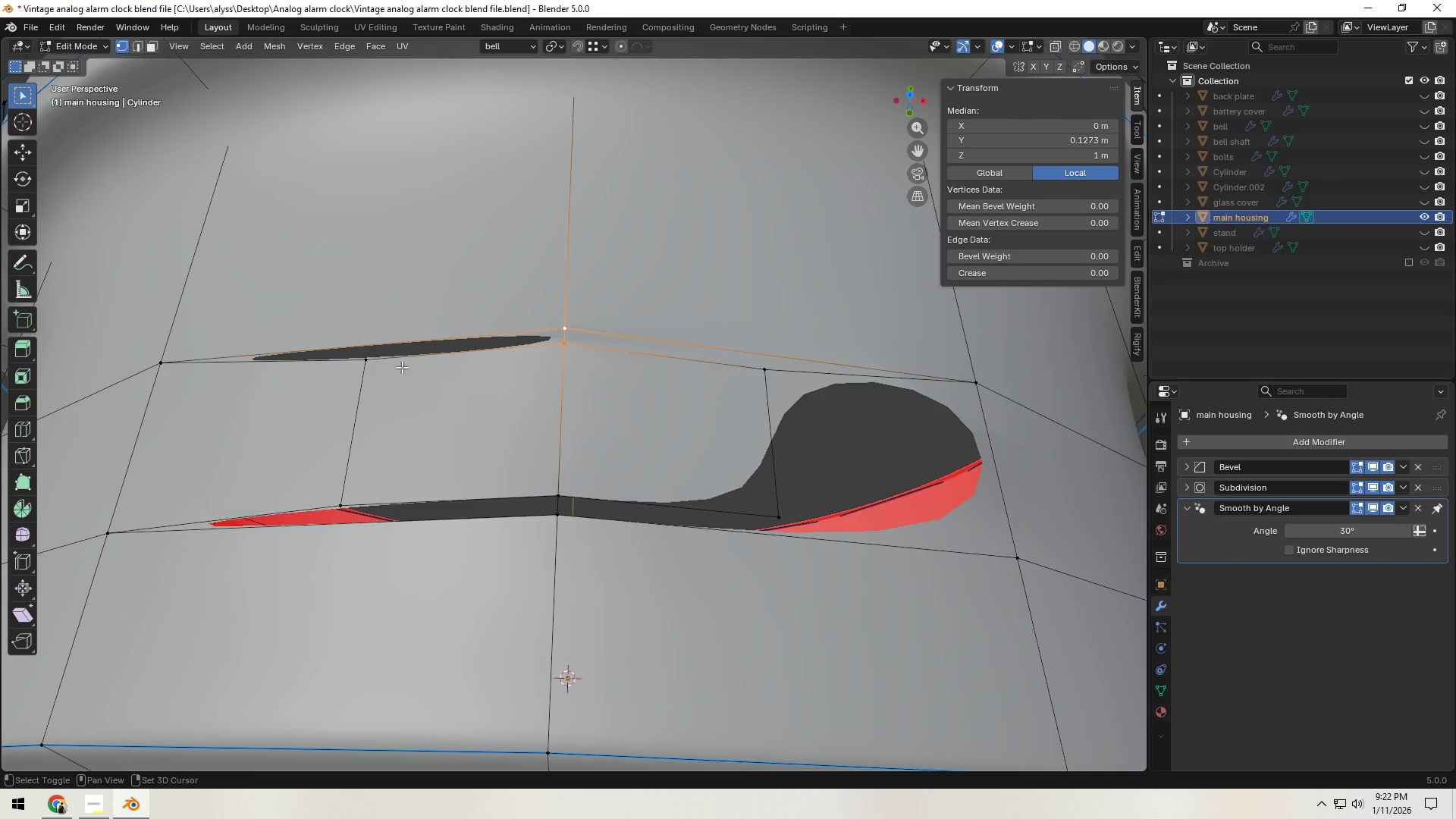 
left_click([353, 367])
 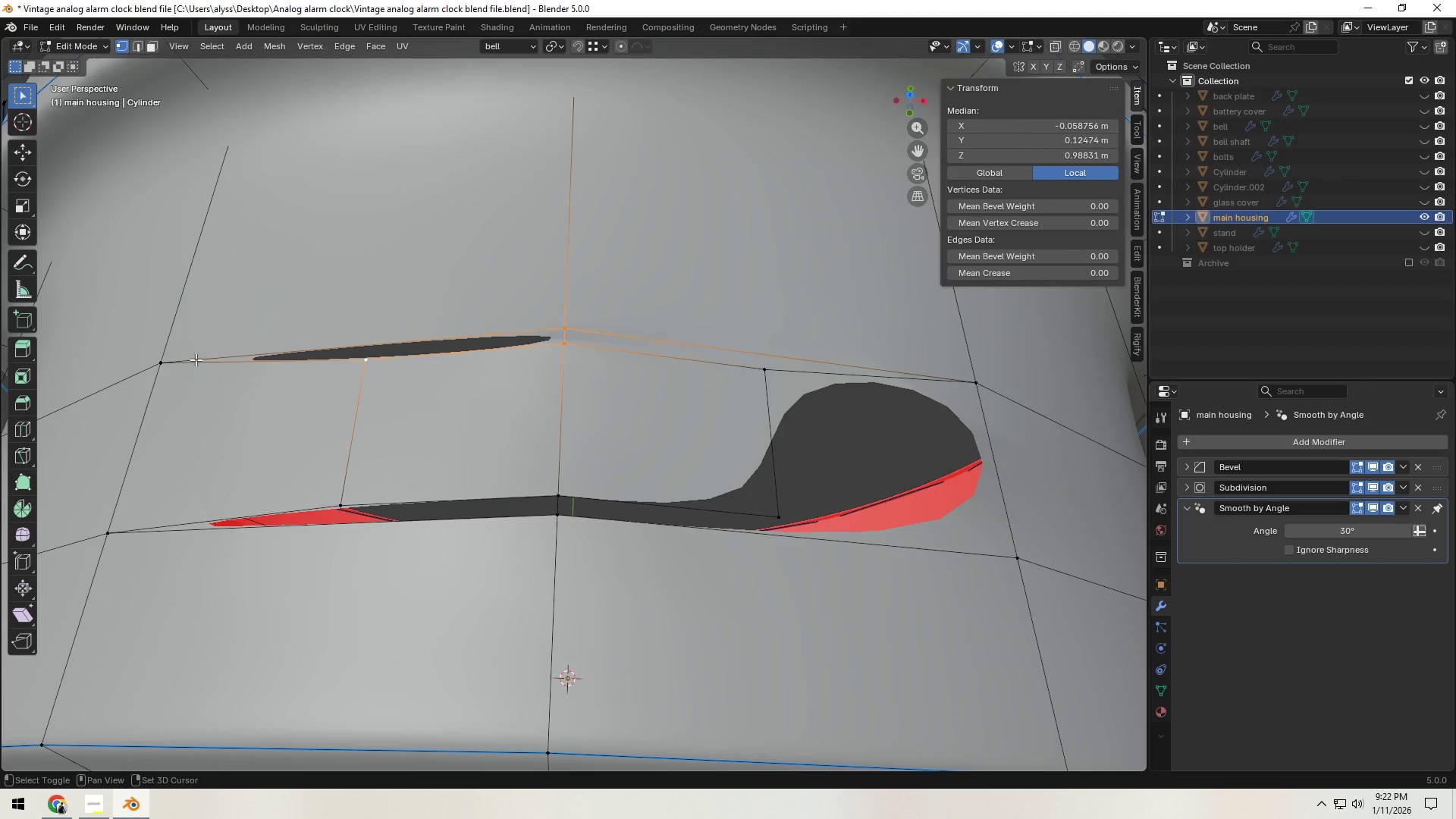 
left_click([162, 359])
 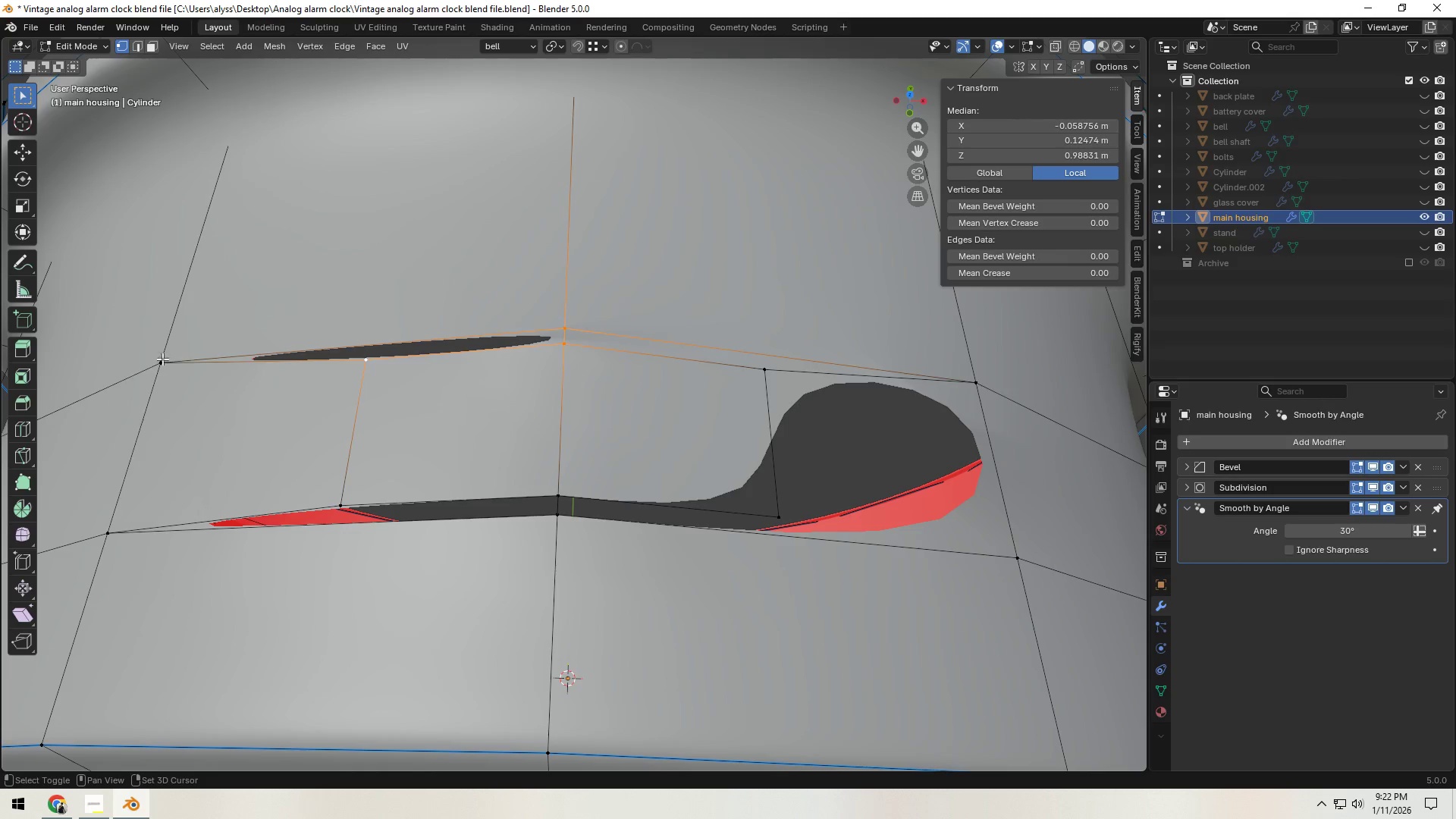 
hold_key(key=ShiftLeft, duration=0.44)
 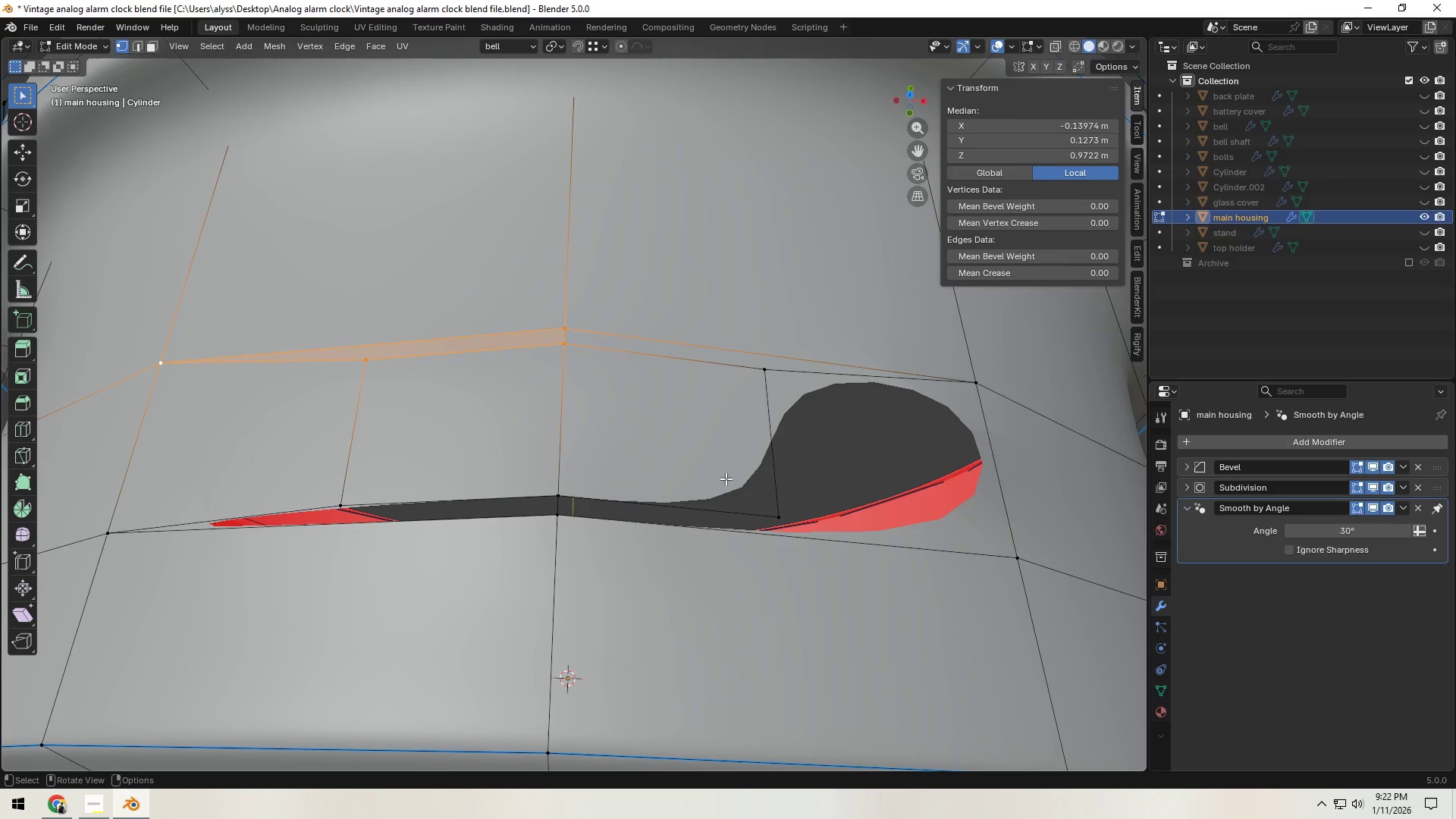 
hold_key(key=ShiftLeft, duration=4.73)
 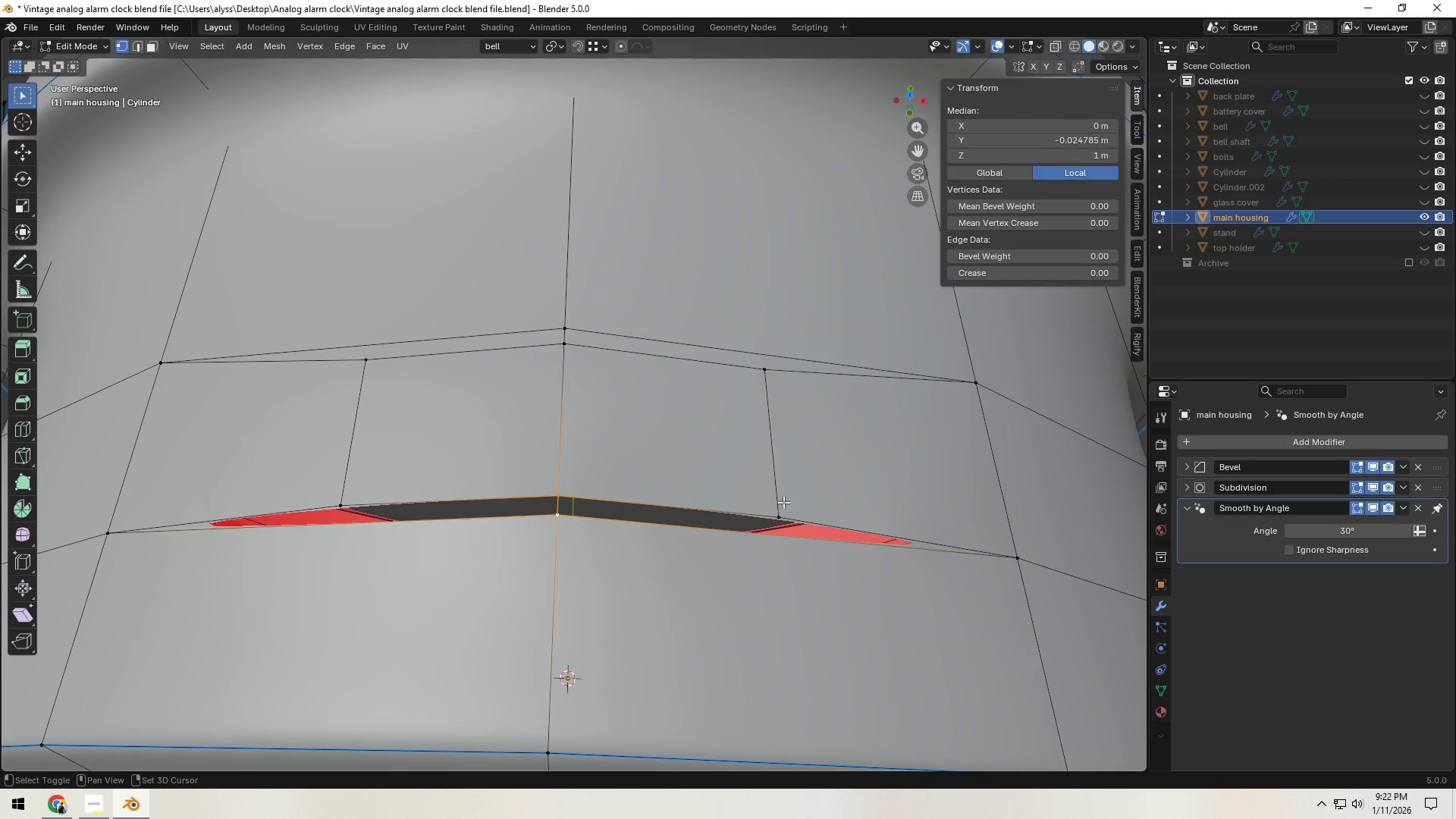 
key(F)
 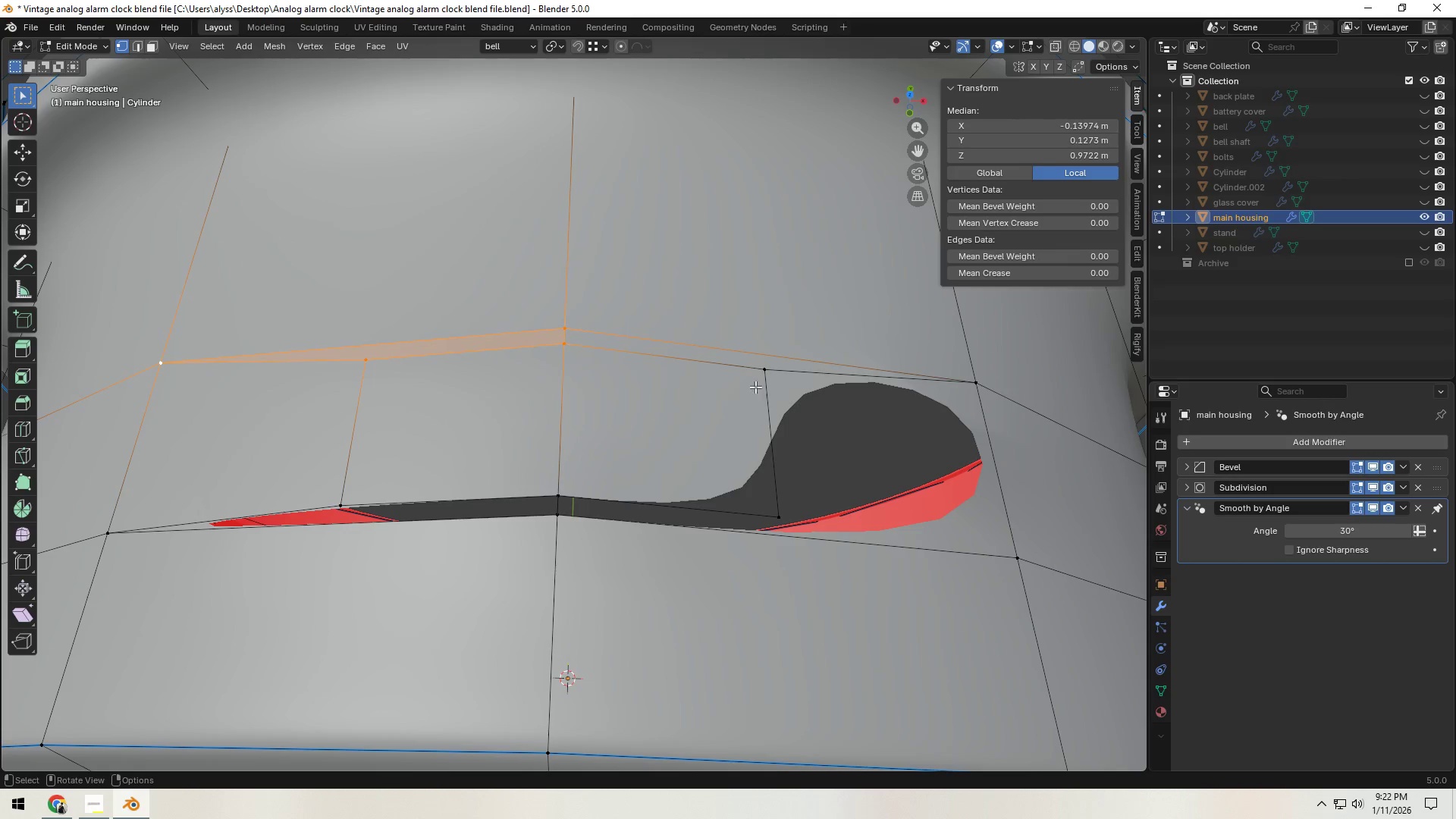 
left_click([757, 376])
 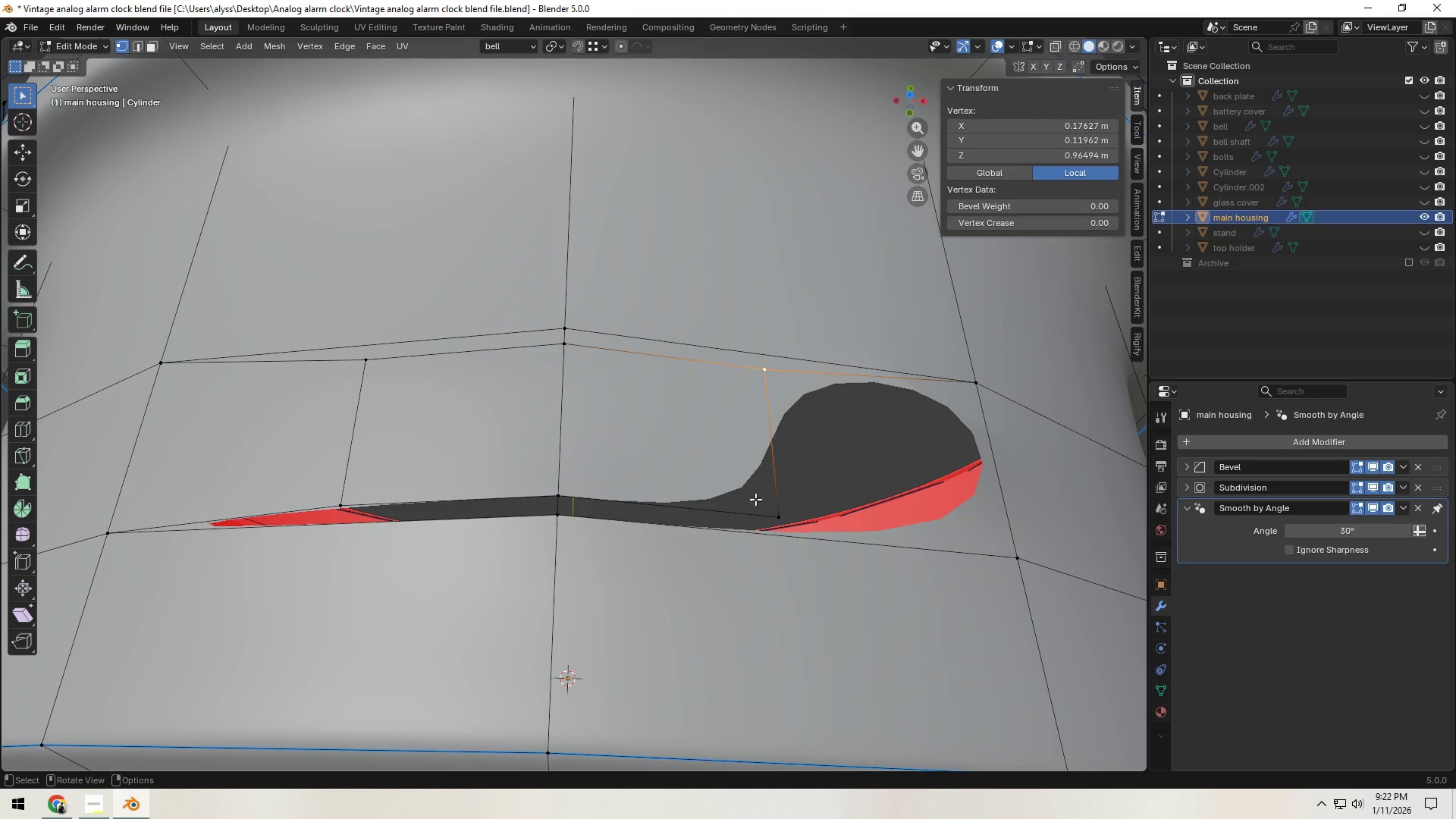 
left_click([755, 510])
 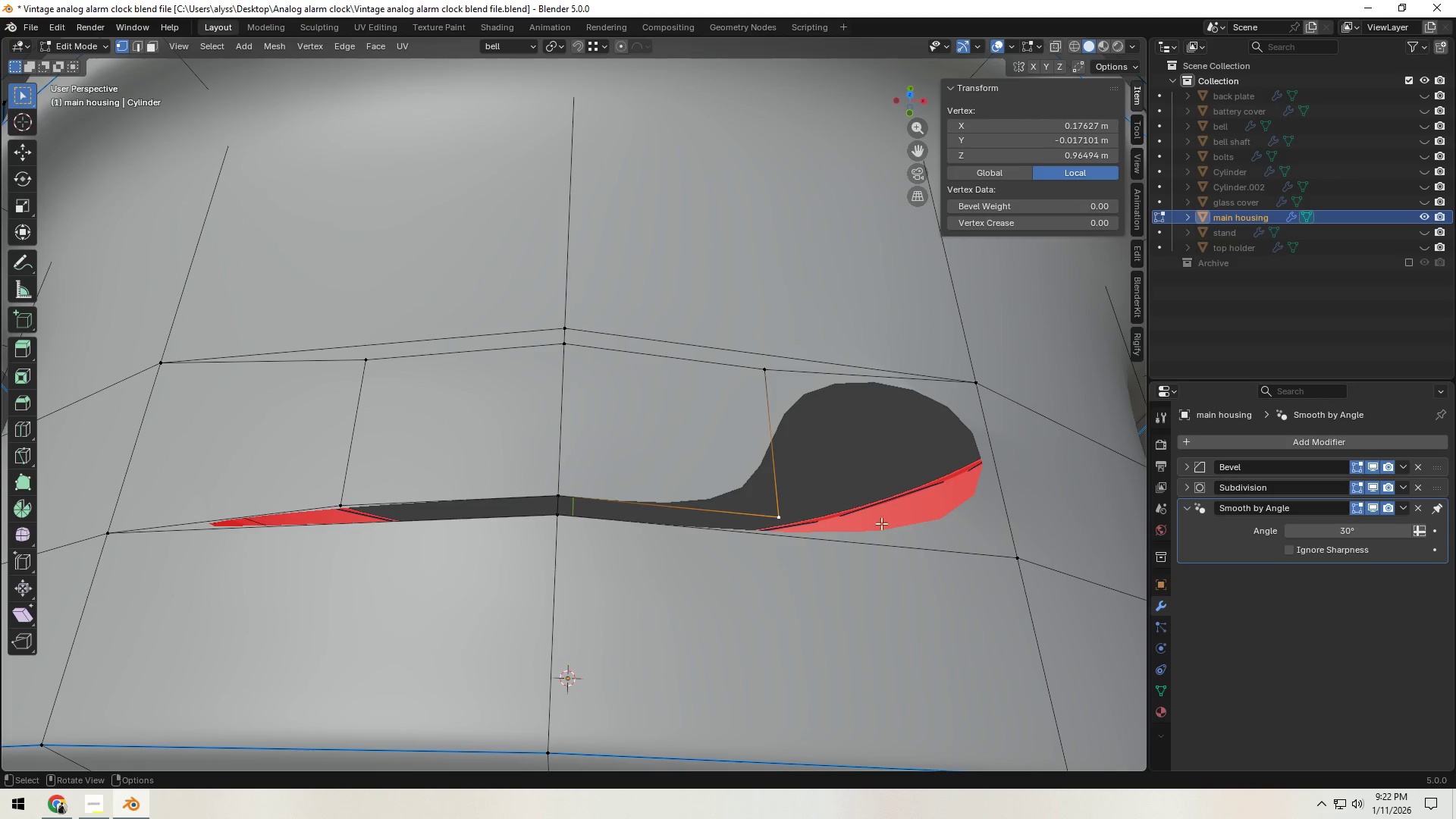 
hold_key(key=ControlLeft, duration=0.73)
left_click([1004, 558])
 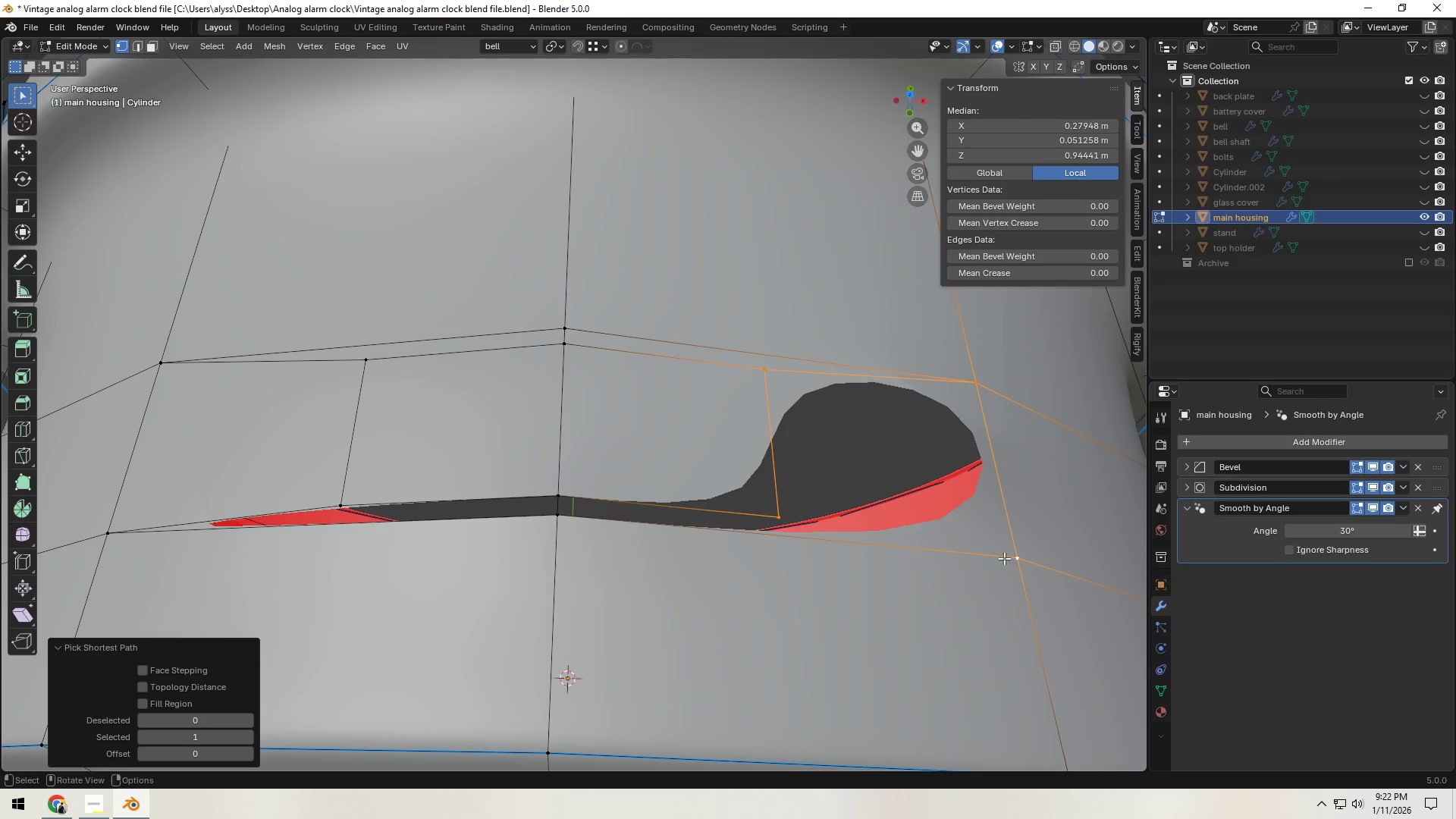 
key(F)
 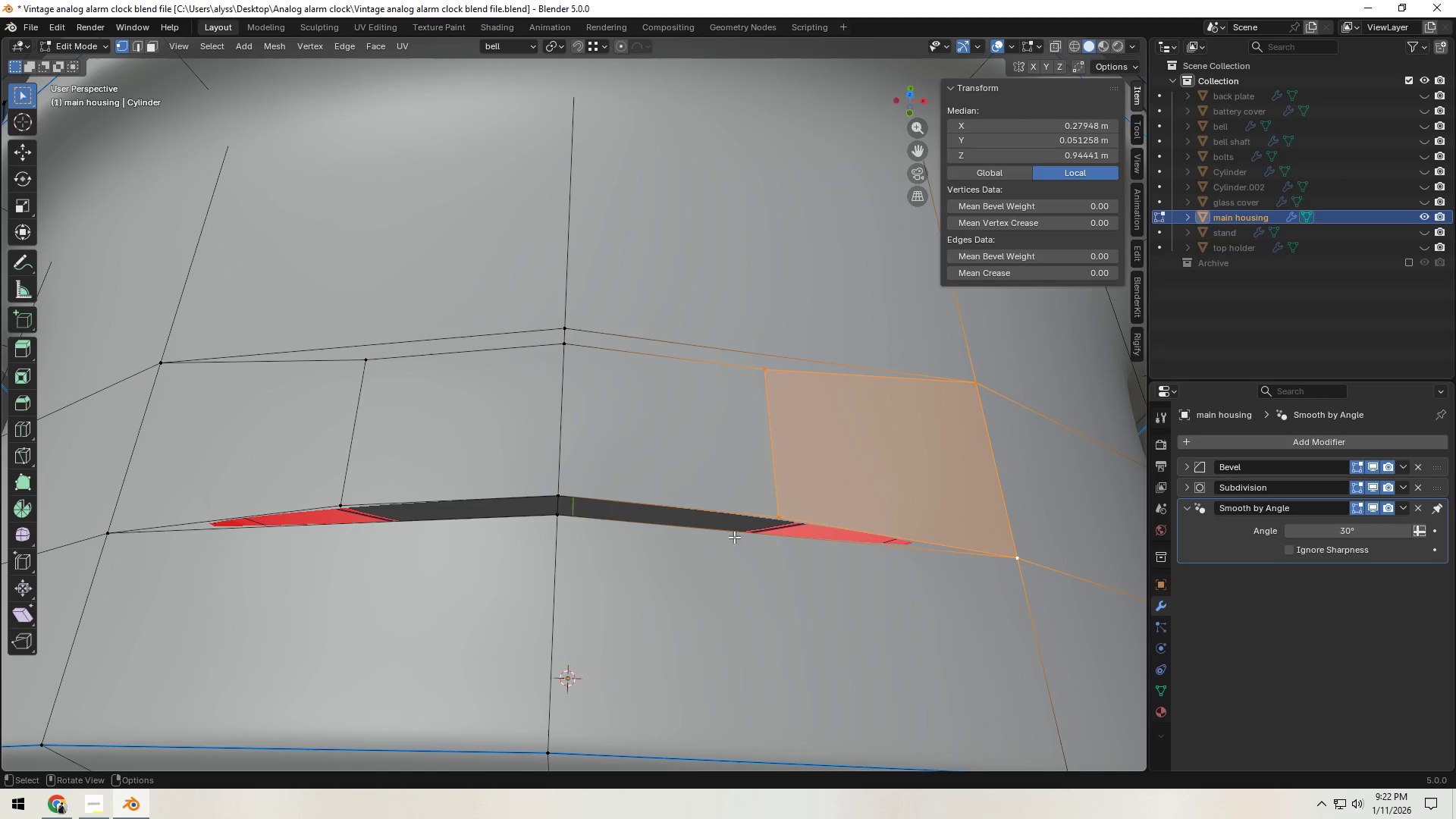 
left_click([548, 497])
 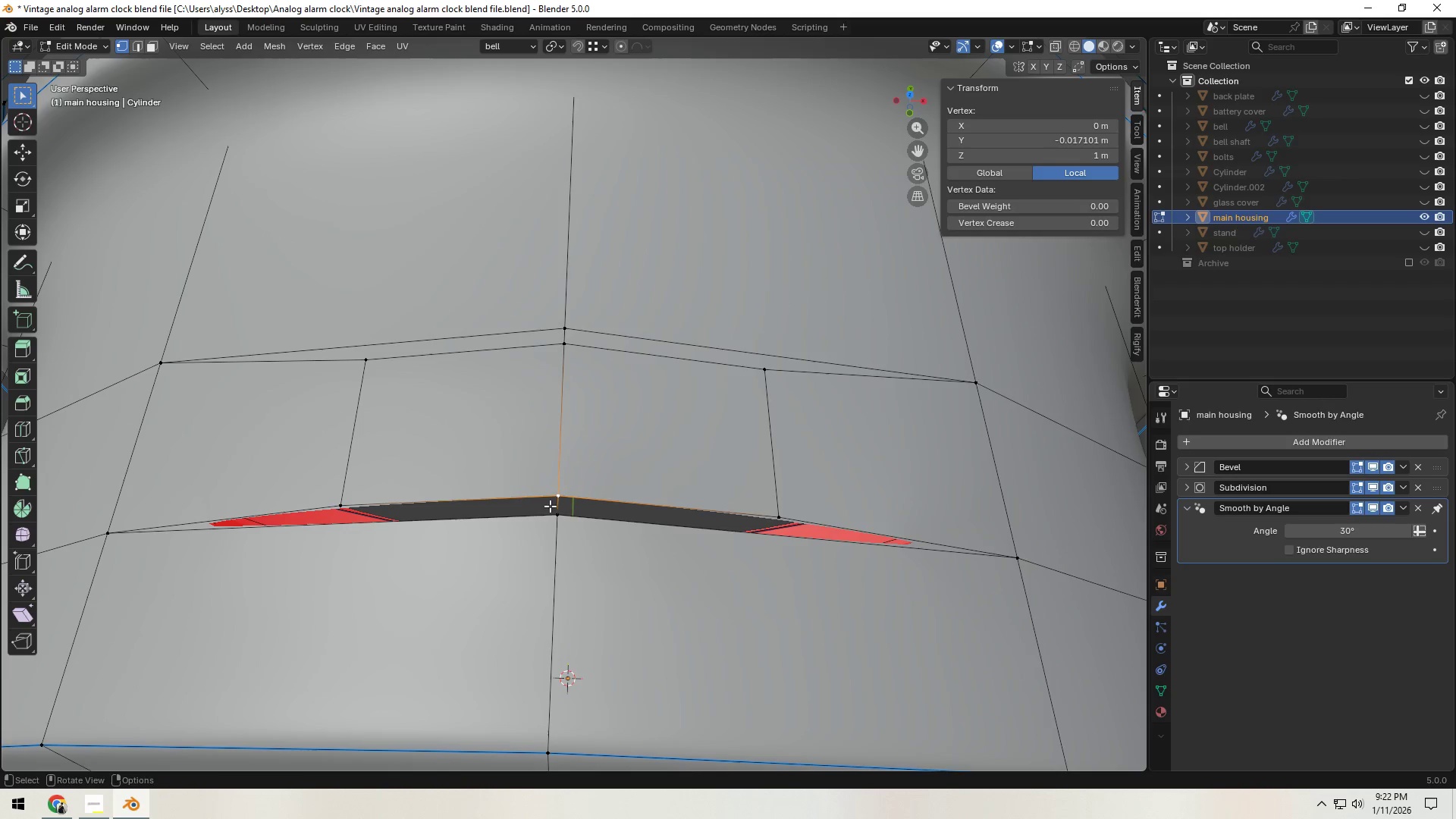 
hold_key(key=ShiftLeft, duration=1.5)
double_click([554, 527])
 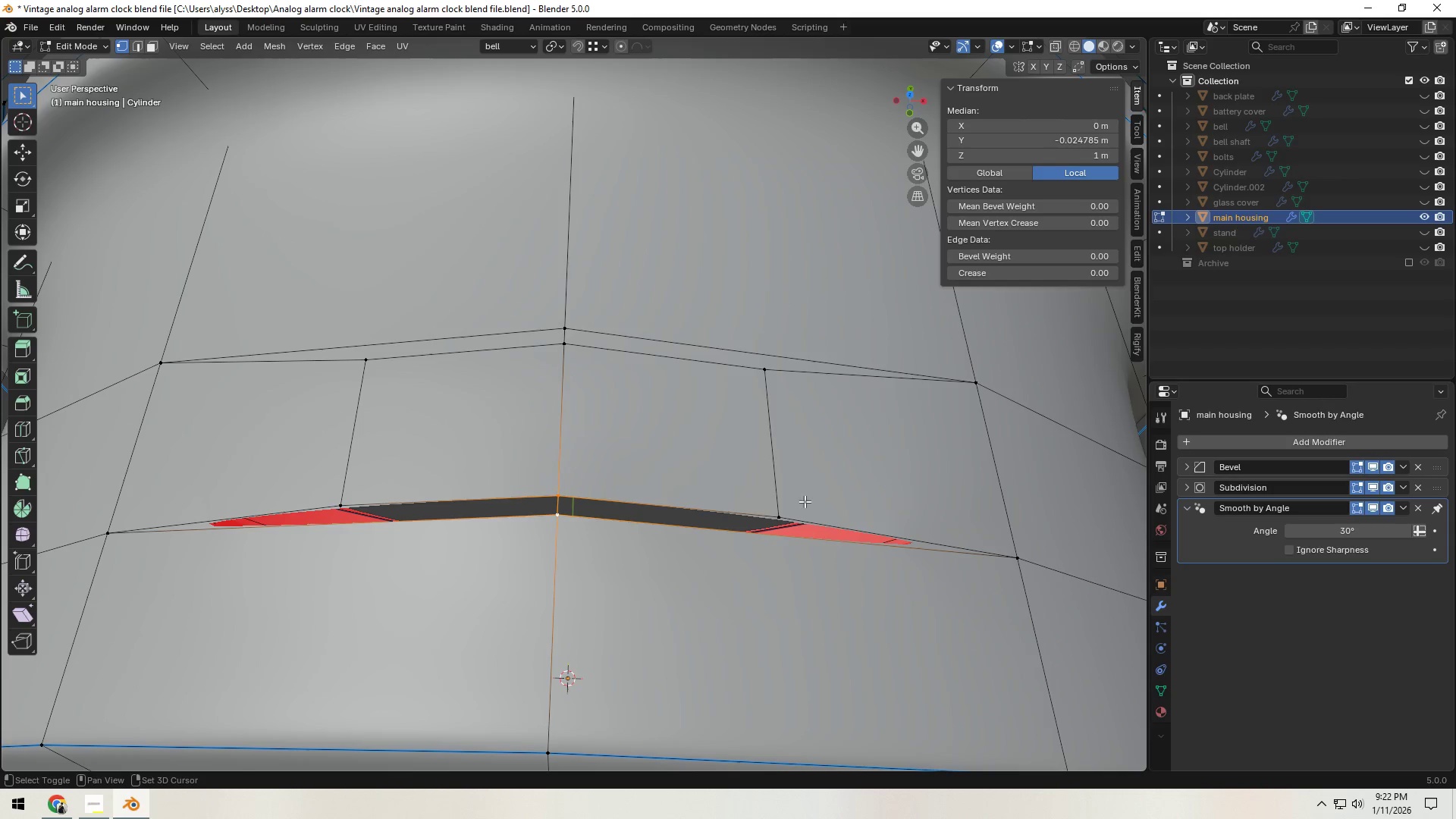 
left_click([807, 502])
 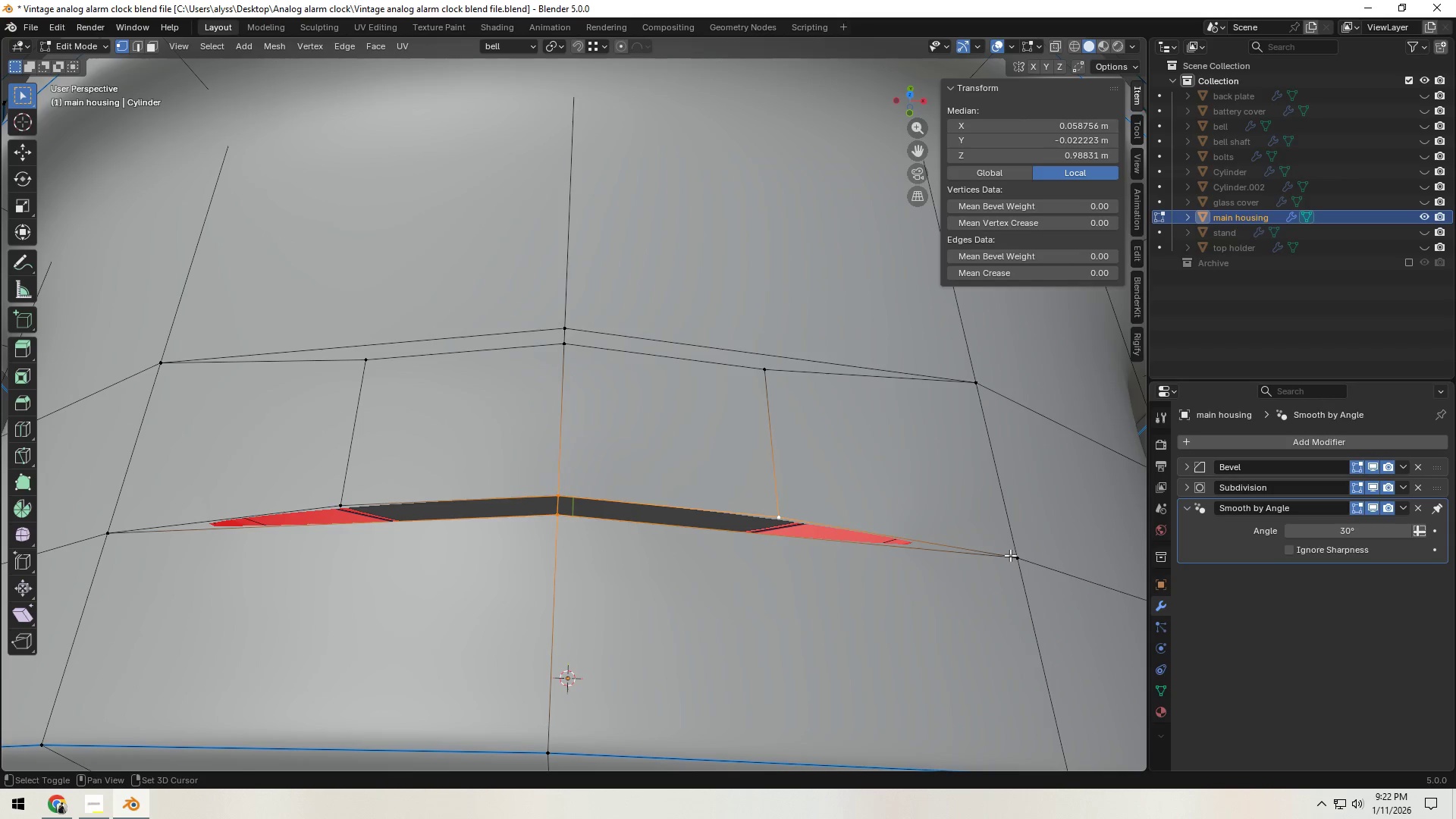 
left_click([1021, 560])
 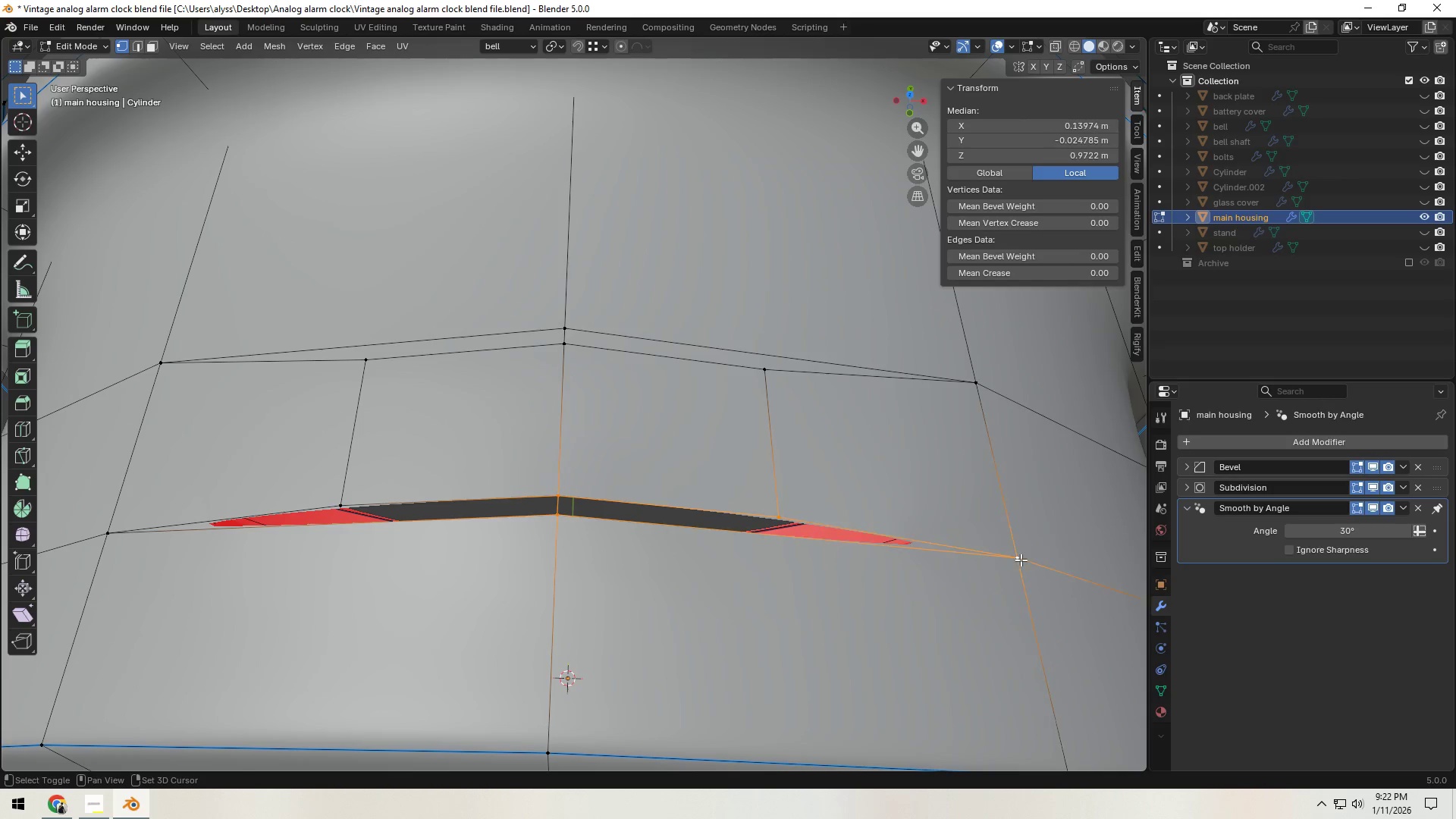 
key(Shift+ShiftLeft)
 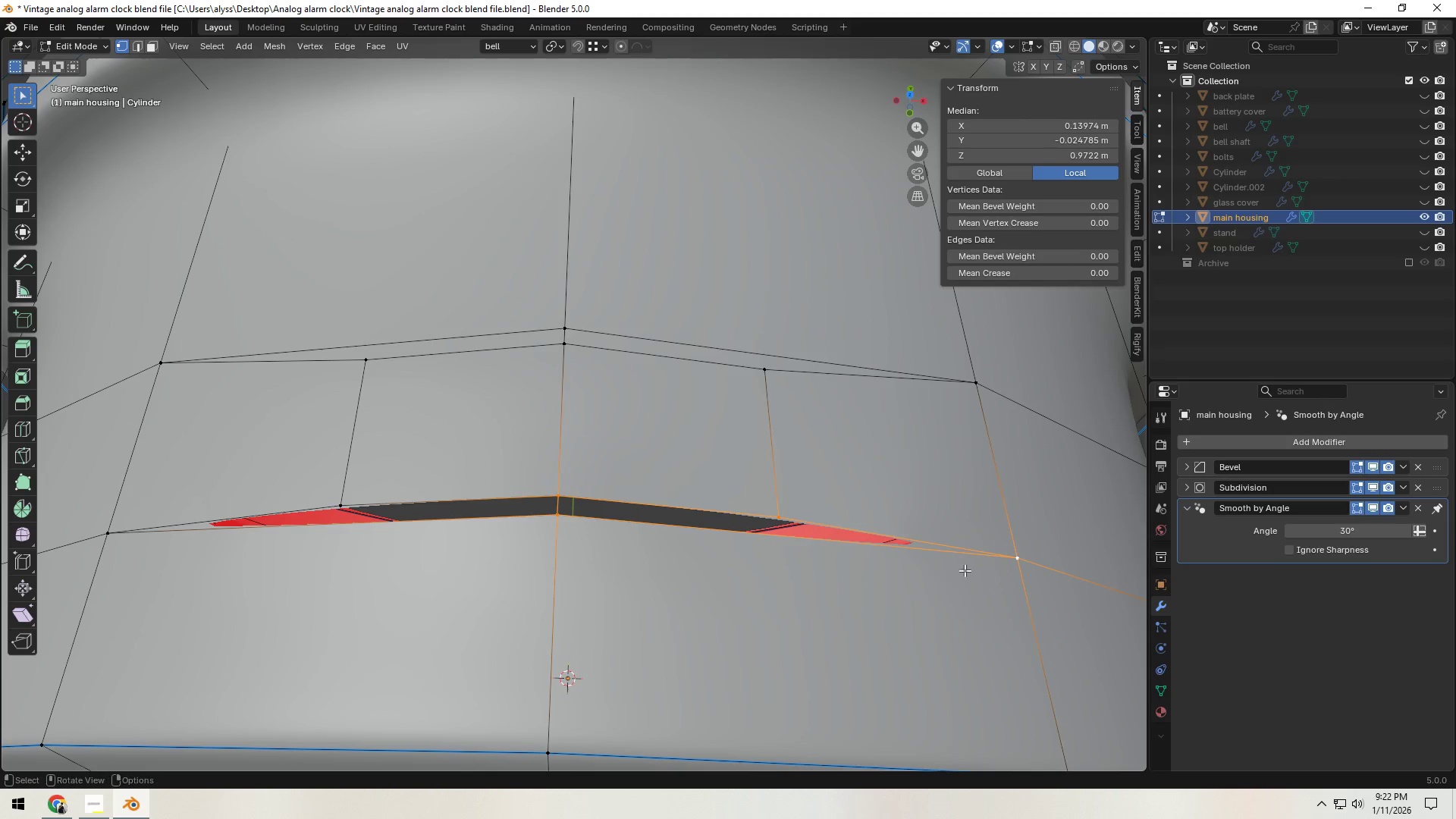 
key(F)
 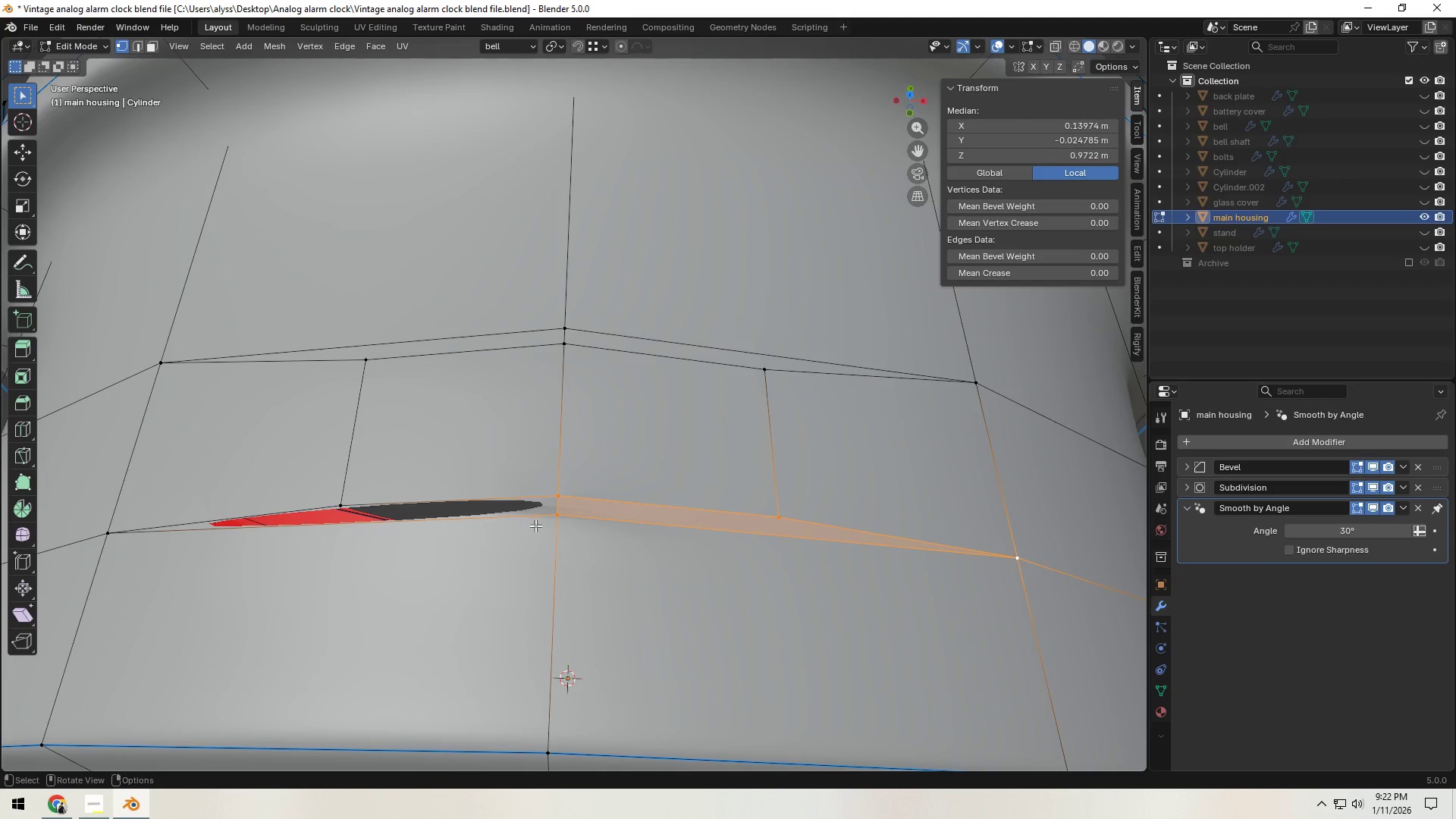 
left_click([551, 523])
 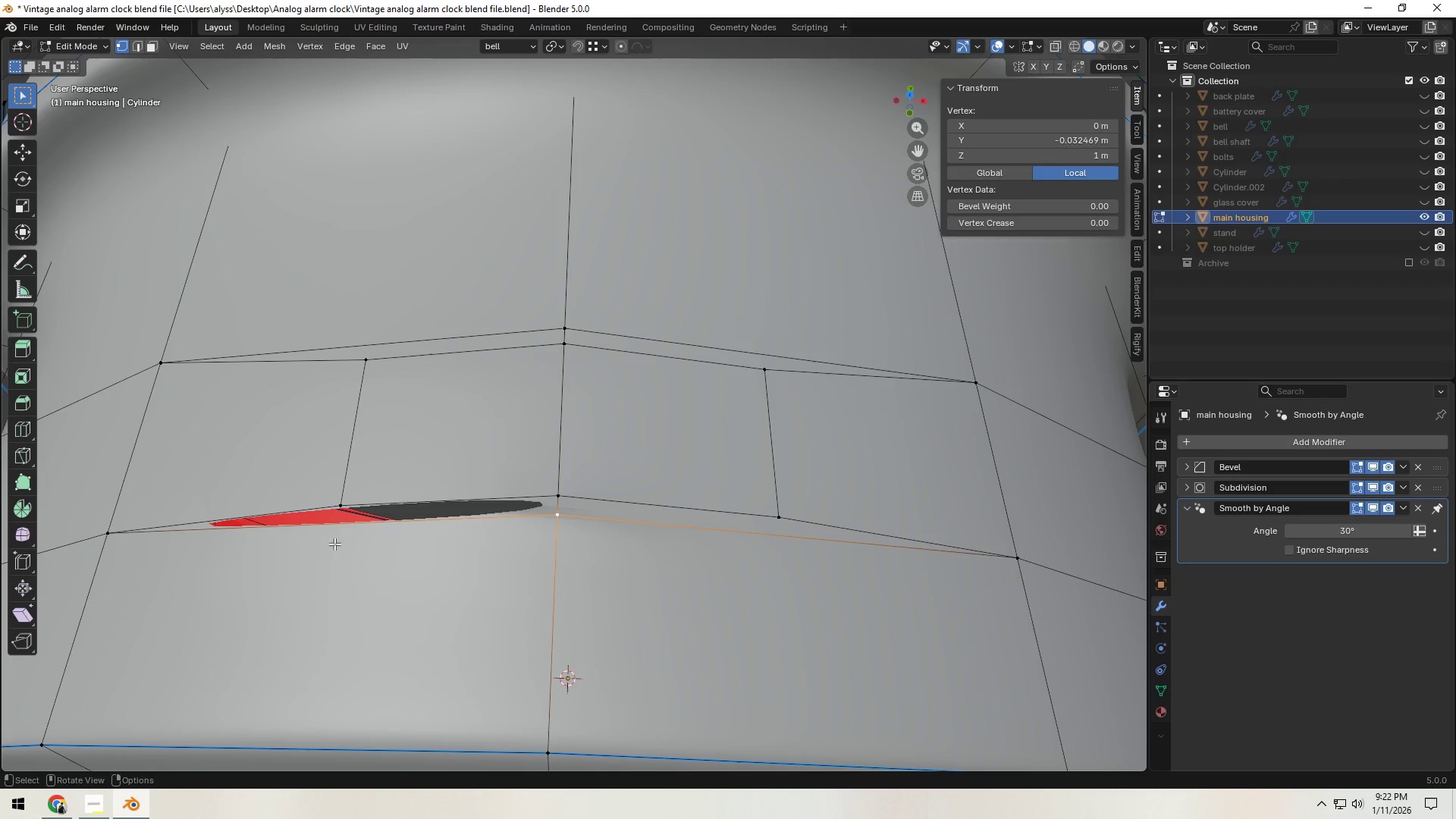 
hold_key(key=ShiftLeft, duration=1.52)
left_click([112, 550])
 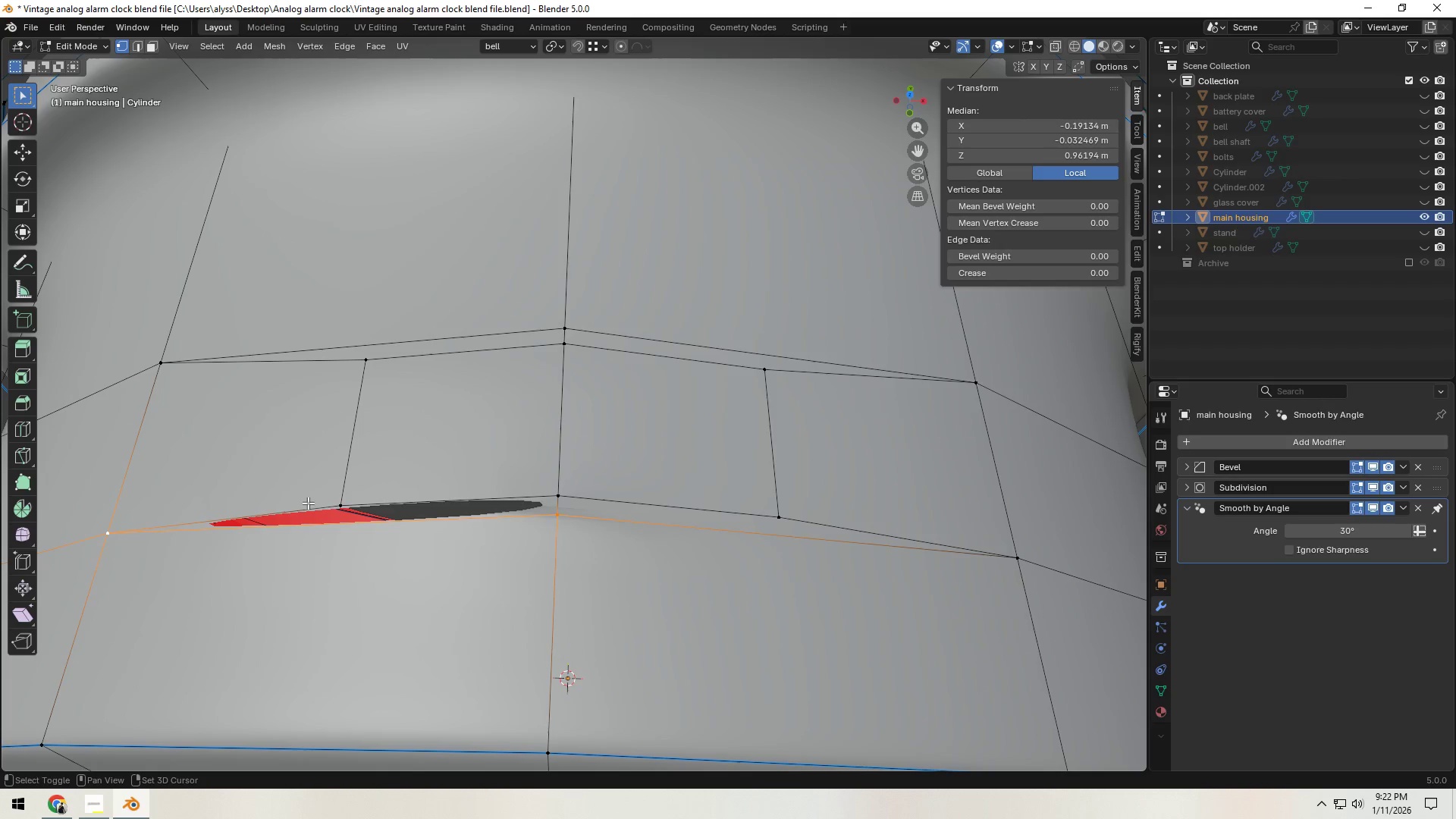 
left_click([340, 496])
 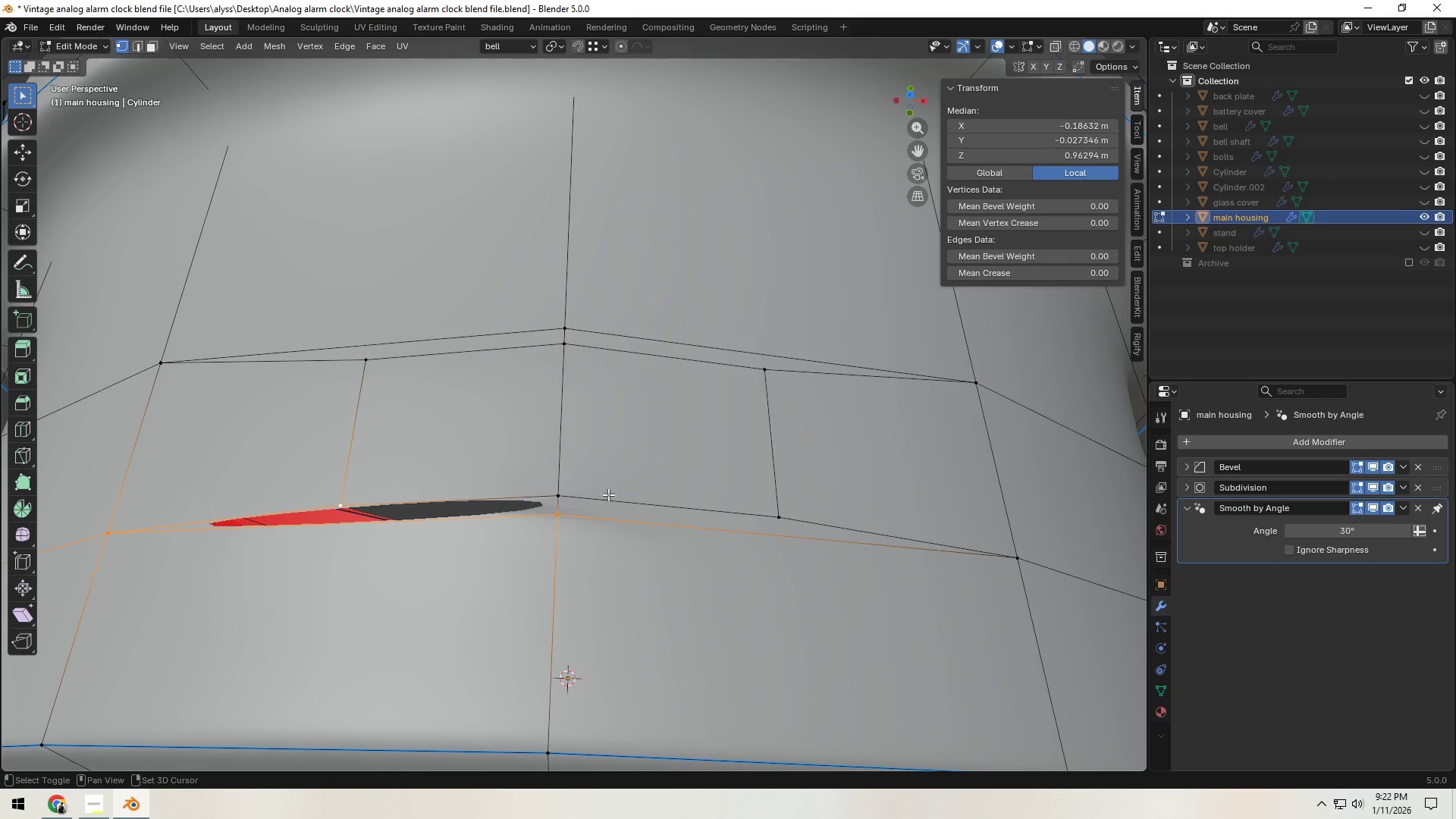 
hold_key(key=ShiftLeft, duration=0.77)
left_click([574, 488])
 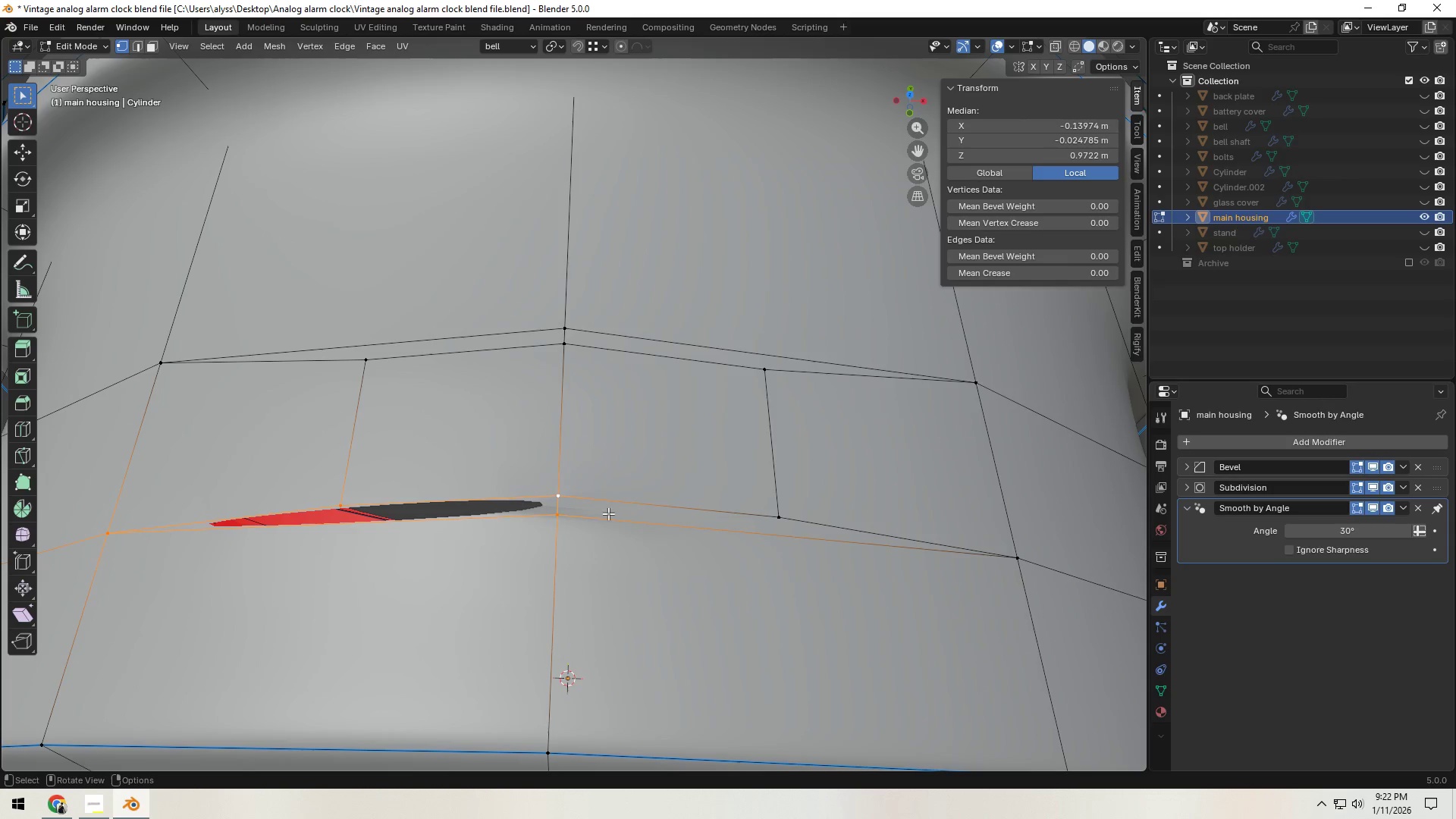 
type(f3)
 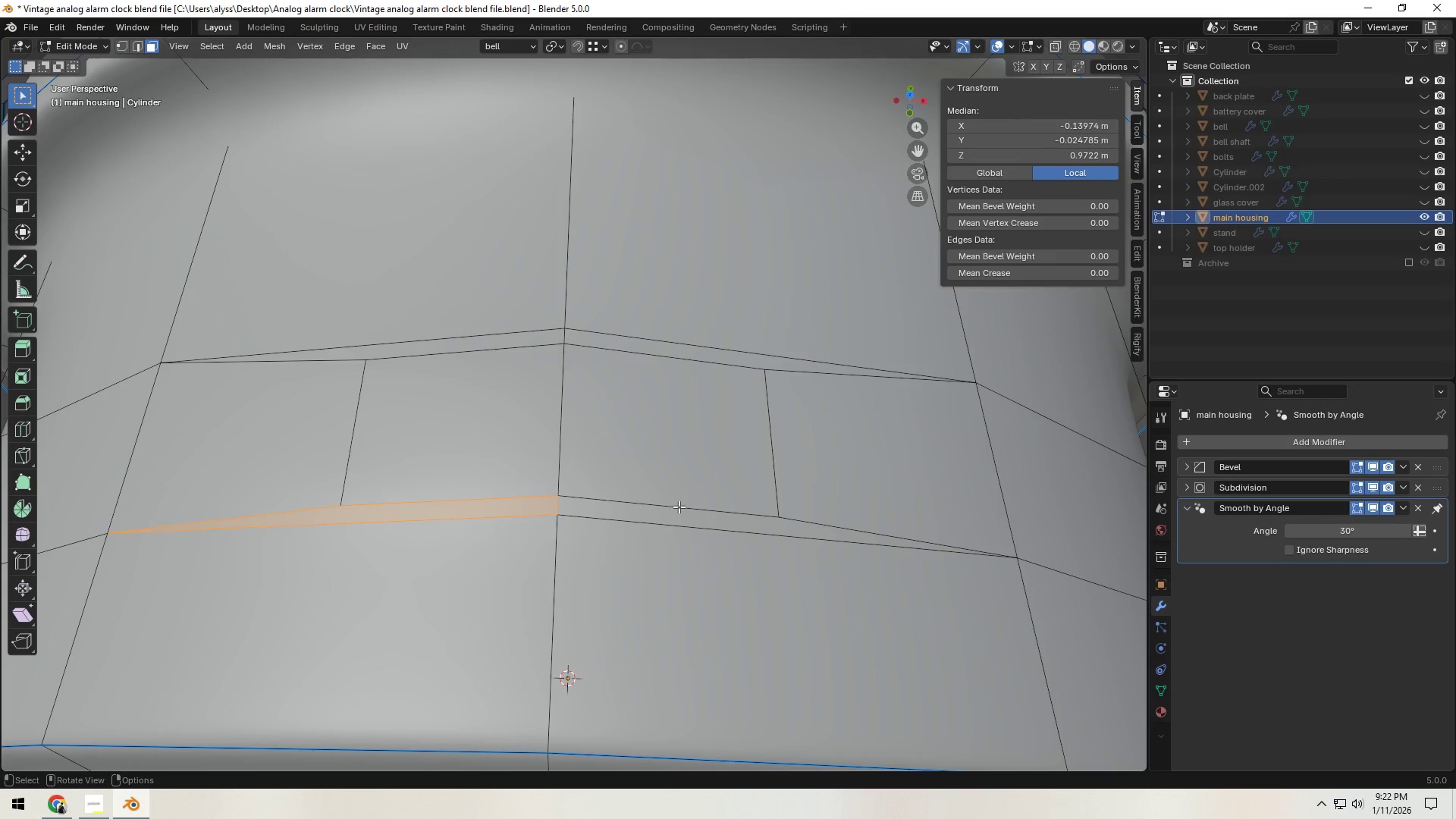 
left_click([679, 507])
 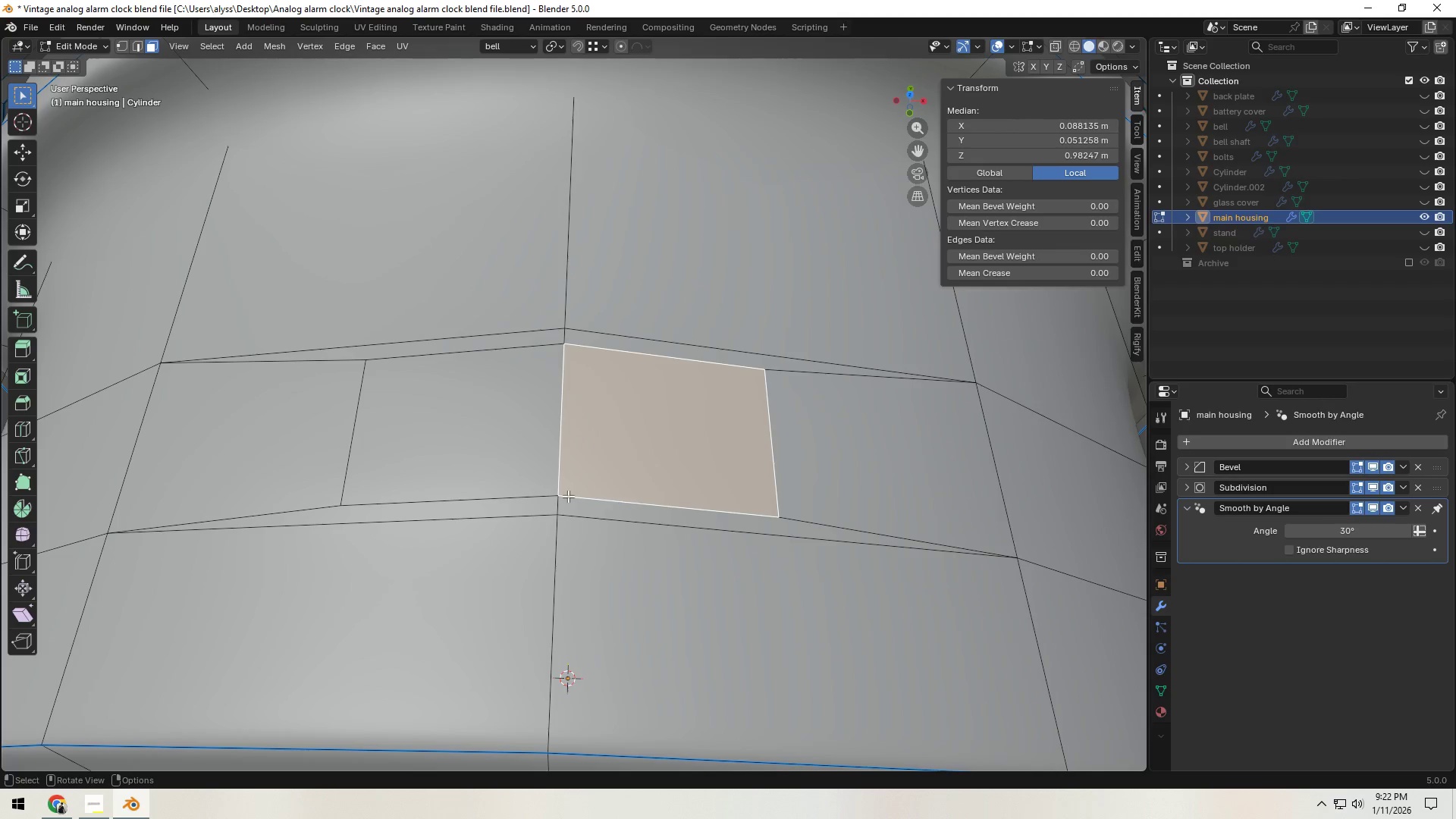 
hold_key(key=ShiftLeft, duration=0.33)
left_click([511, 468])
 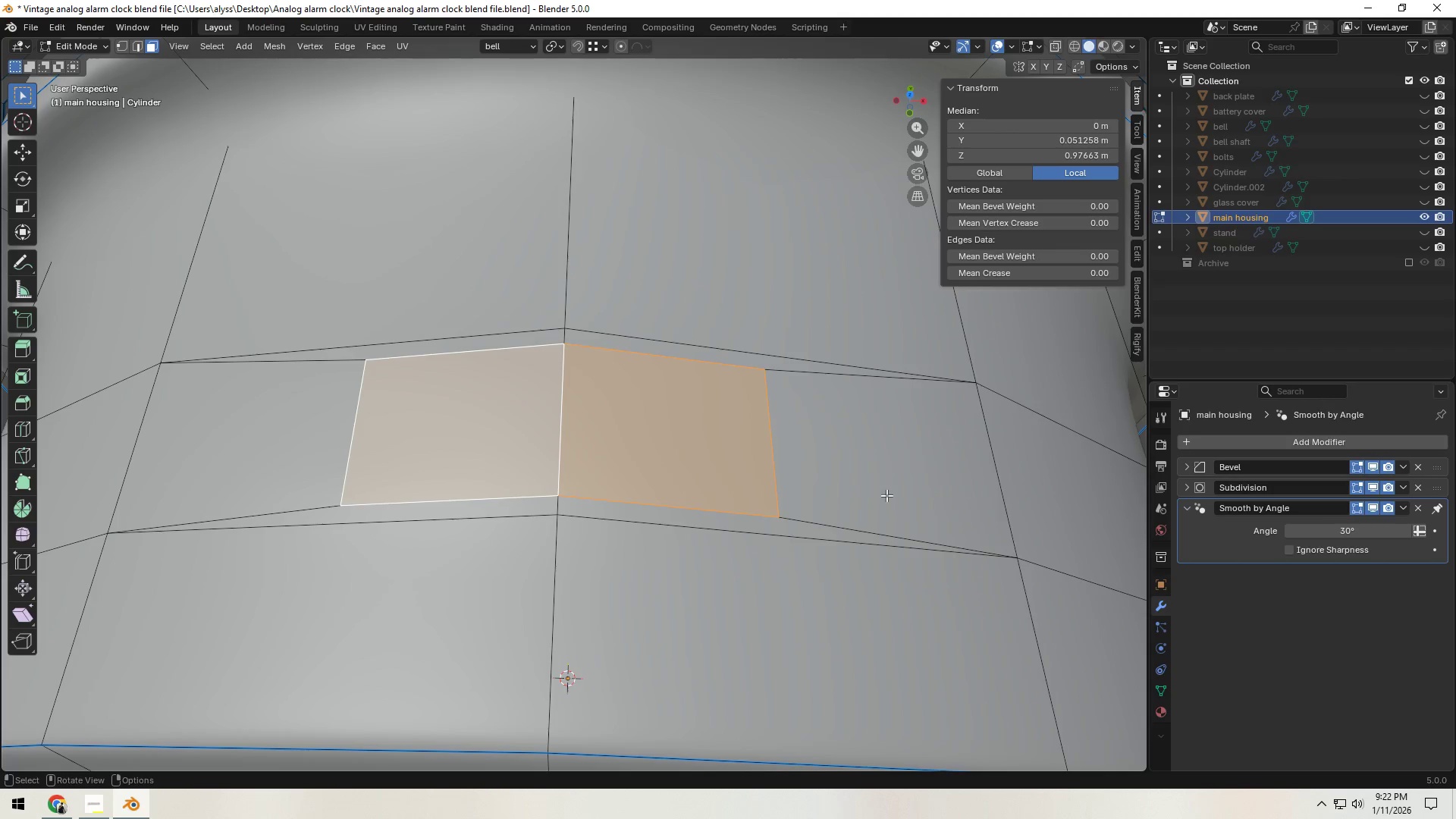 
type(sy)
 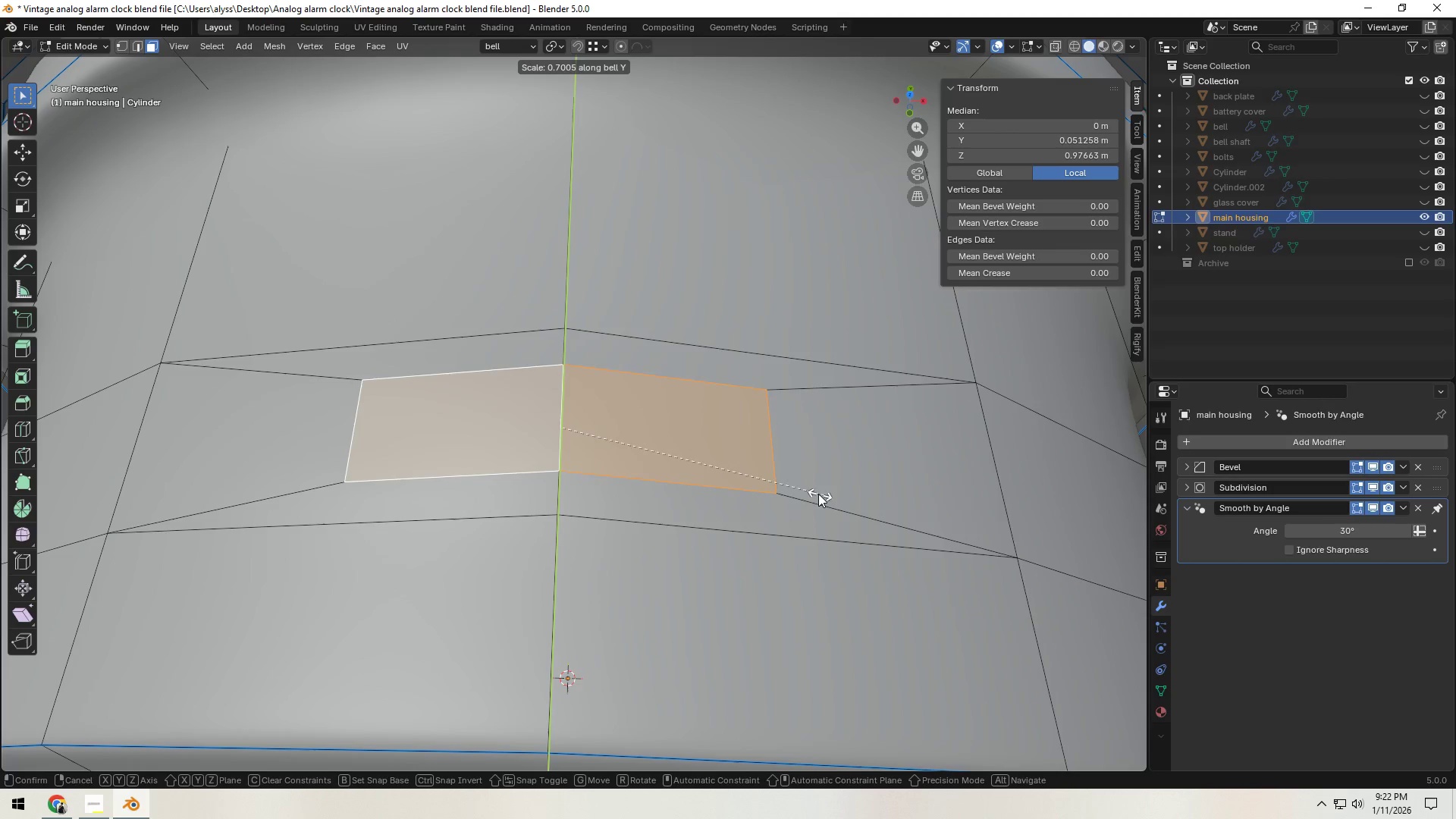 
left_click([805, 493])
 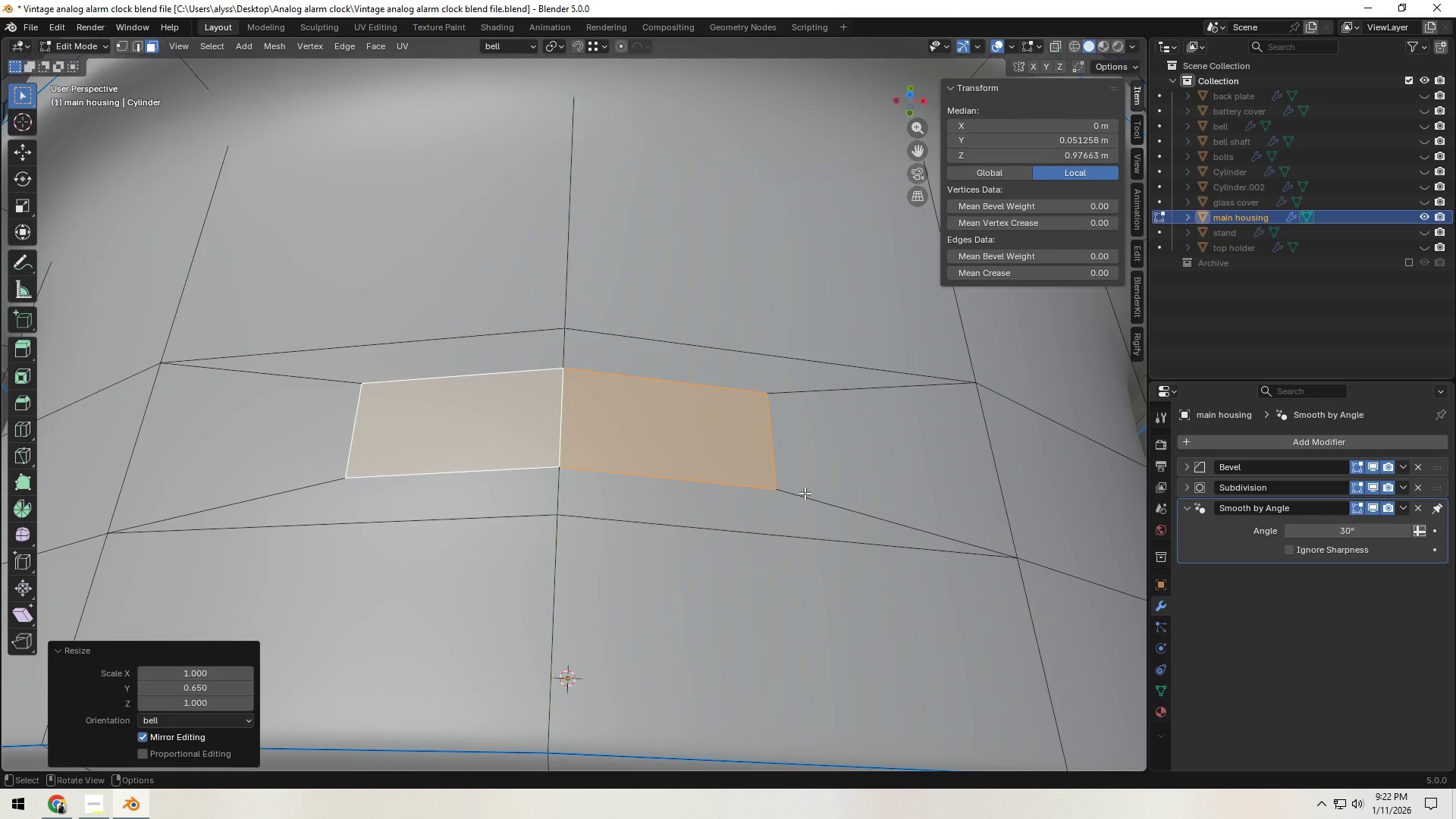 
key(Tab)
 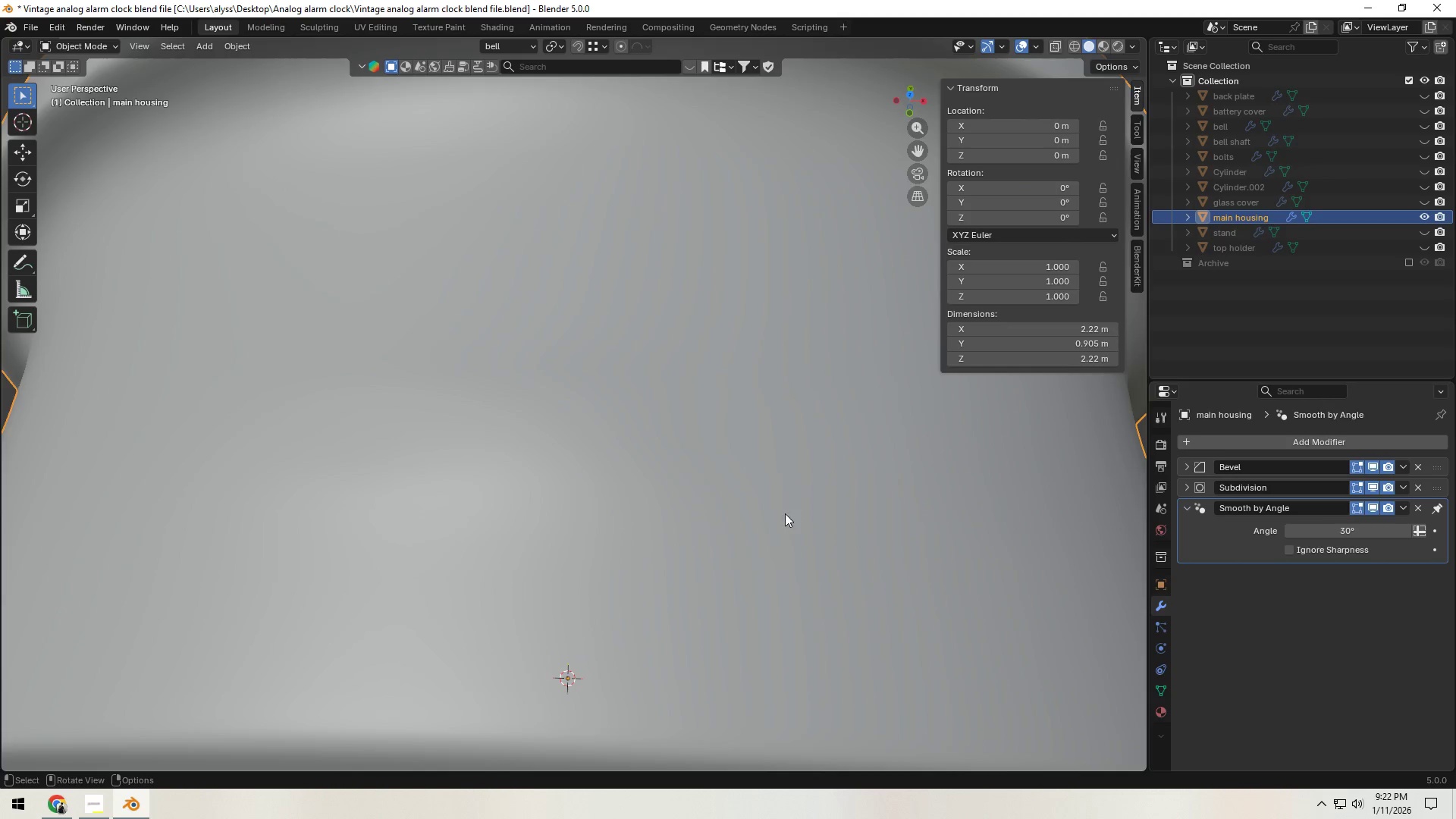 
scroll: coordinate [783, 520], scroll_direction: down, amount: 3.0
 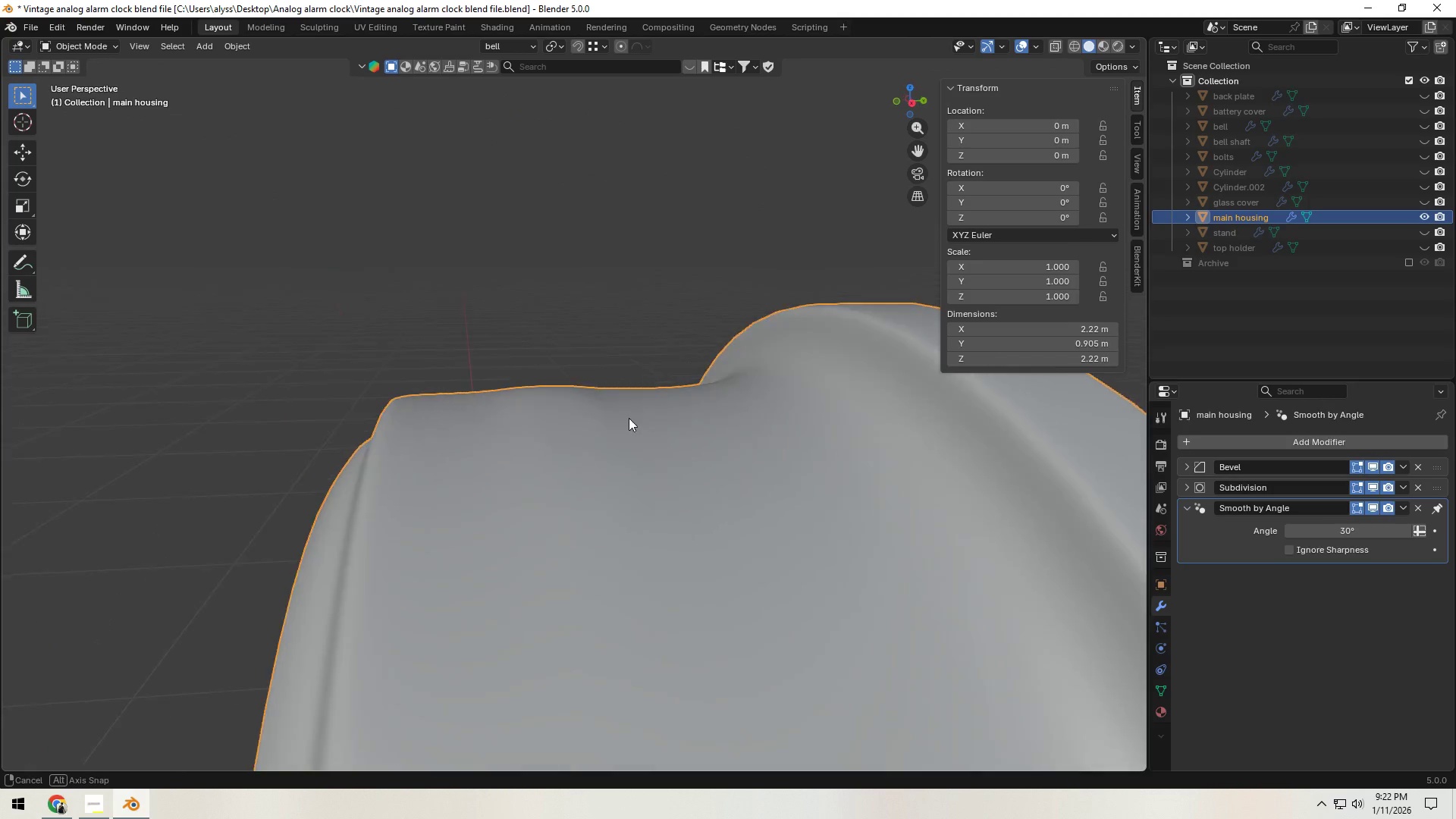 
key(Tab)
 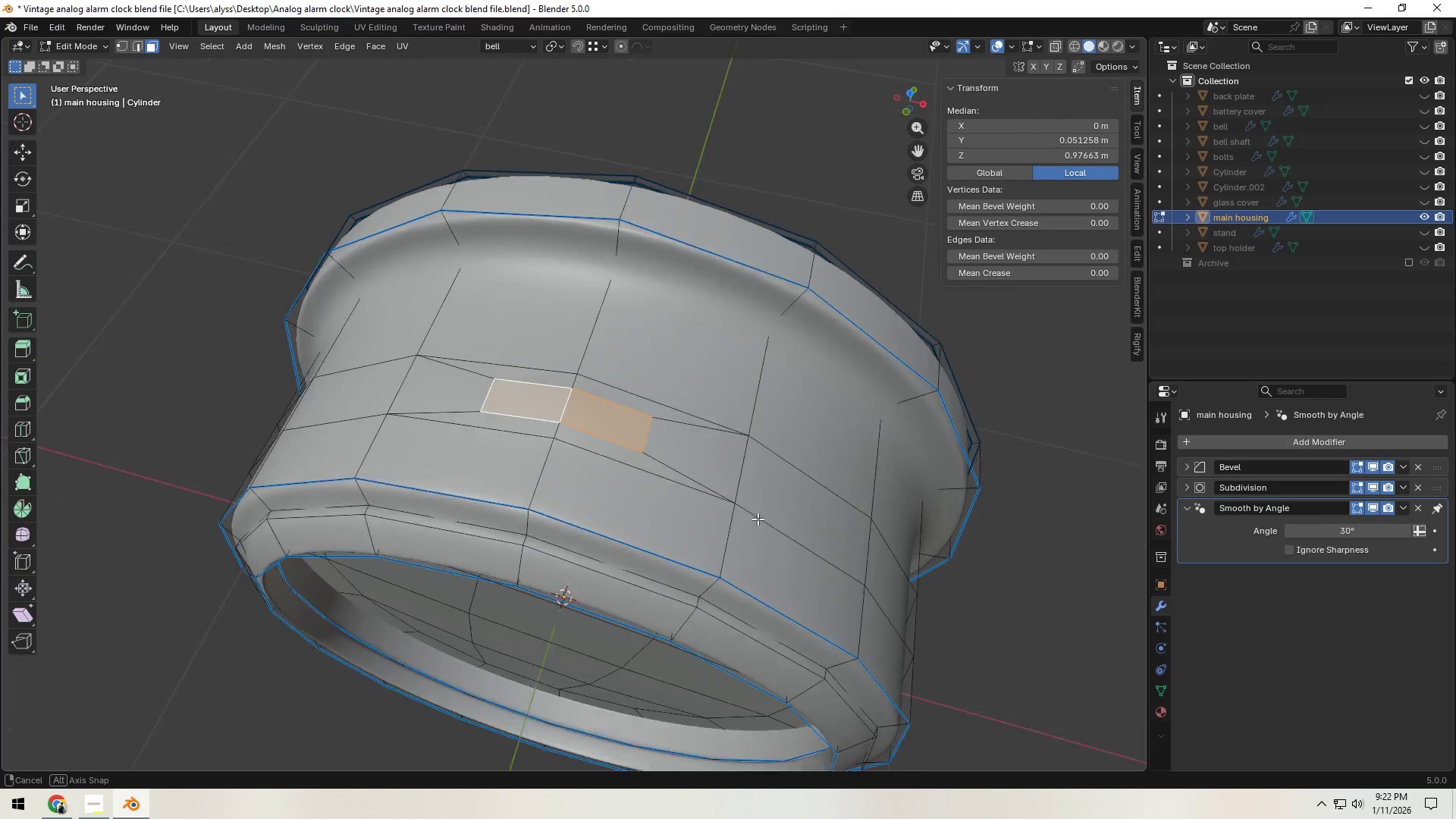 
scroll: coordinate [622, 475], scroll_direction: down, amount: 2.0
 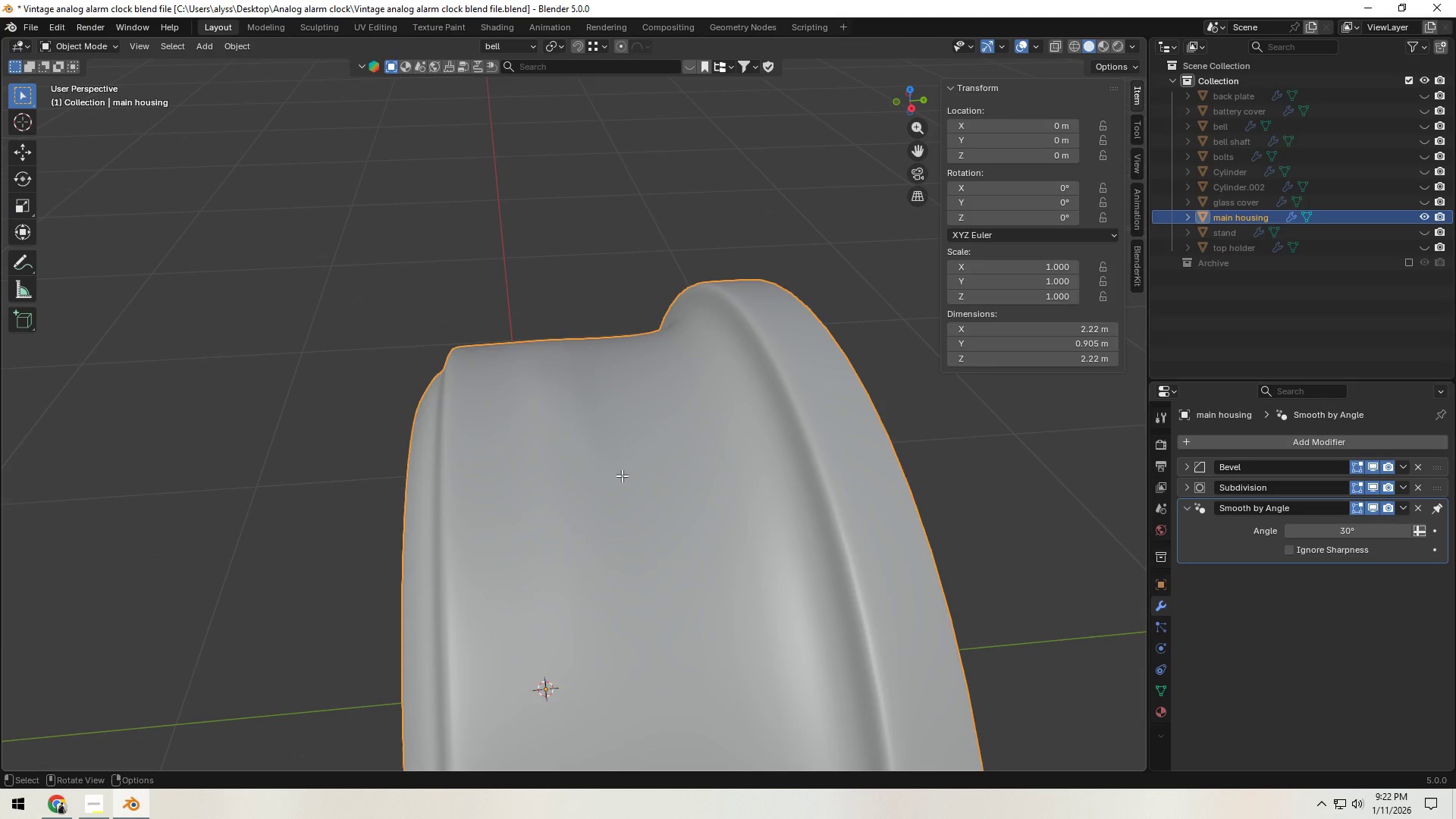 
scroll: coordinate [662, 519], scroll_direction: up, amount: 6.0
 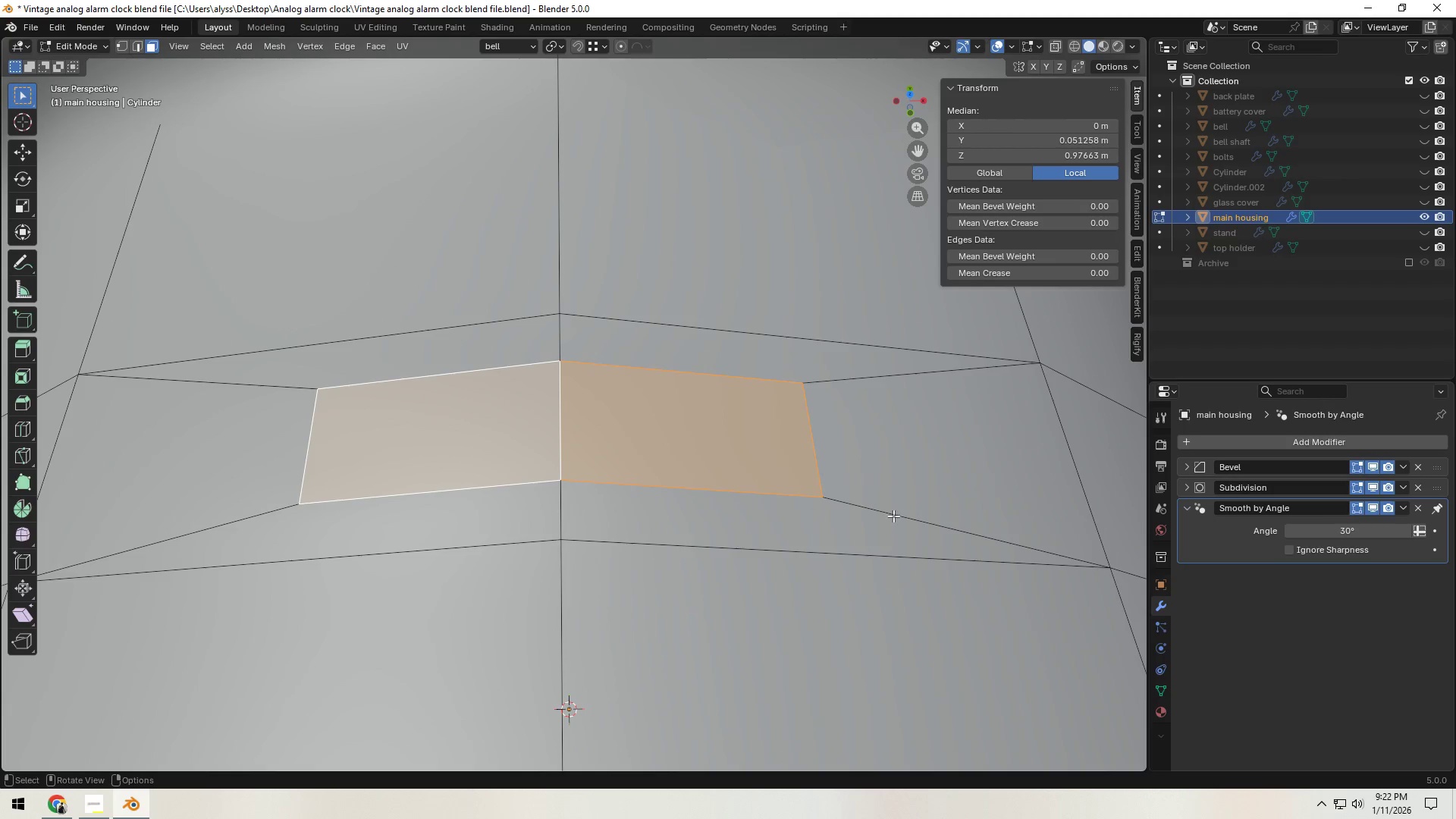 
key(I)
 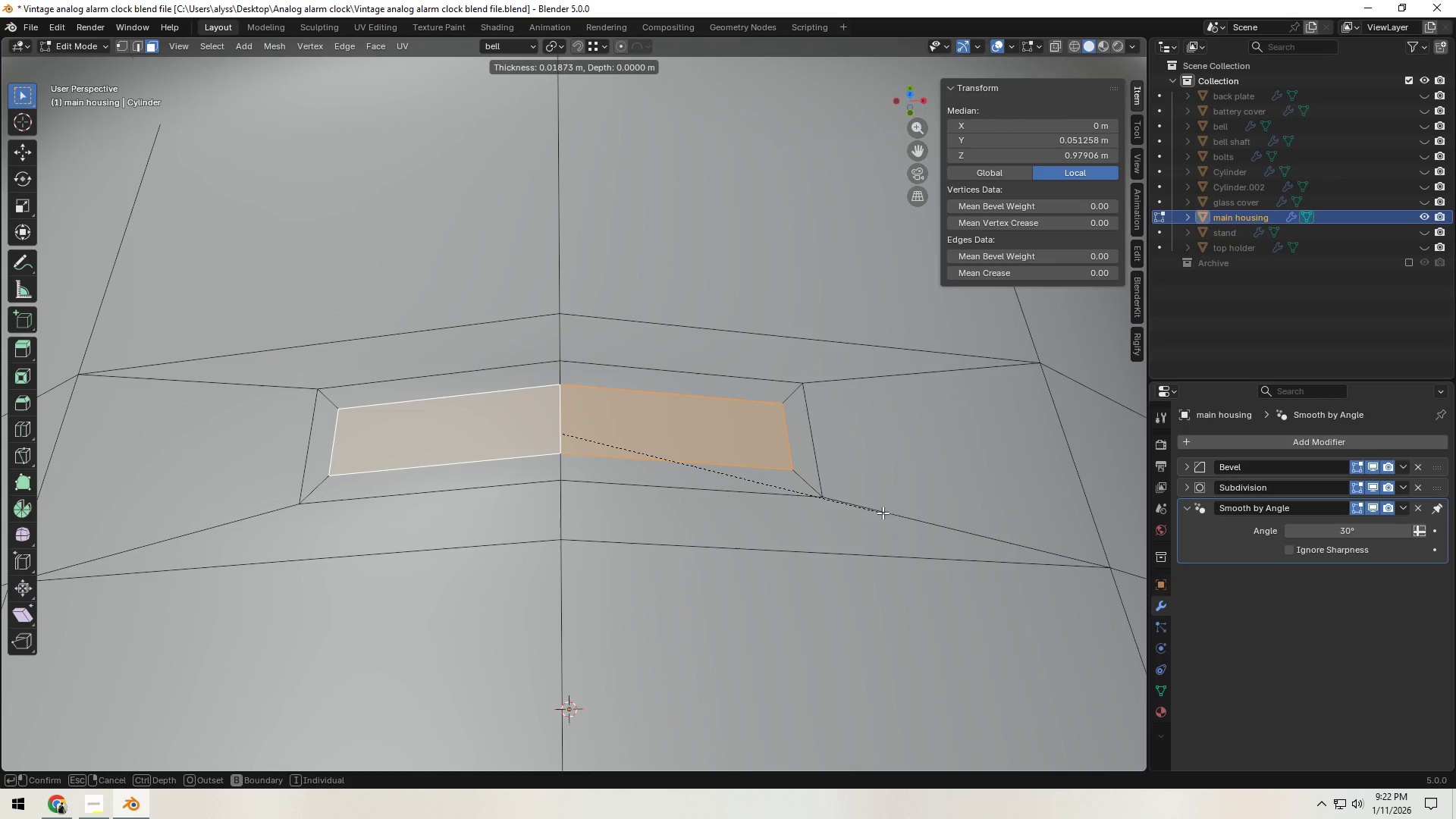 
left_click([883, 512])
 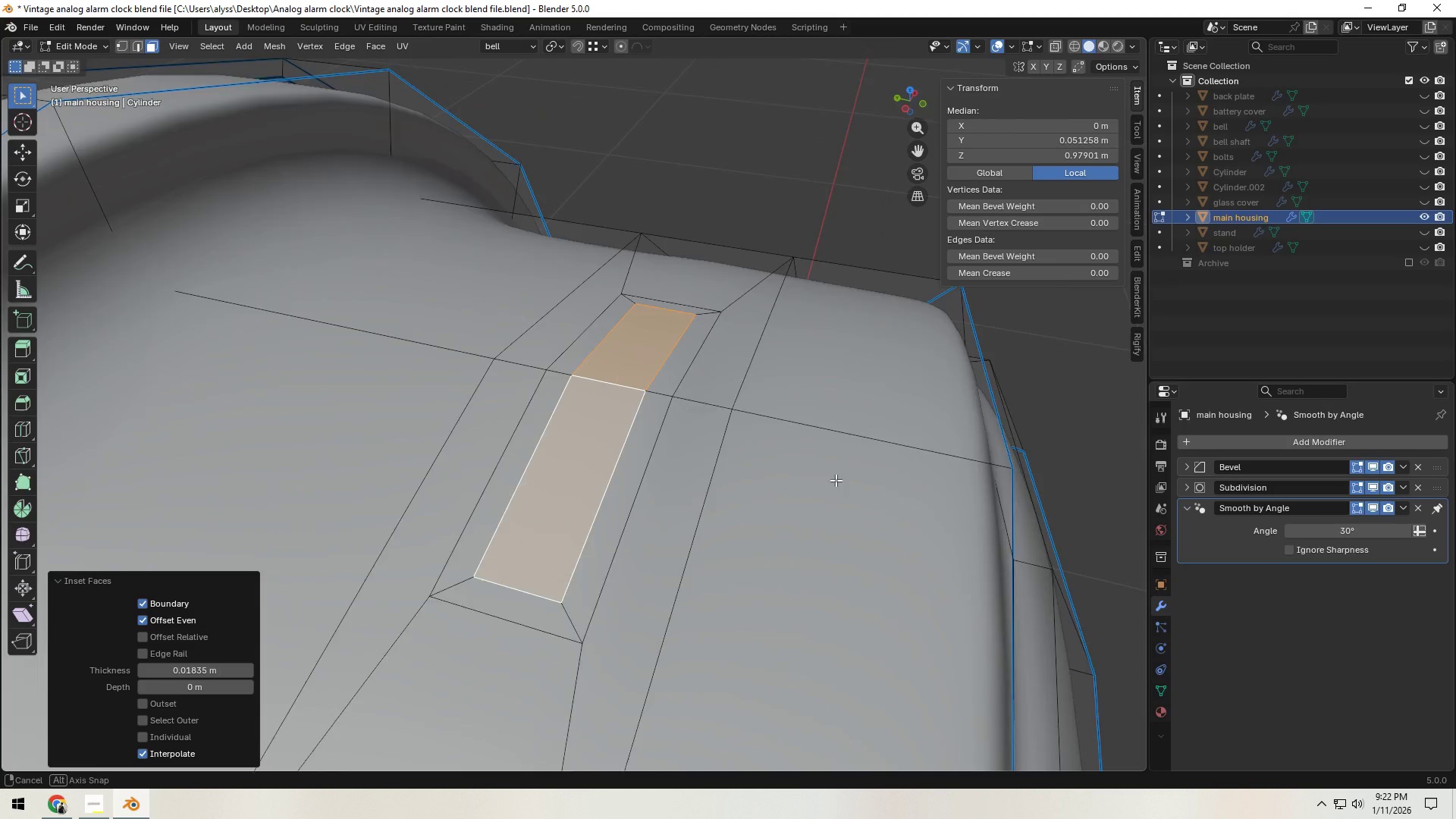 
key(E)
 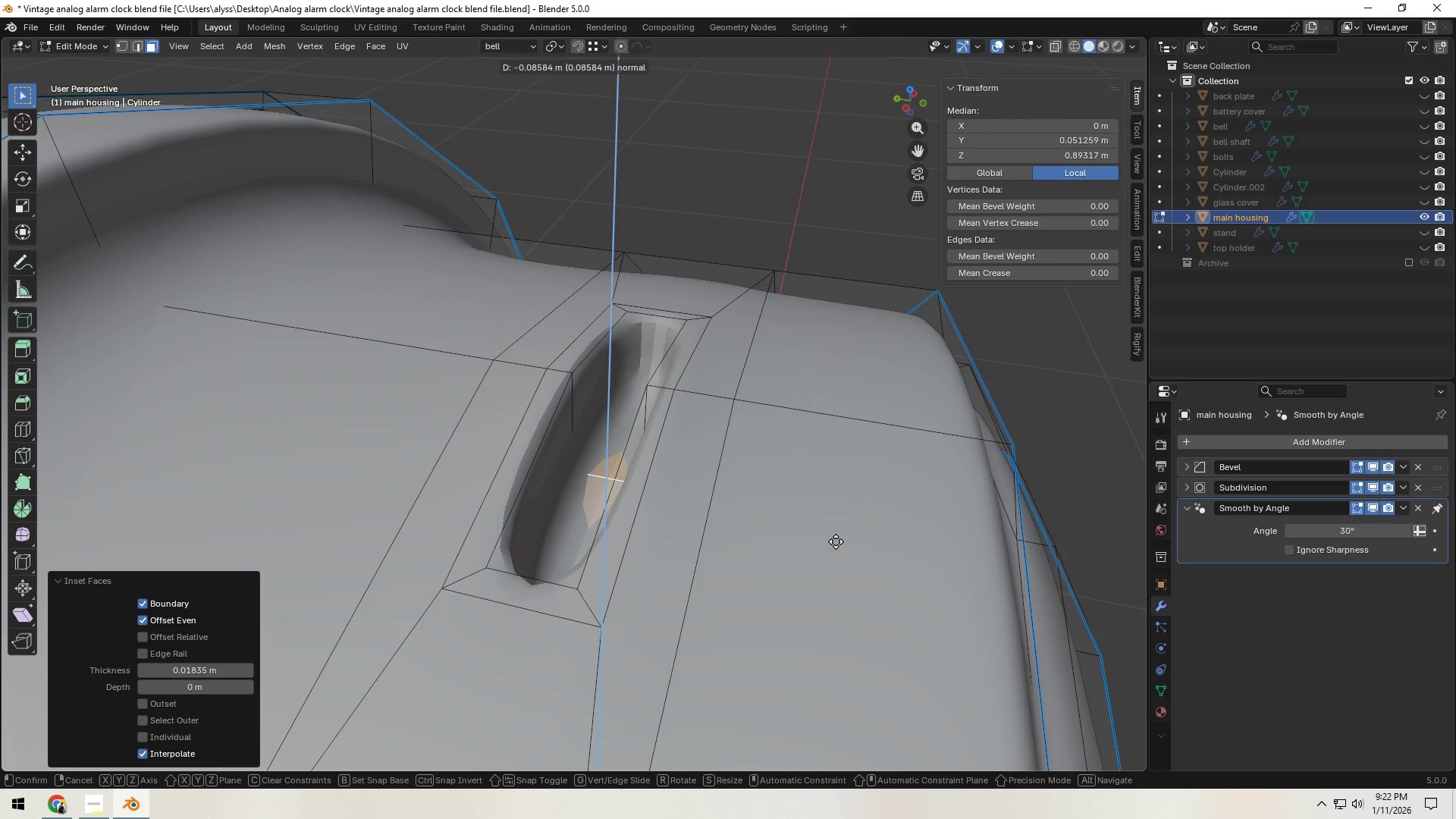 
left_click([836, 541])
 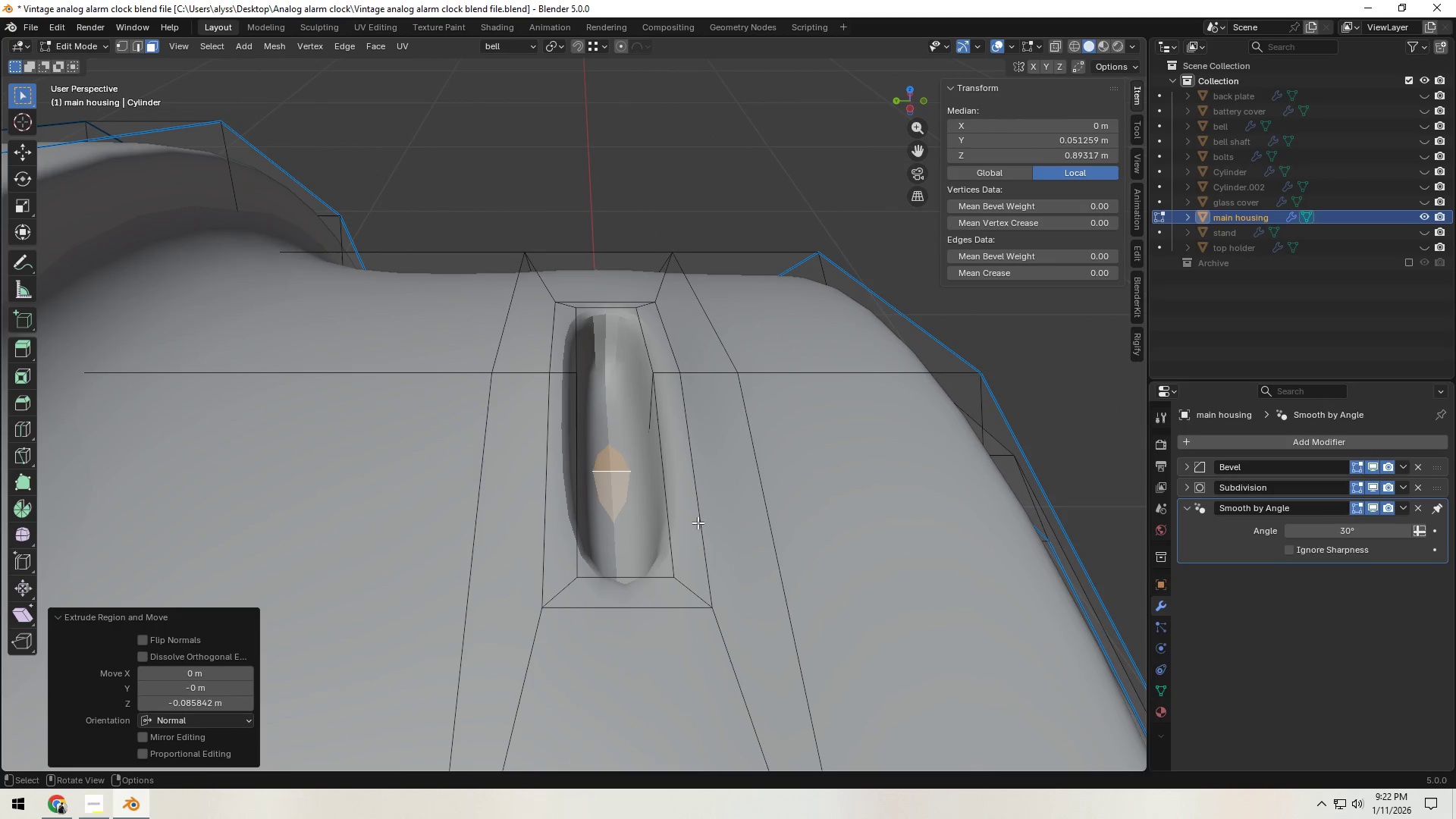 
hold_key(key=AltLeft, duration=0.58)
left_click([673, 524])
 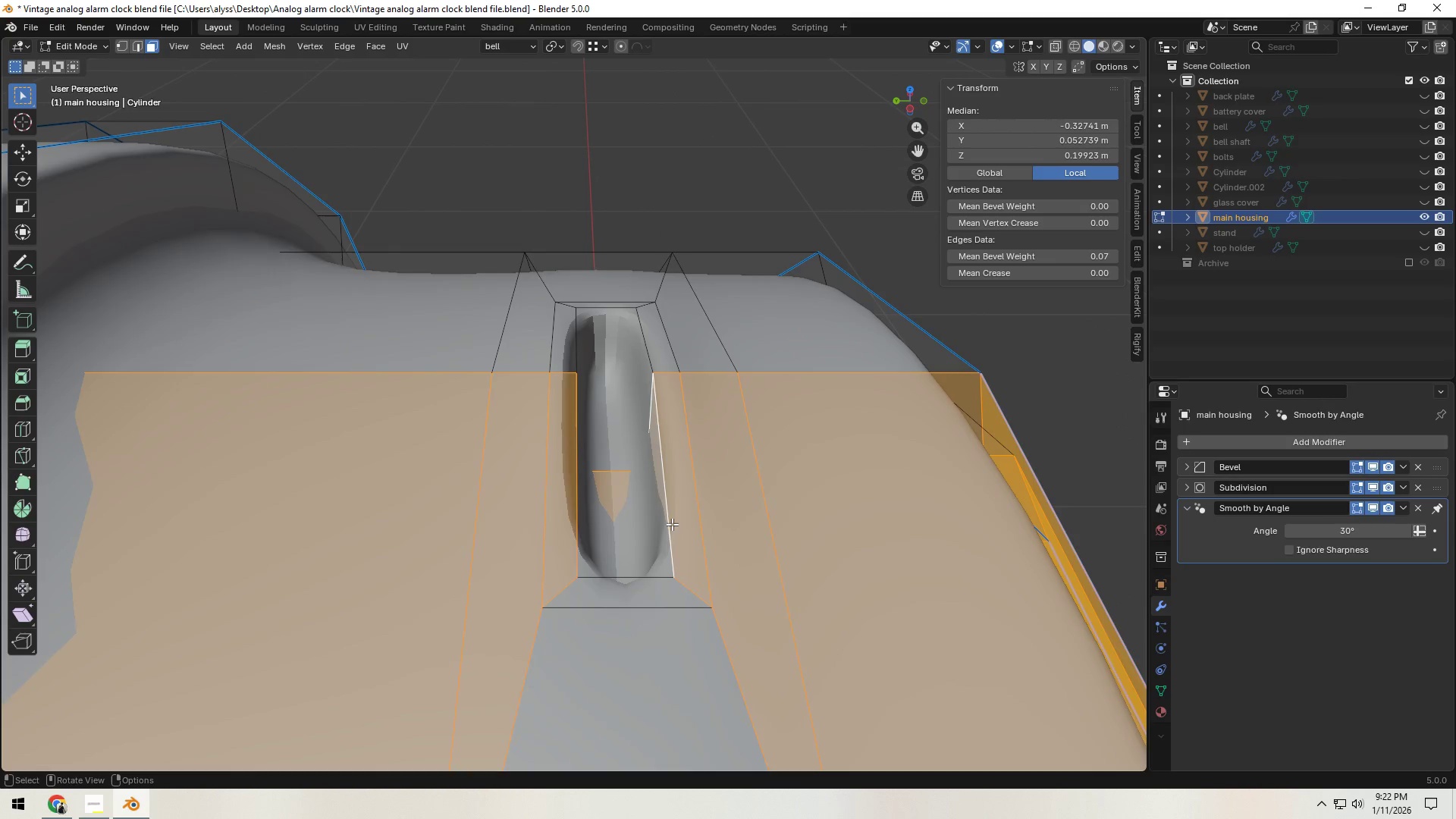 
key(2)
 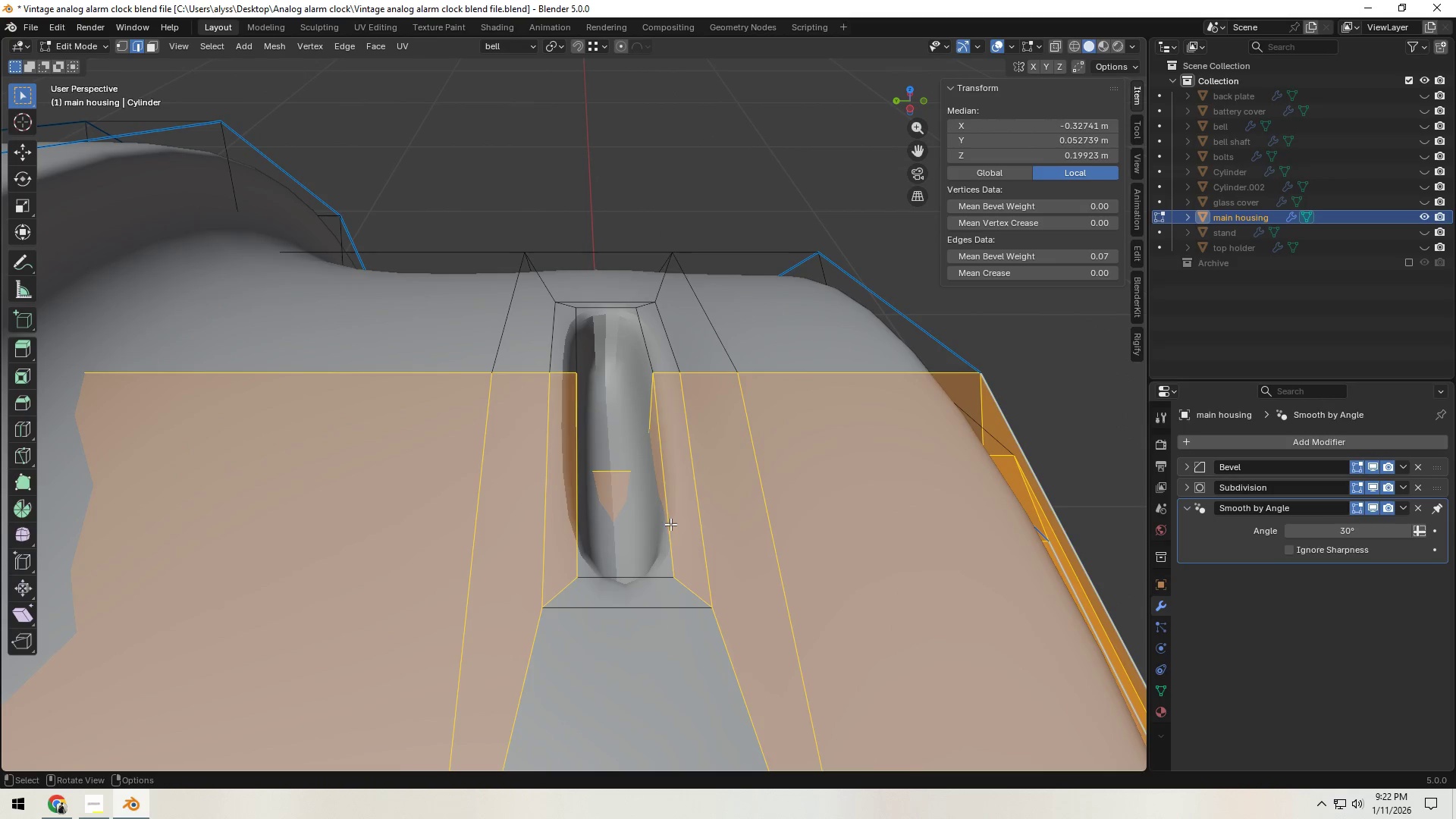 
hold_key(key=AltLeft, duration=0.48)
left_click([670, 524])
 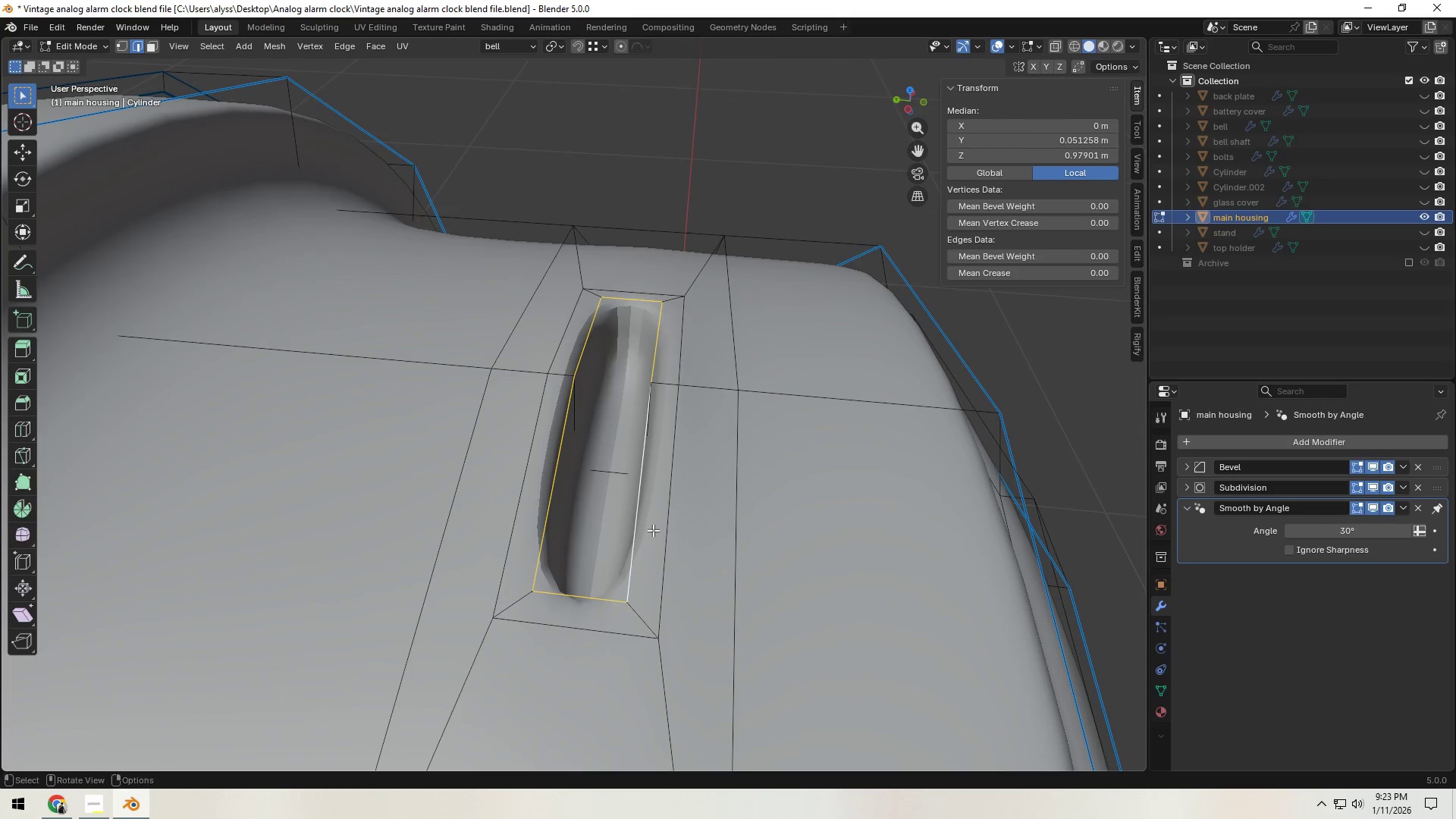 
scroll: coordinate [653, 530], scroll_direction: up, amount: 1.0
 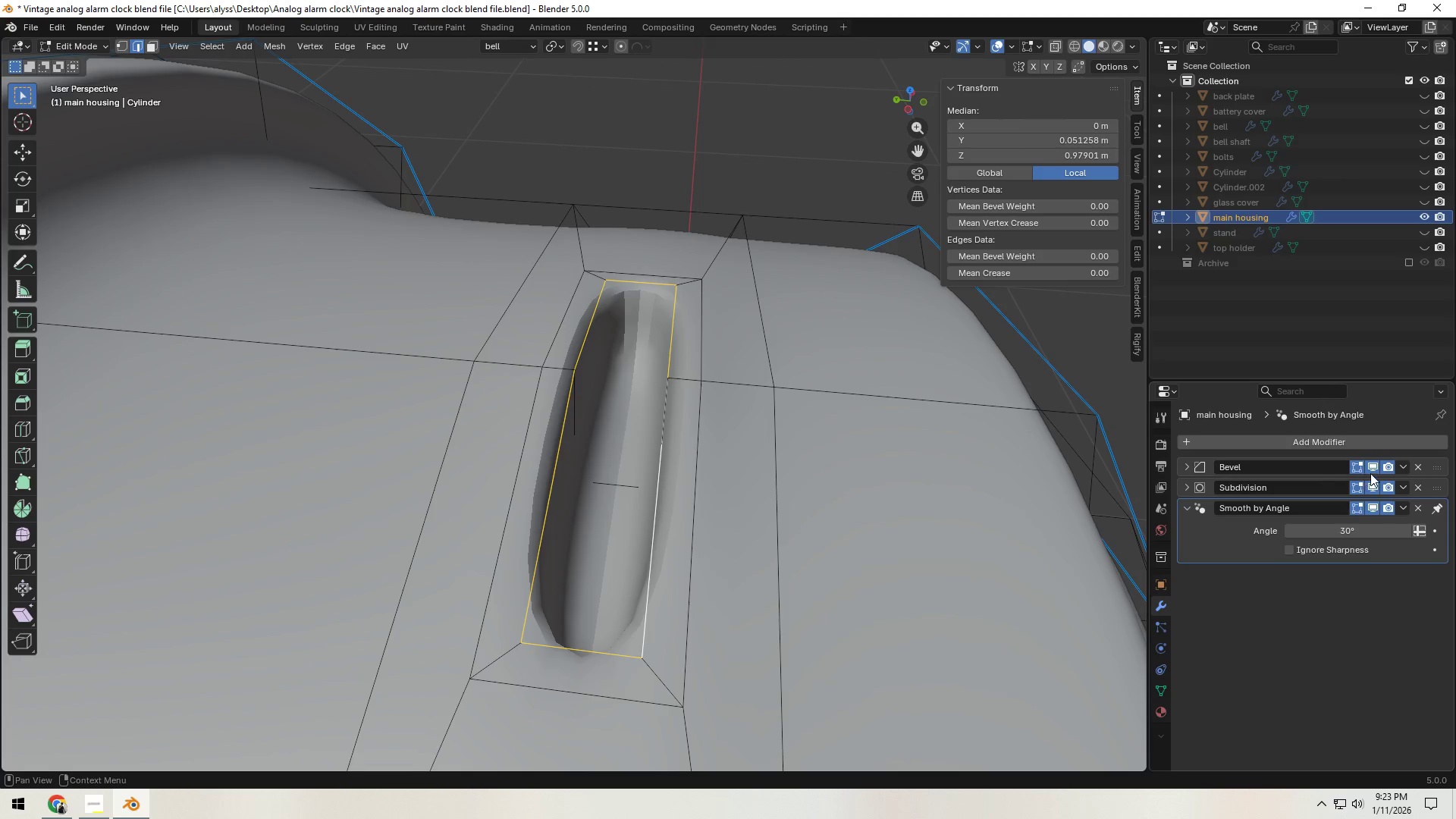 
left_click([1376, 488])
 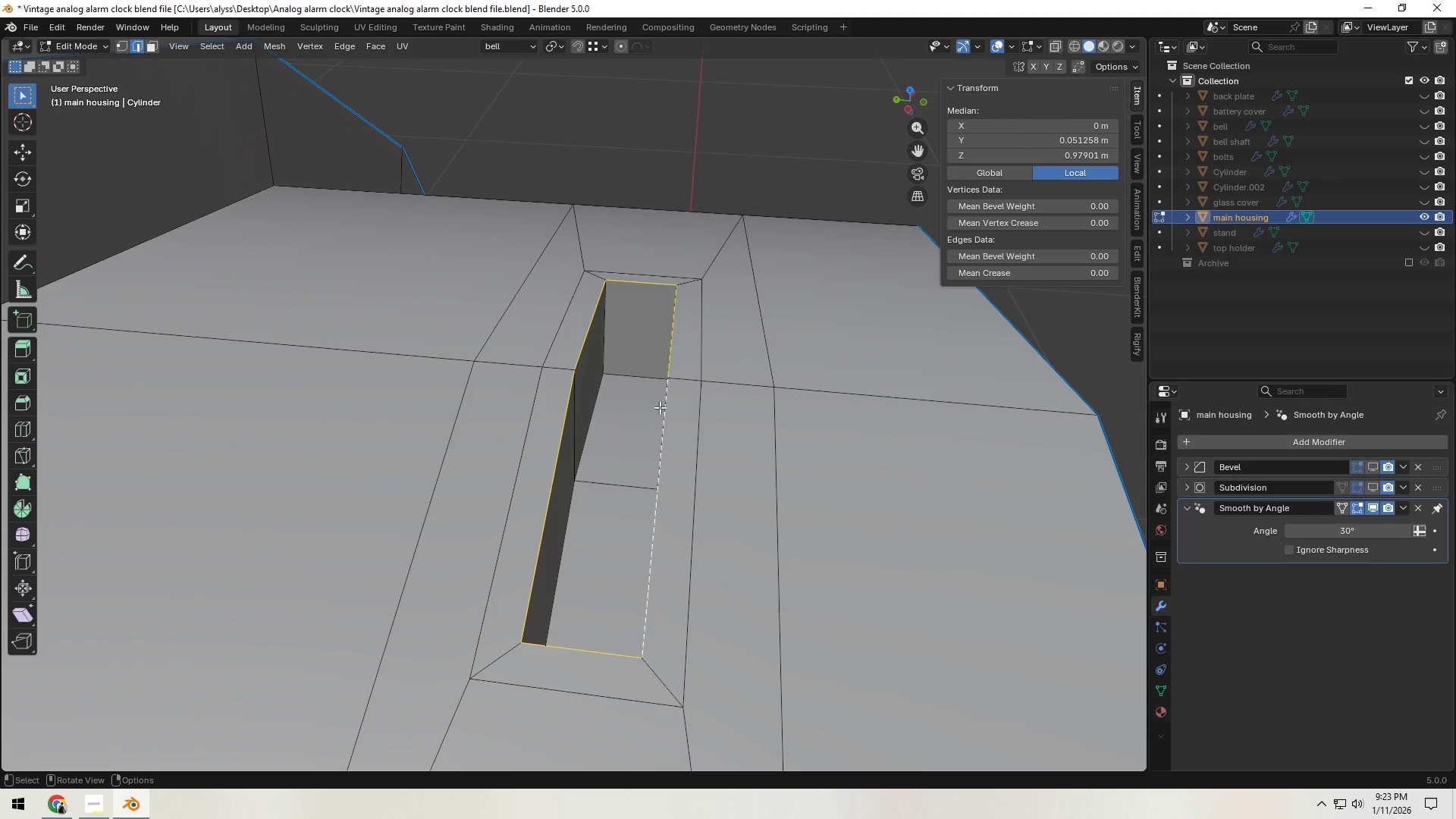 
hold_key(key=ShiftLeft, duration=0.59)
left_click([613, 354])
 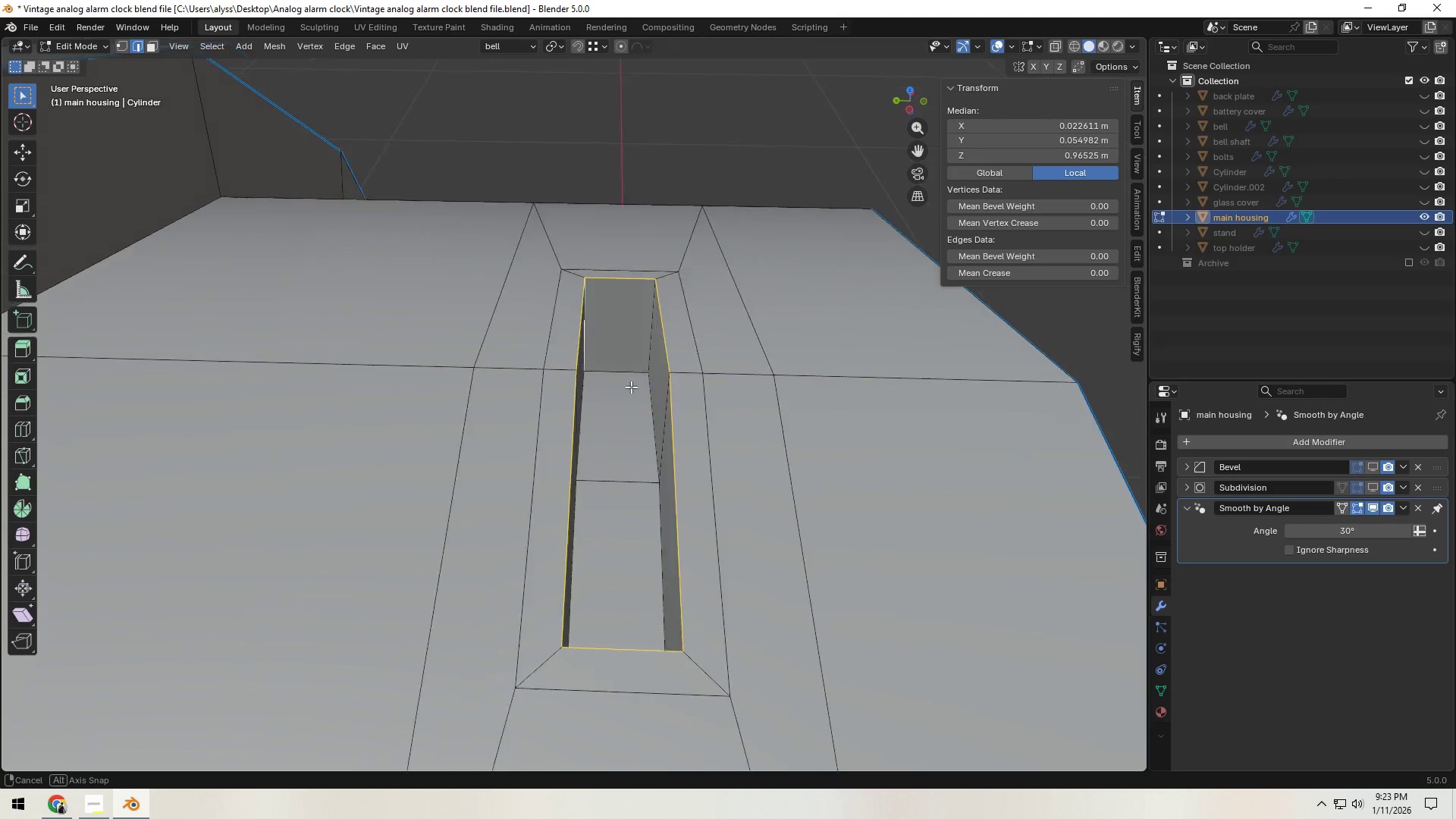 
hold_key(key=ShiftLeft, duration=0.64)
double_click([626, 340])
 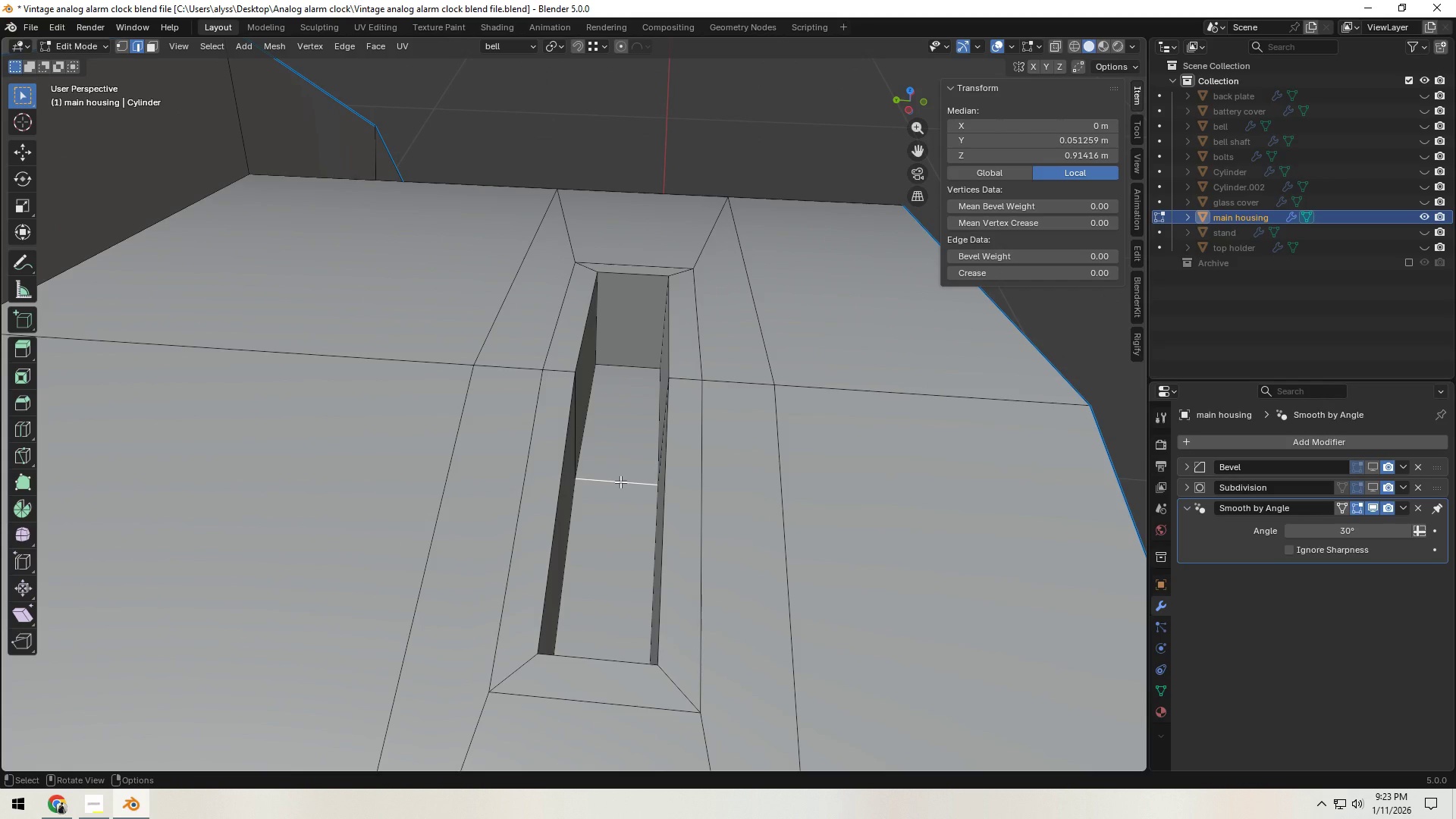 
key(X)
 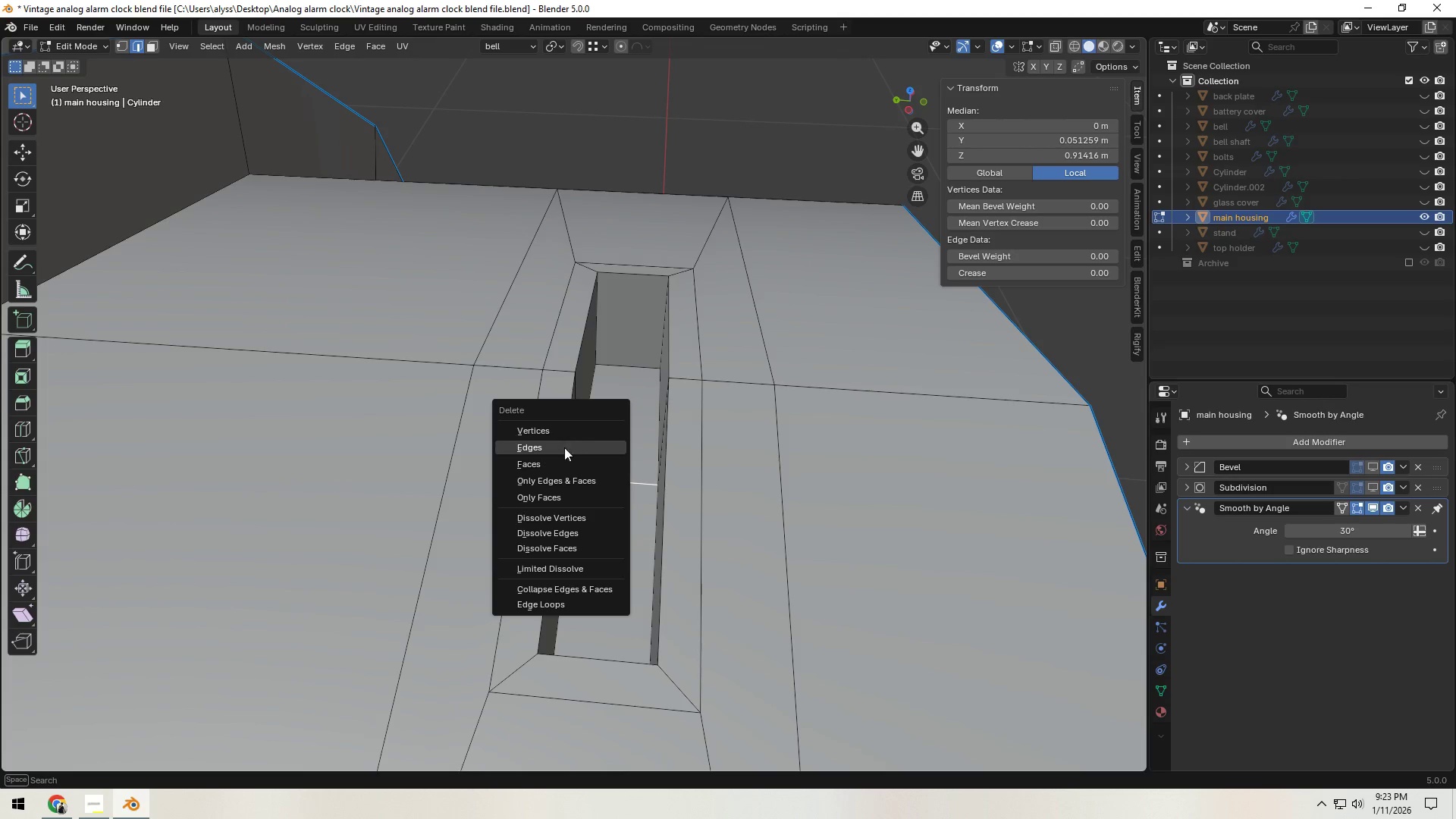 
left_click([557, 476])
 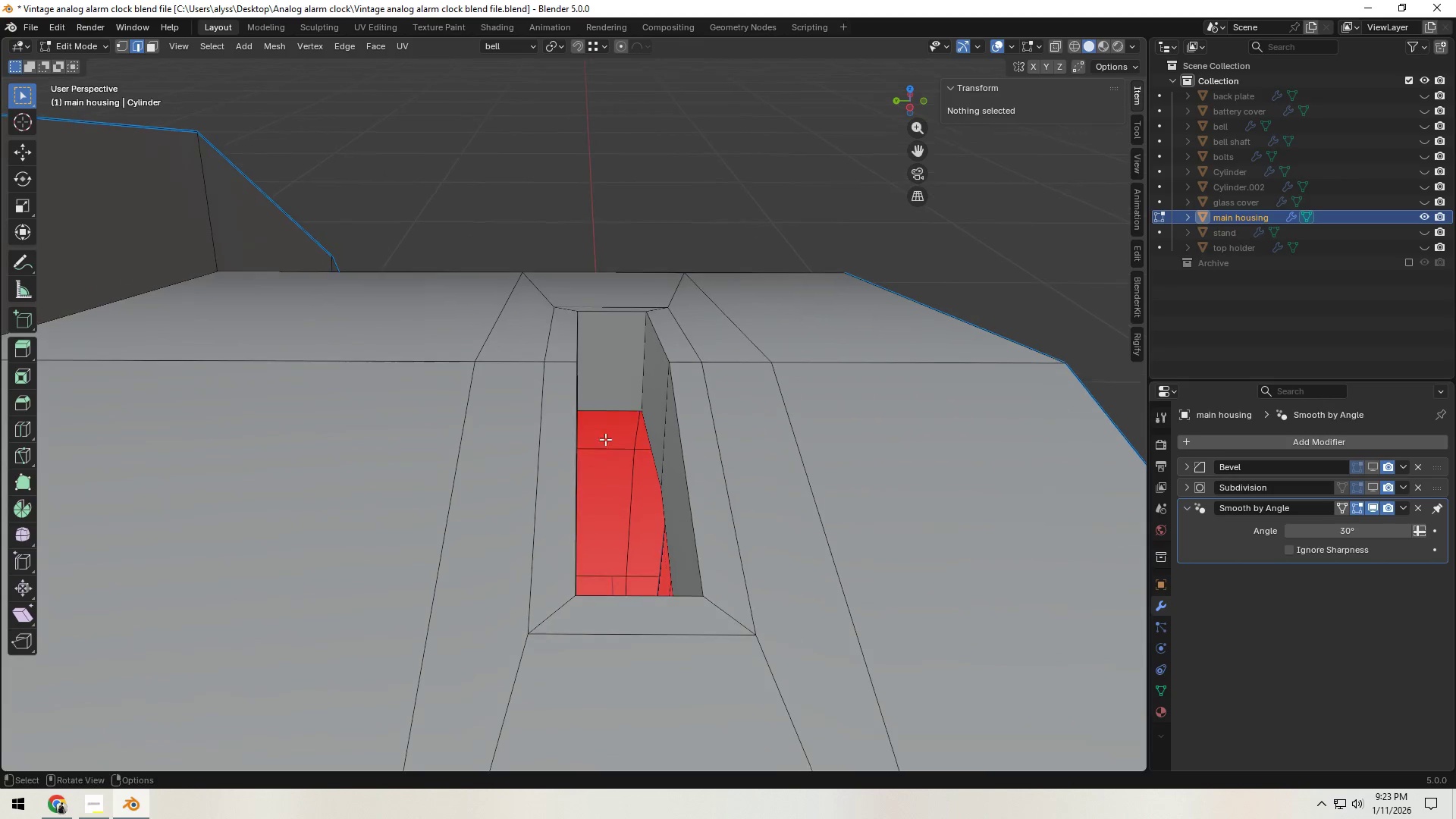 
left_click([632, 374])
 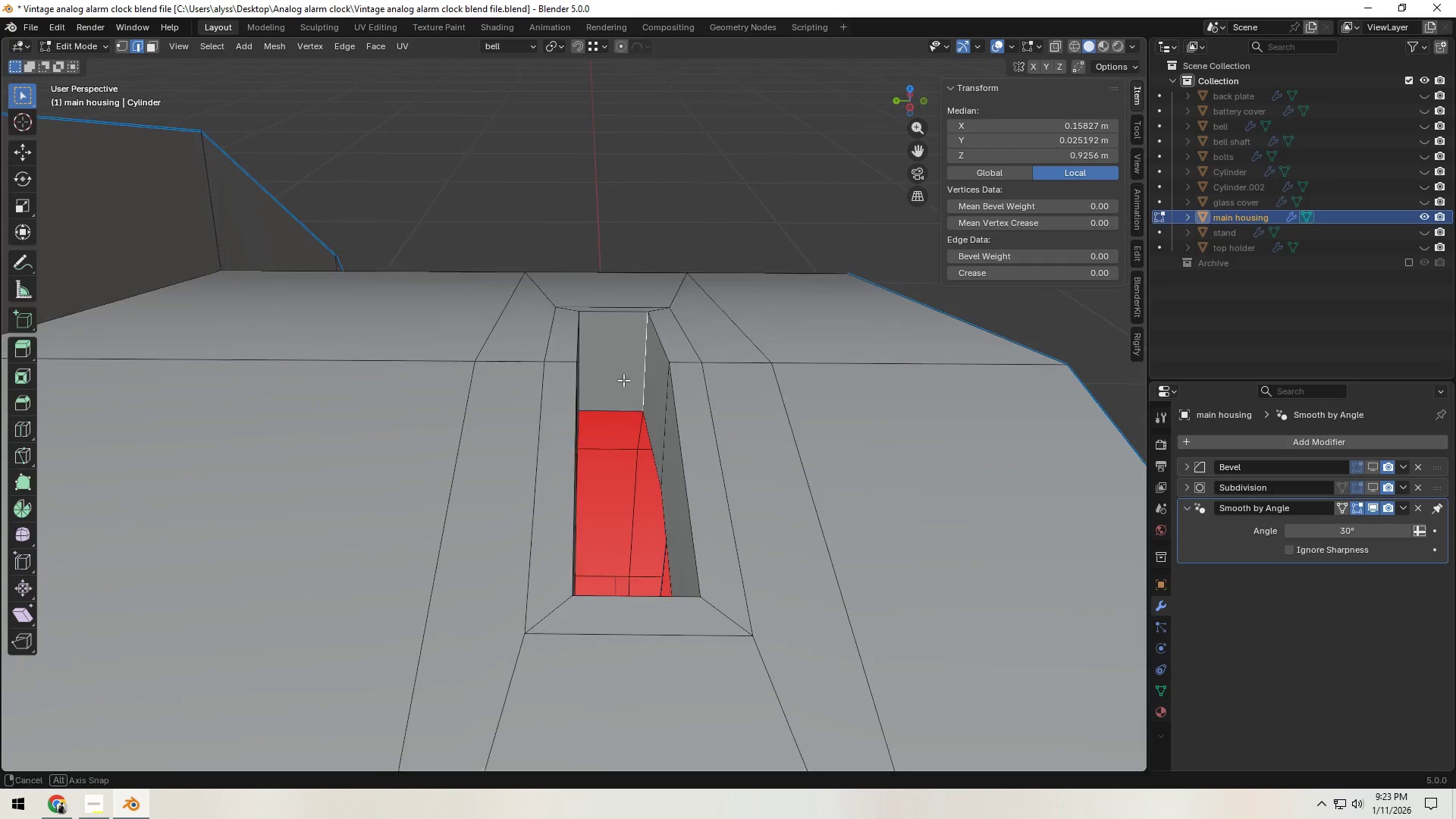 
hold_key(key=ShiftLeft, duration=0.38)
left_click([613, 375])
 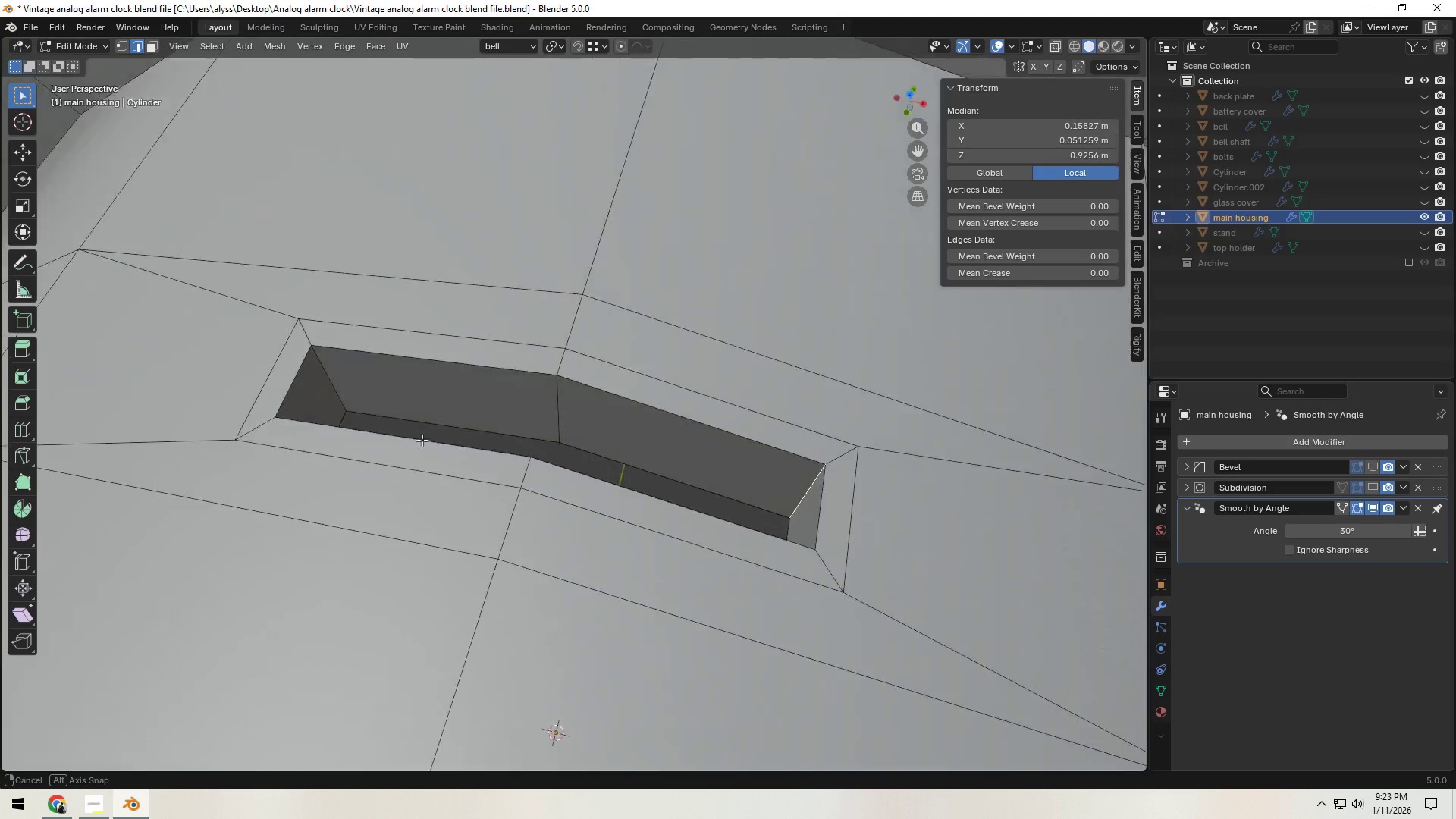 
hold_key(key=ShiftLeft, duration=1.39)
left_click([527, 287])
 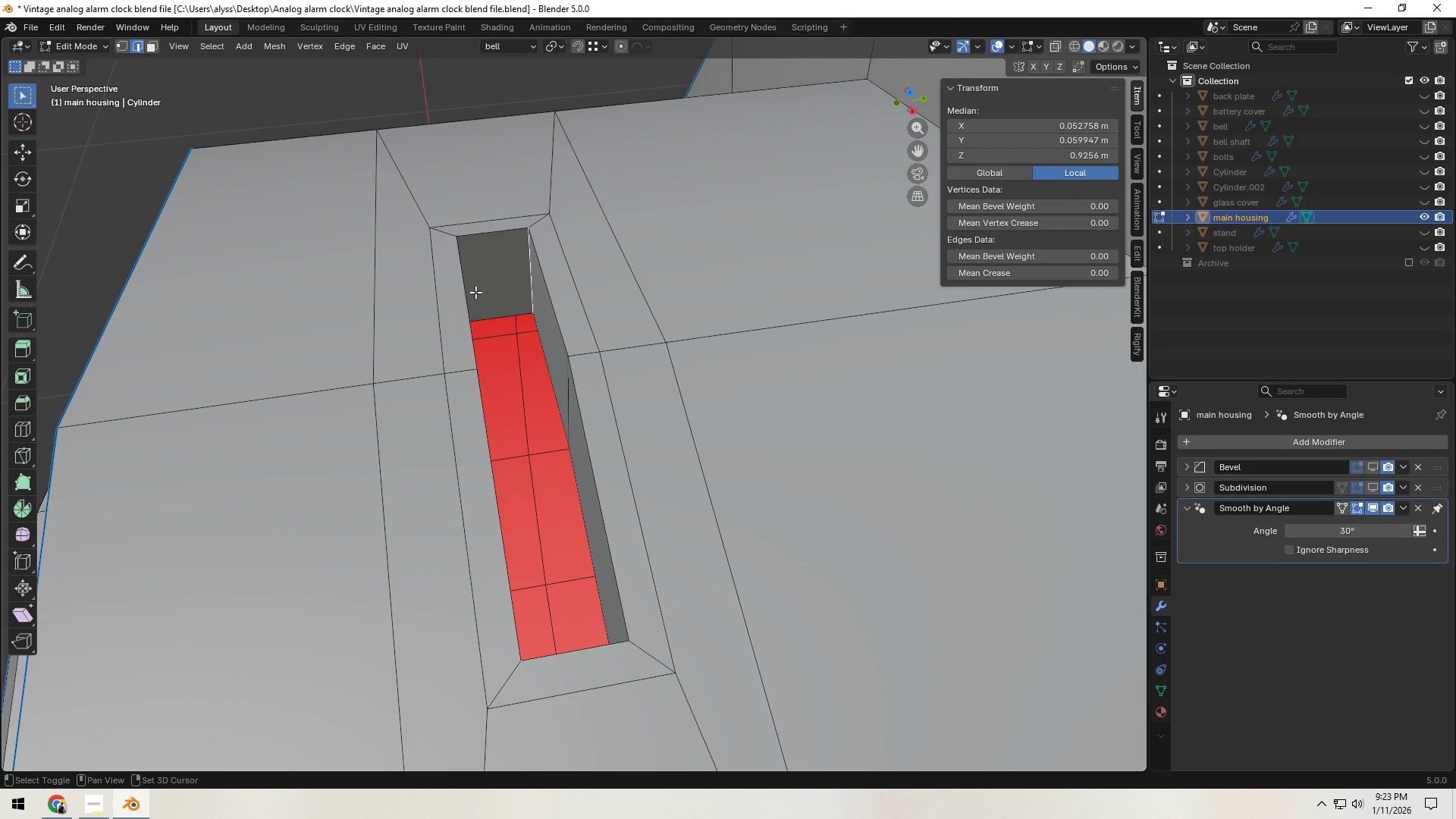 
left_click([475, 291])
 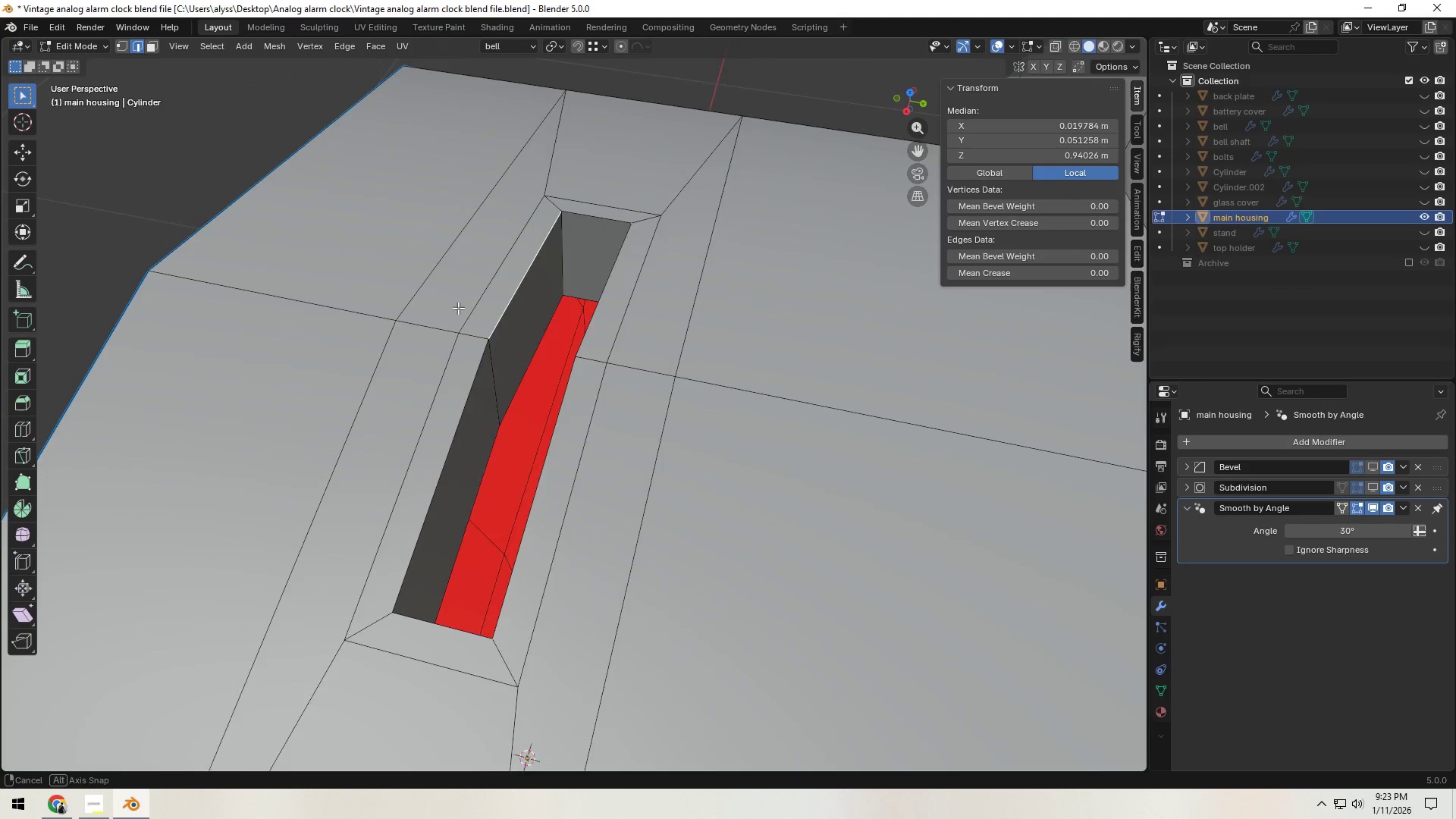 
hold_key(key=ShiftLeft, duration=0.84)
left_click([526, 292])
 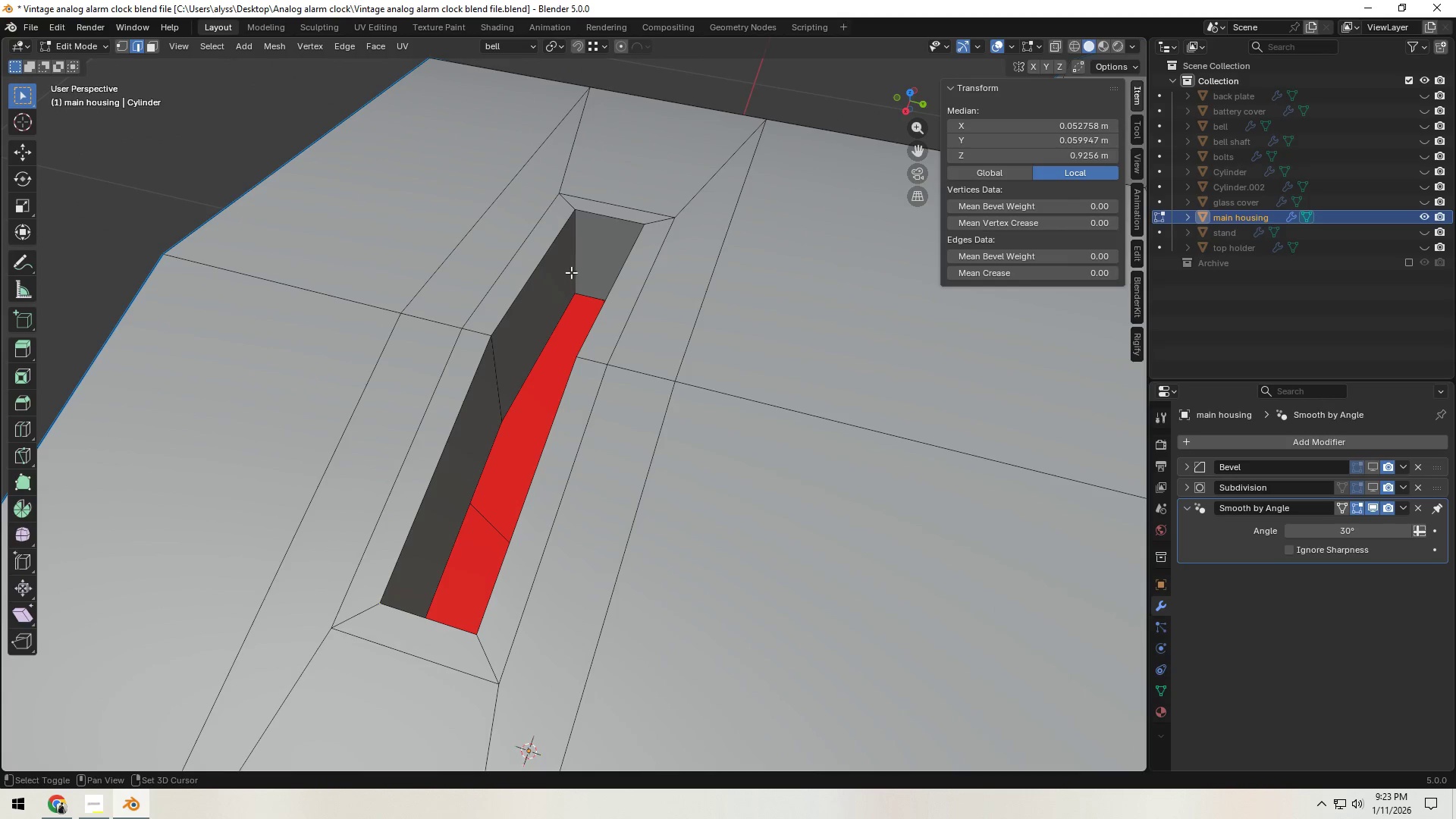 
double_click([572, 271])
 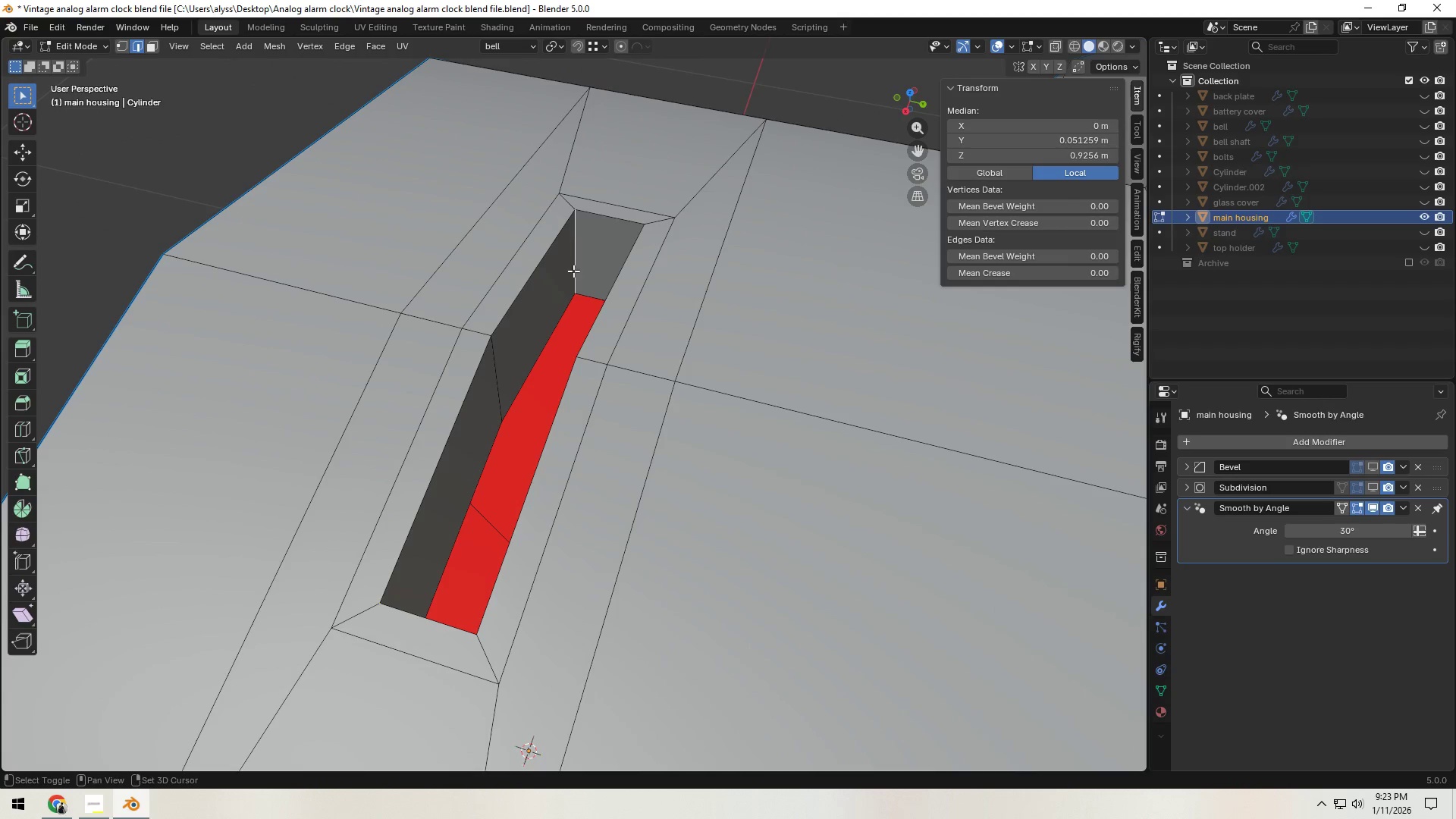 
hold_key(key=ShiftLeft, duration=1.52)
left_click([540, 253])
 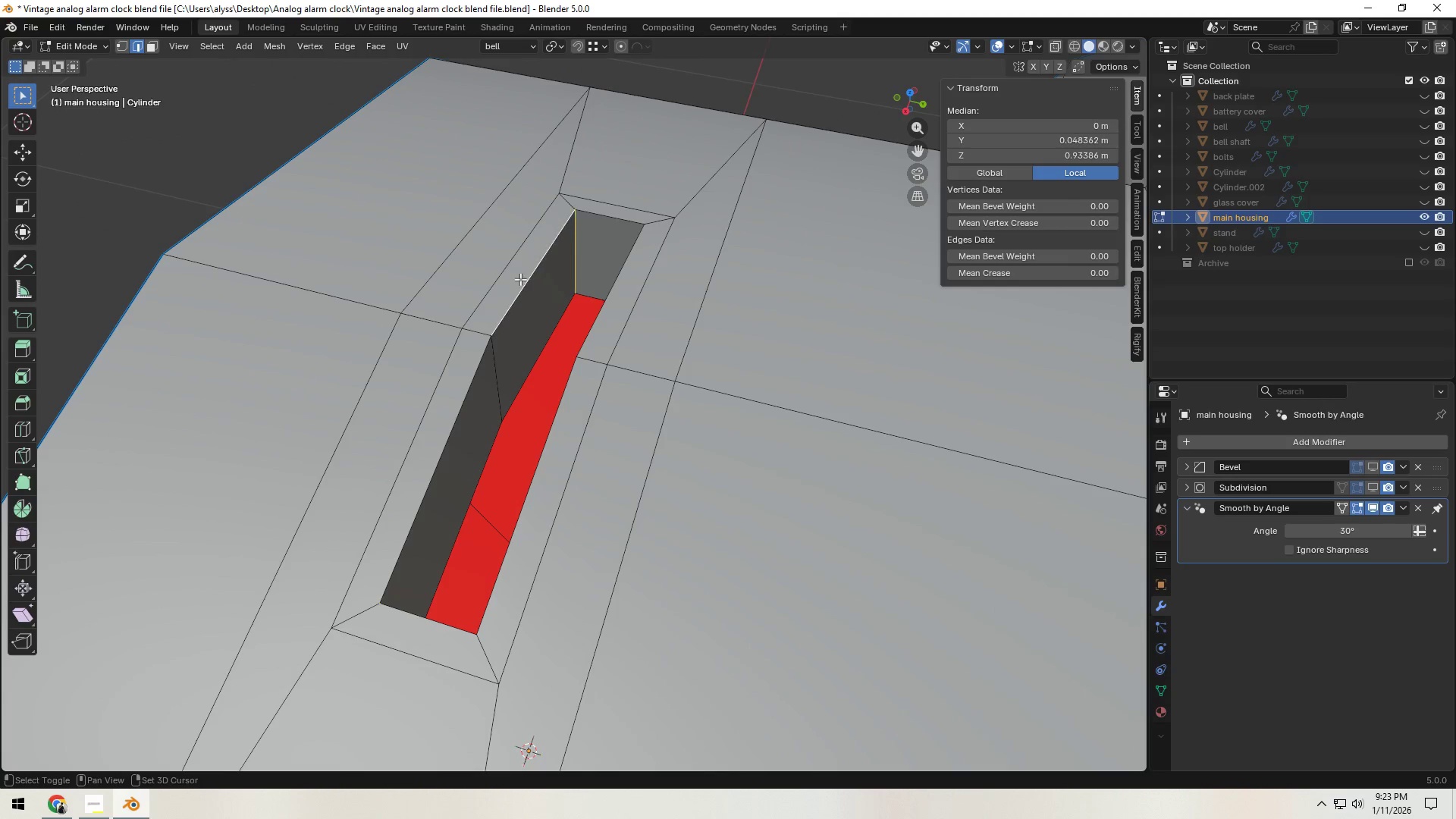 
hold_key(key=ShiftLeft, duration=1.51)
left_click([453, 403])
 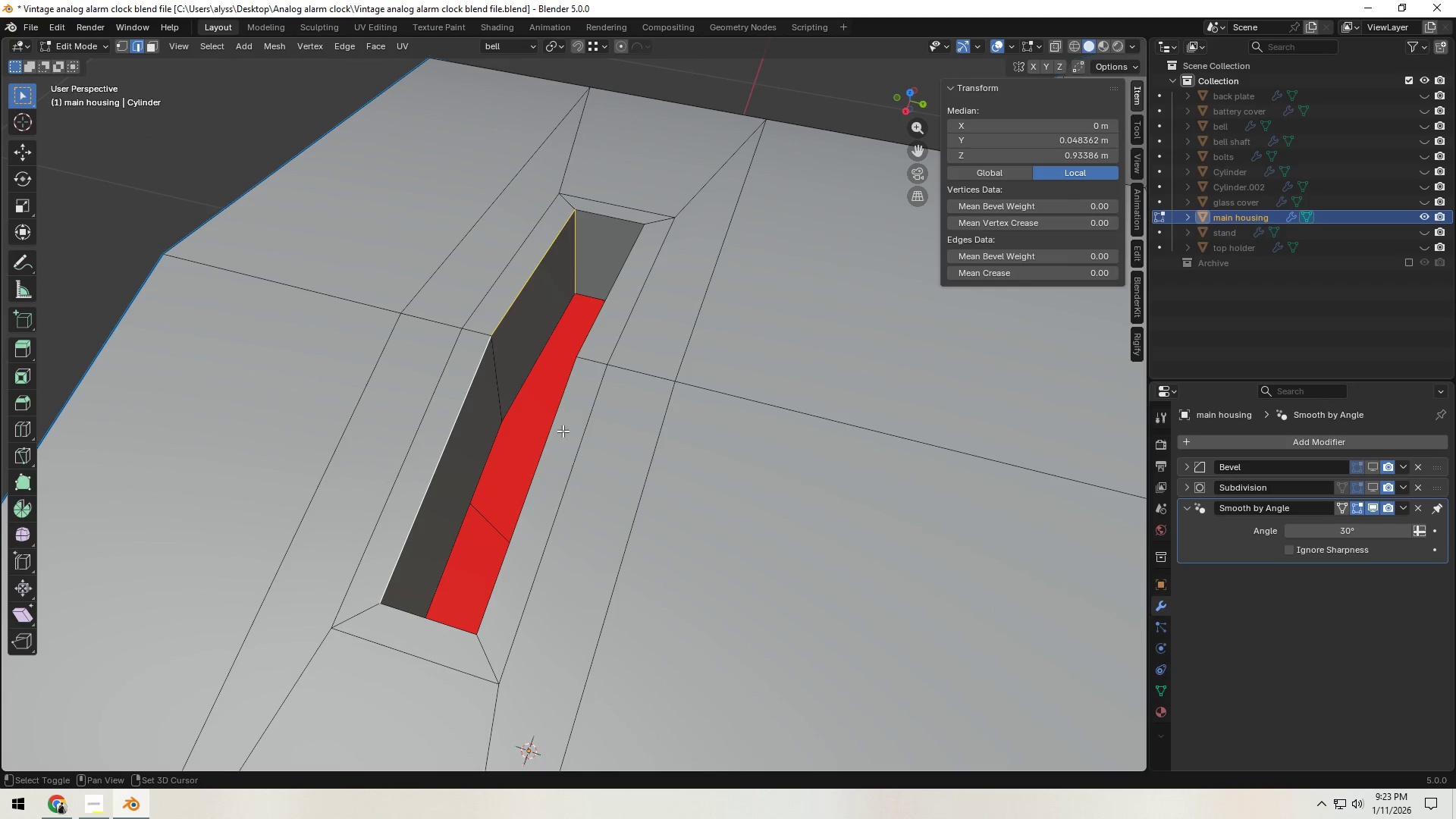 
left_click([555, 431])
 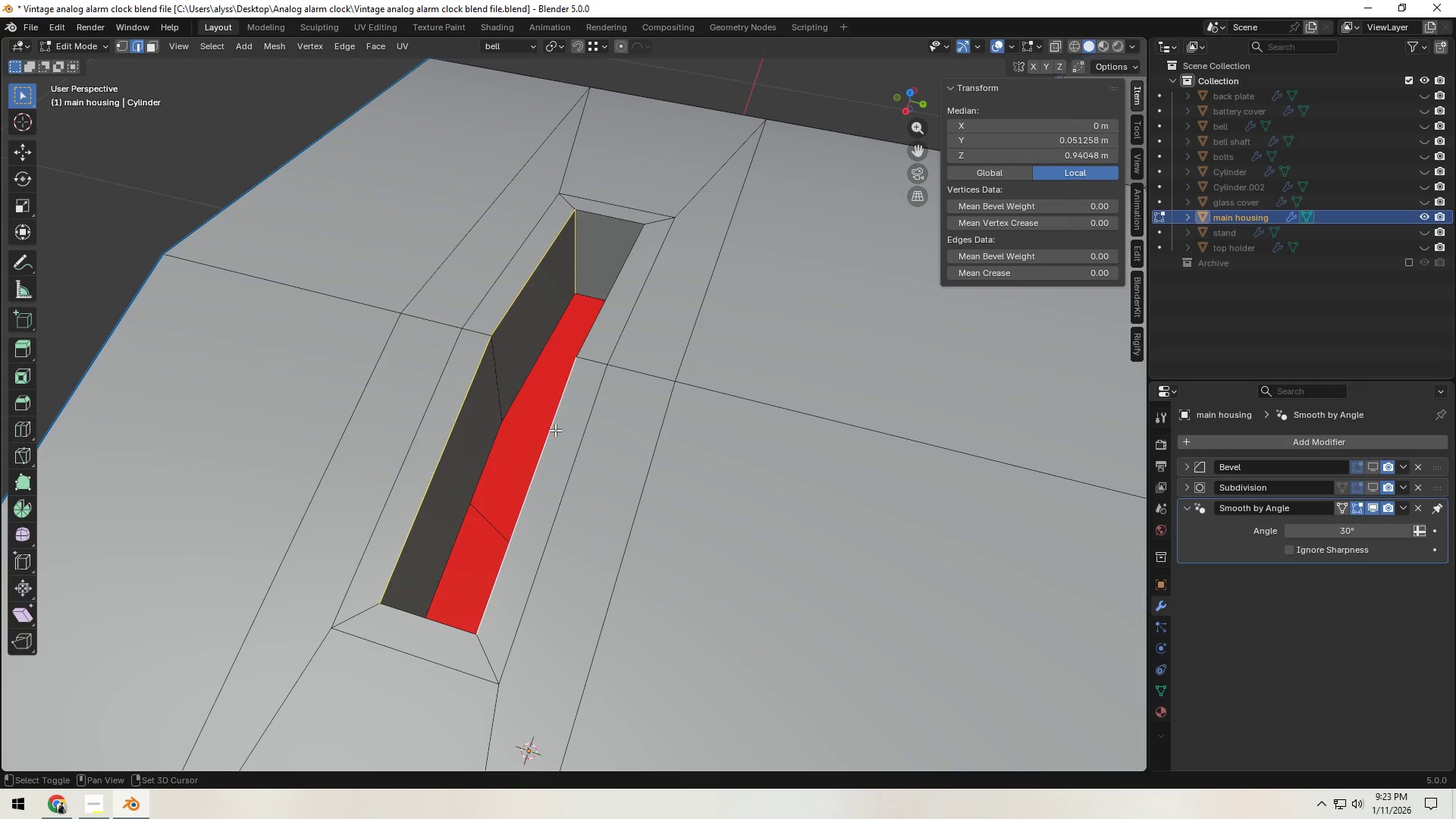 
hold_key(key=ShiftLeft, duration=1.52)
left_click([607, 299])
 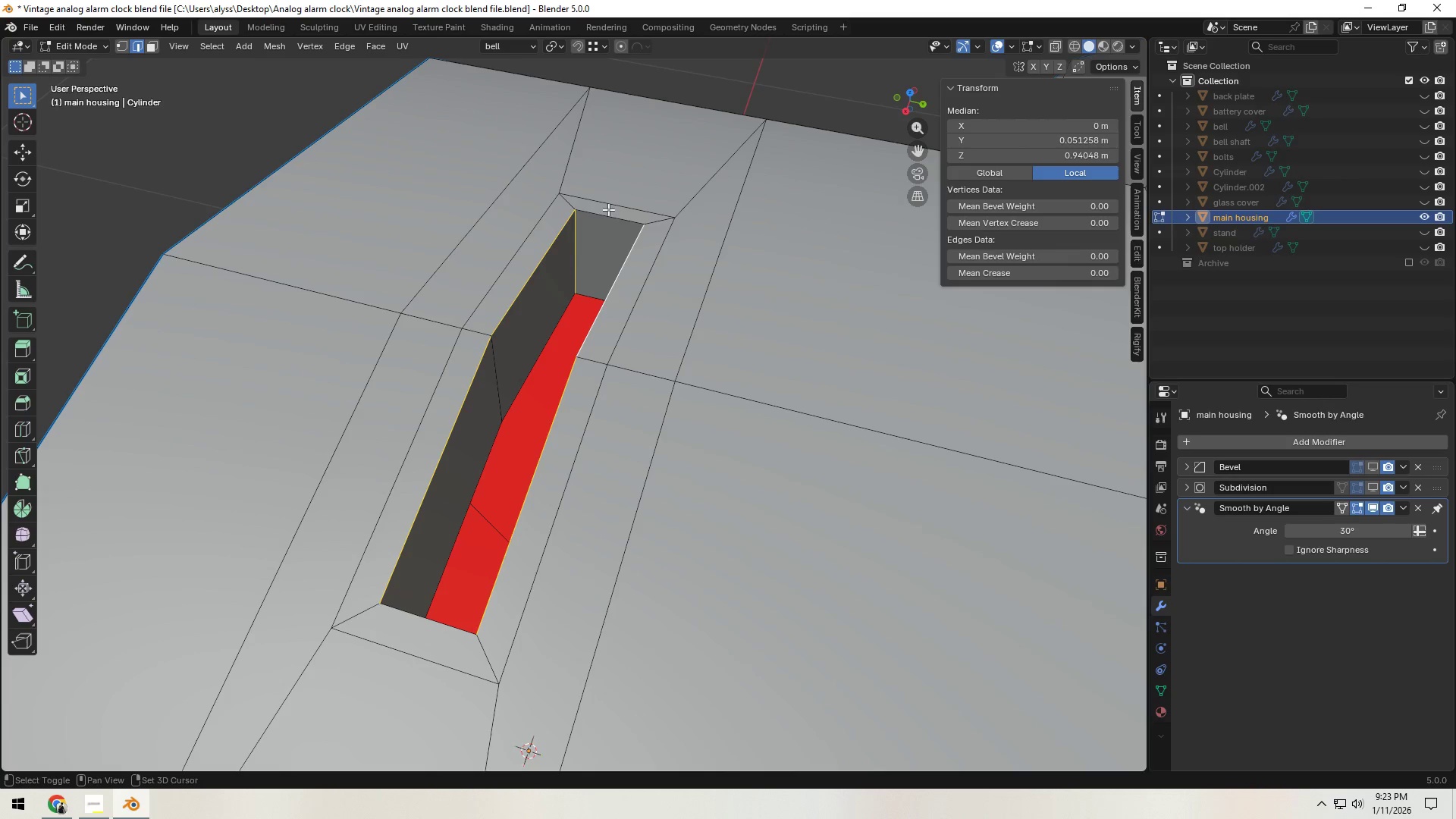 
hold_key(key=ShiftLeft, duration=1.47)
left_click([607, 218])
 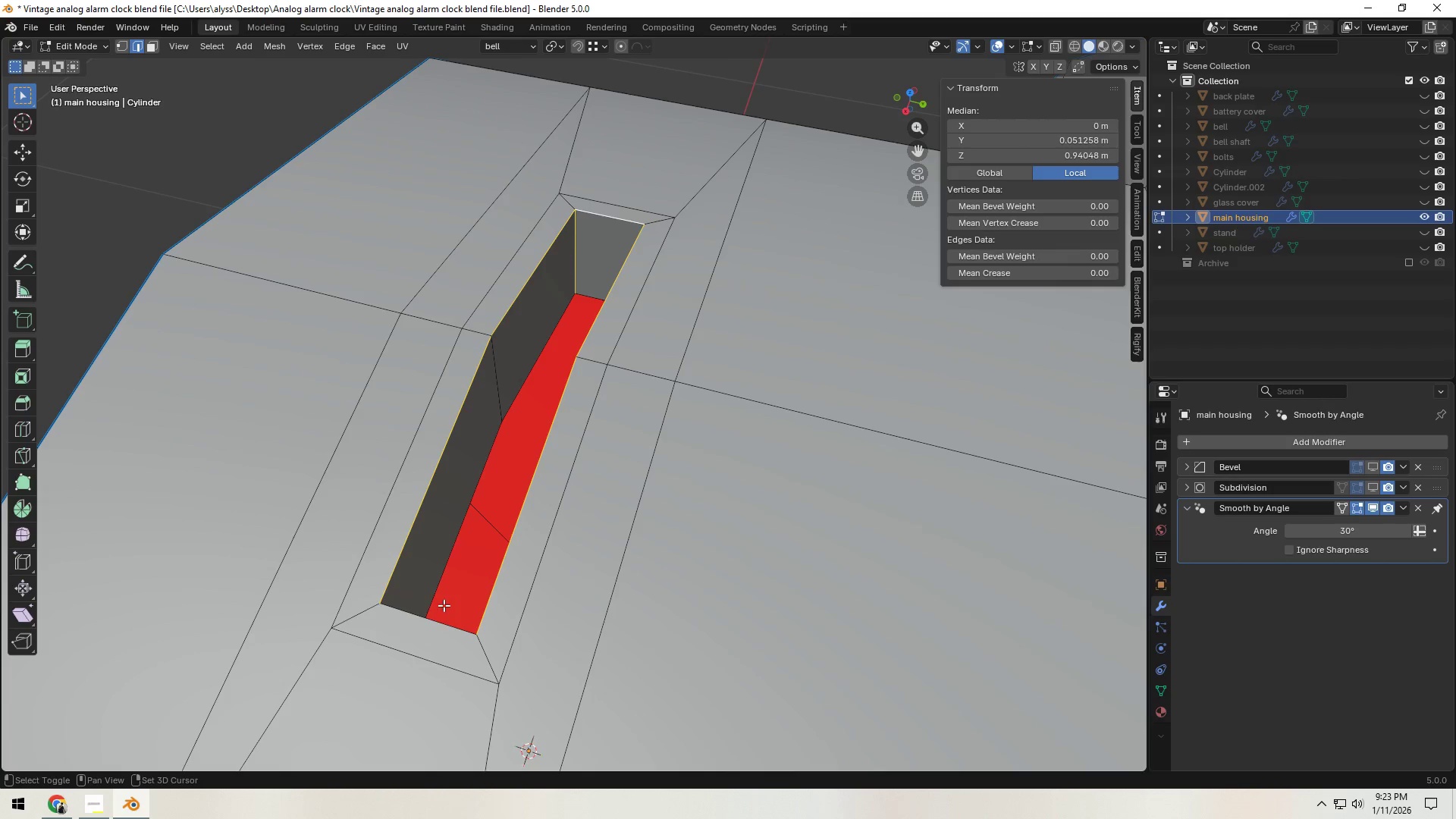 
left_click([435, 632])
 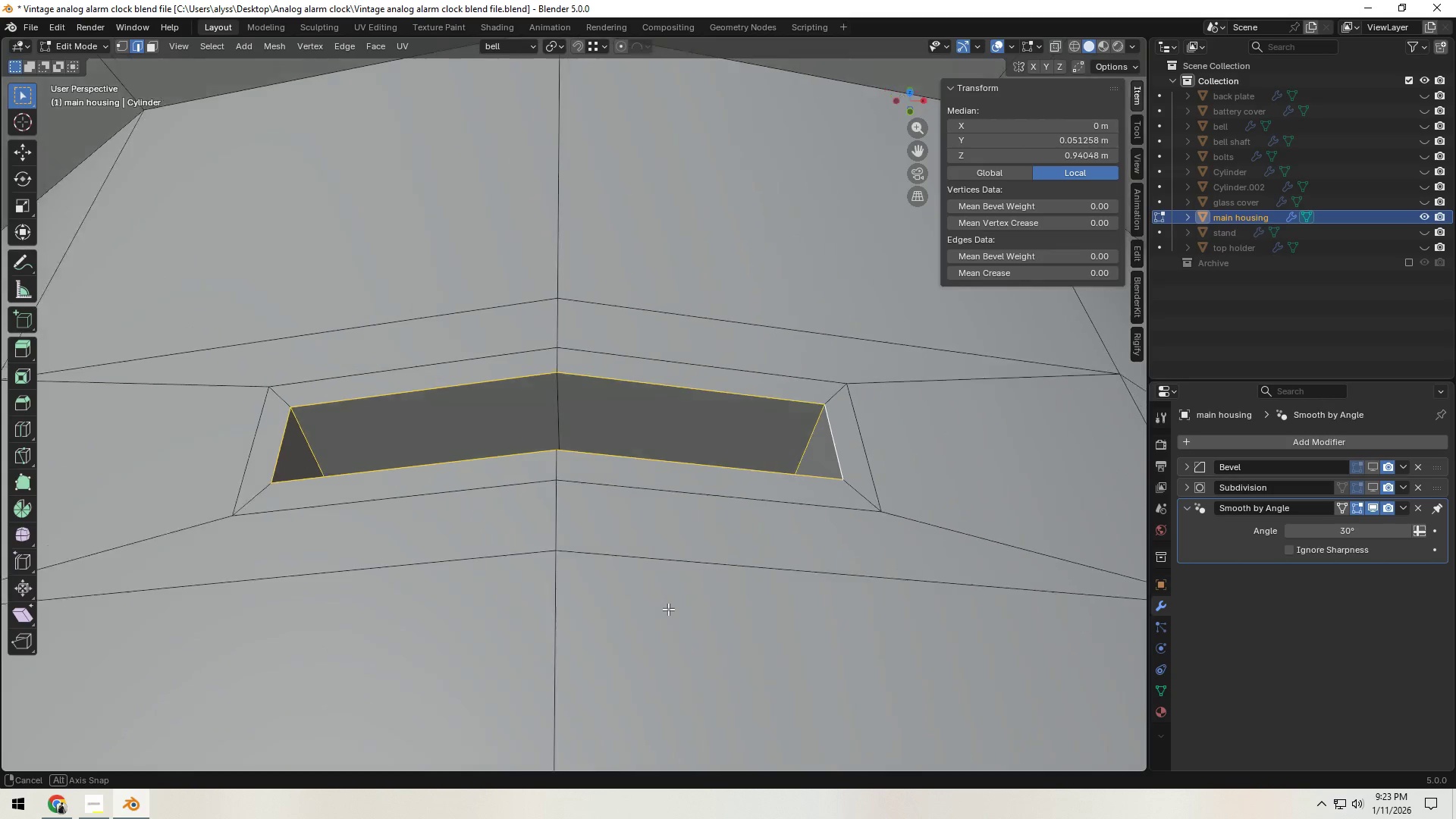 
hold_key(key=ShiftLeft, duration=0.39)
 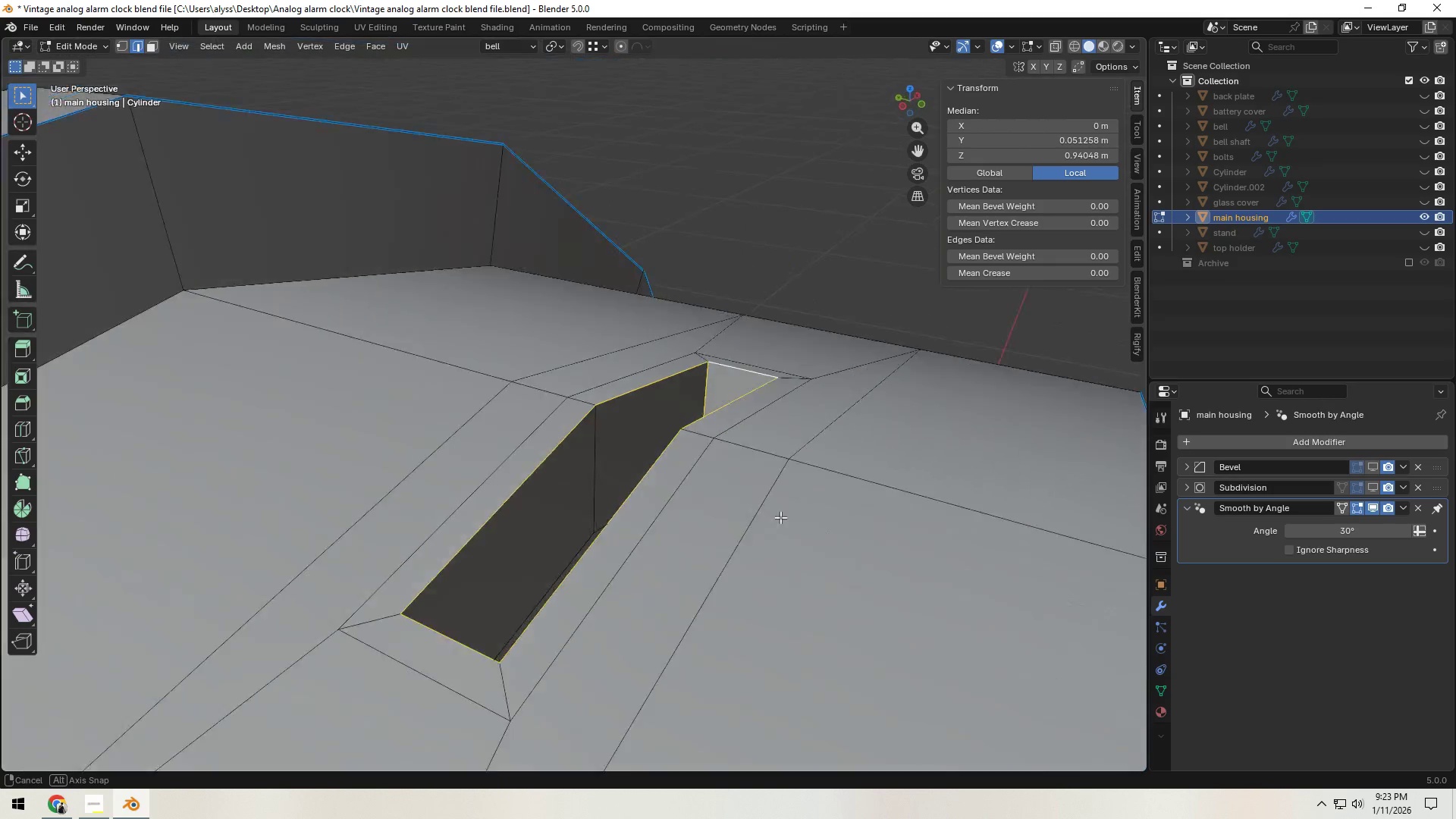 
hold_key(key=ShiftLeft, duration=0.38)
 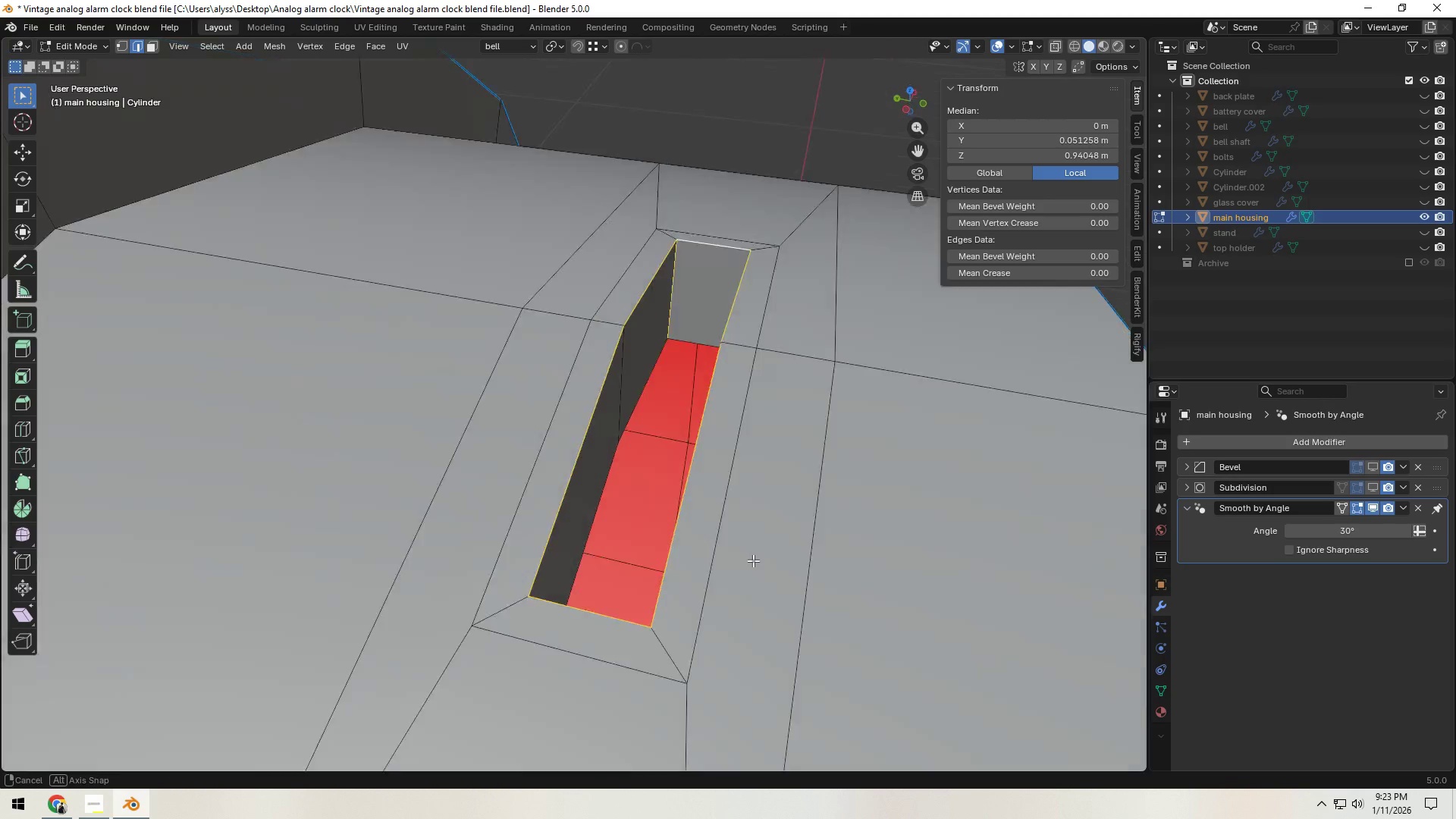 
hold_key(key=ShiftLeft, duration=0.45)
 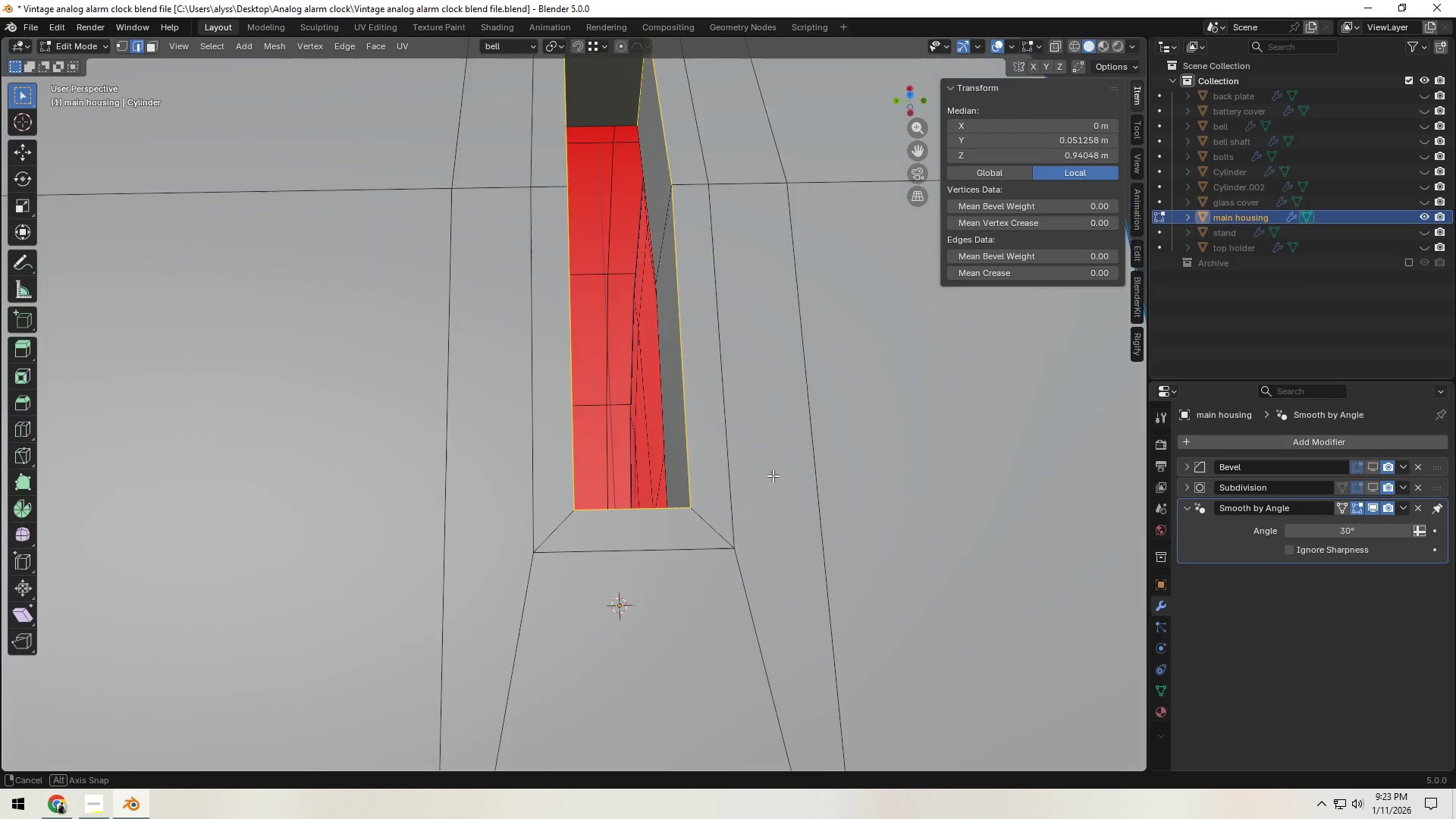 
hold_key(key=ShiftLeft, duration=0.41)
 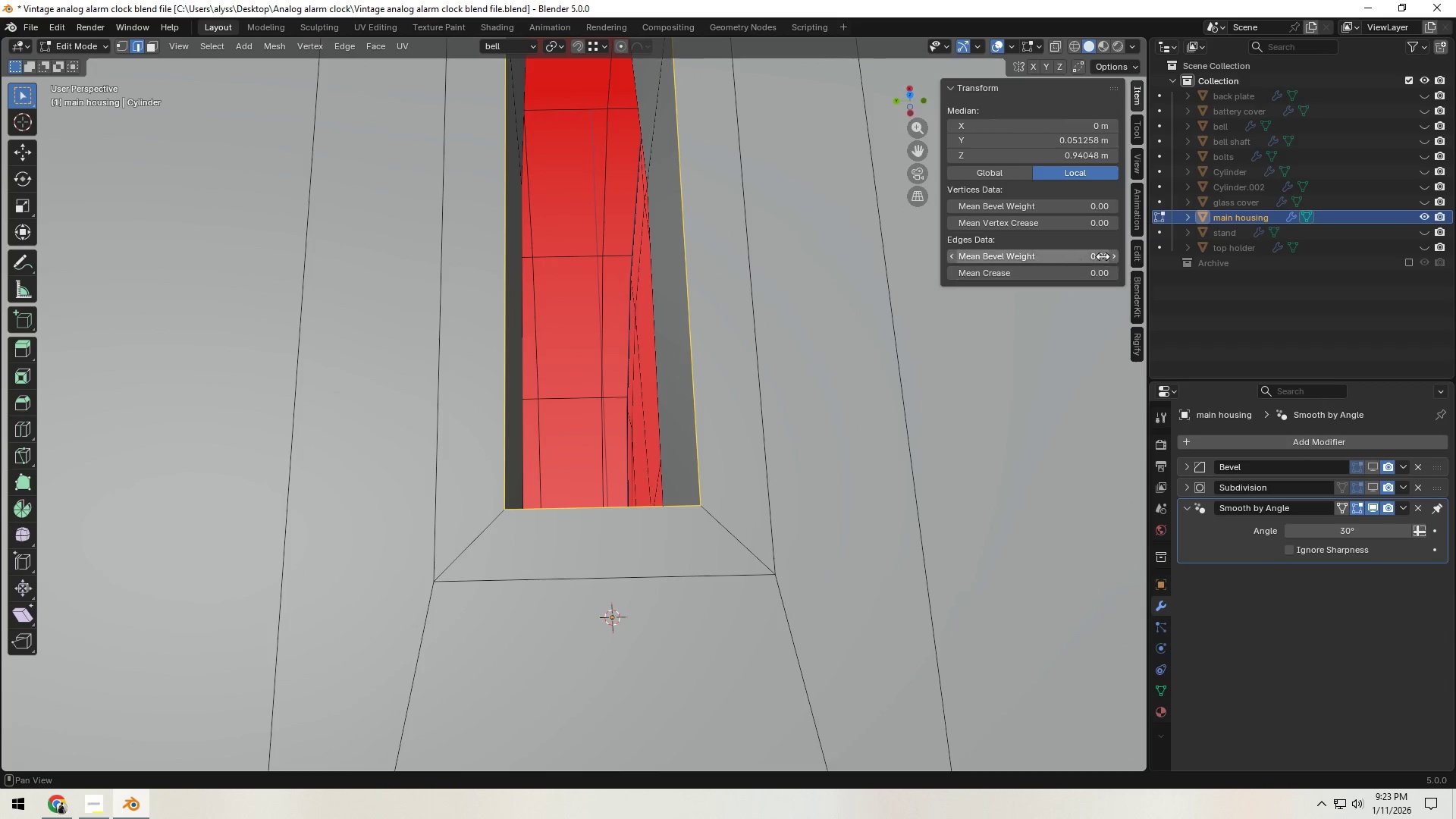 
scroll: coordinate [773, 475], scroll_direction: up, amount: 2.0
 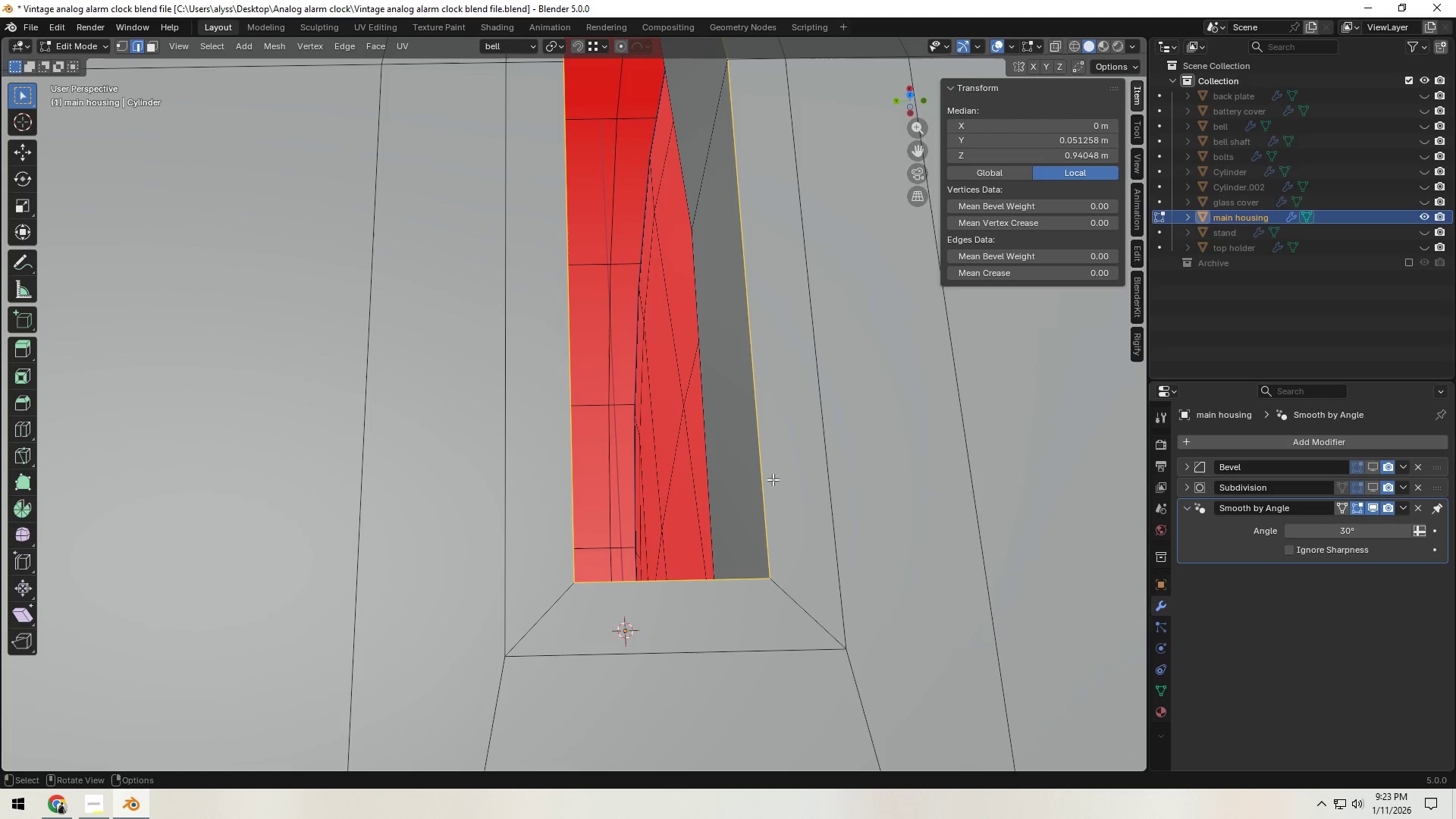 
left_click([1119, 257])
 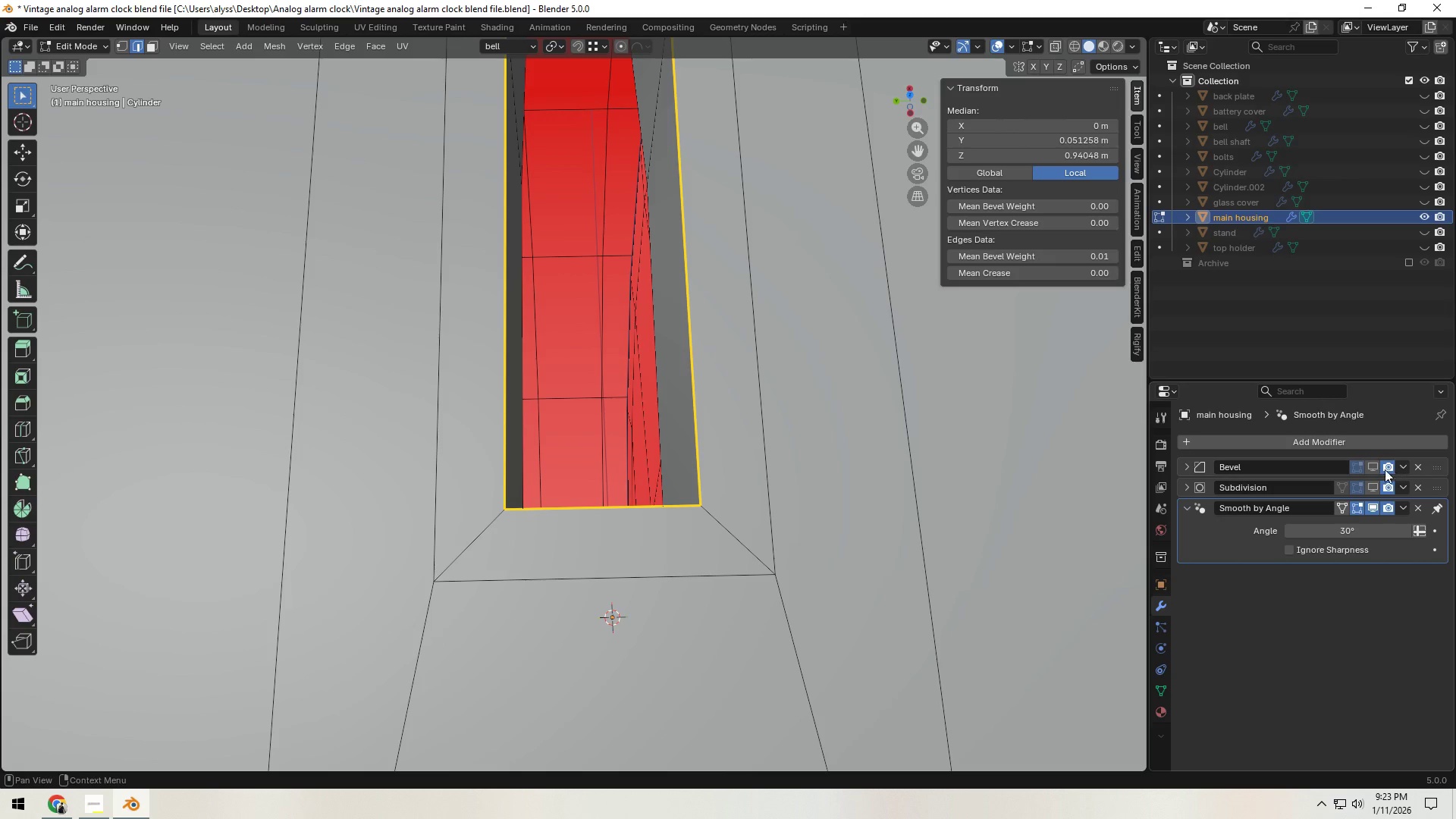 
left_click([1377, 469])
 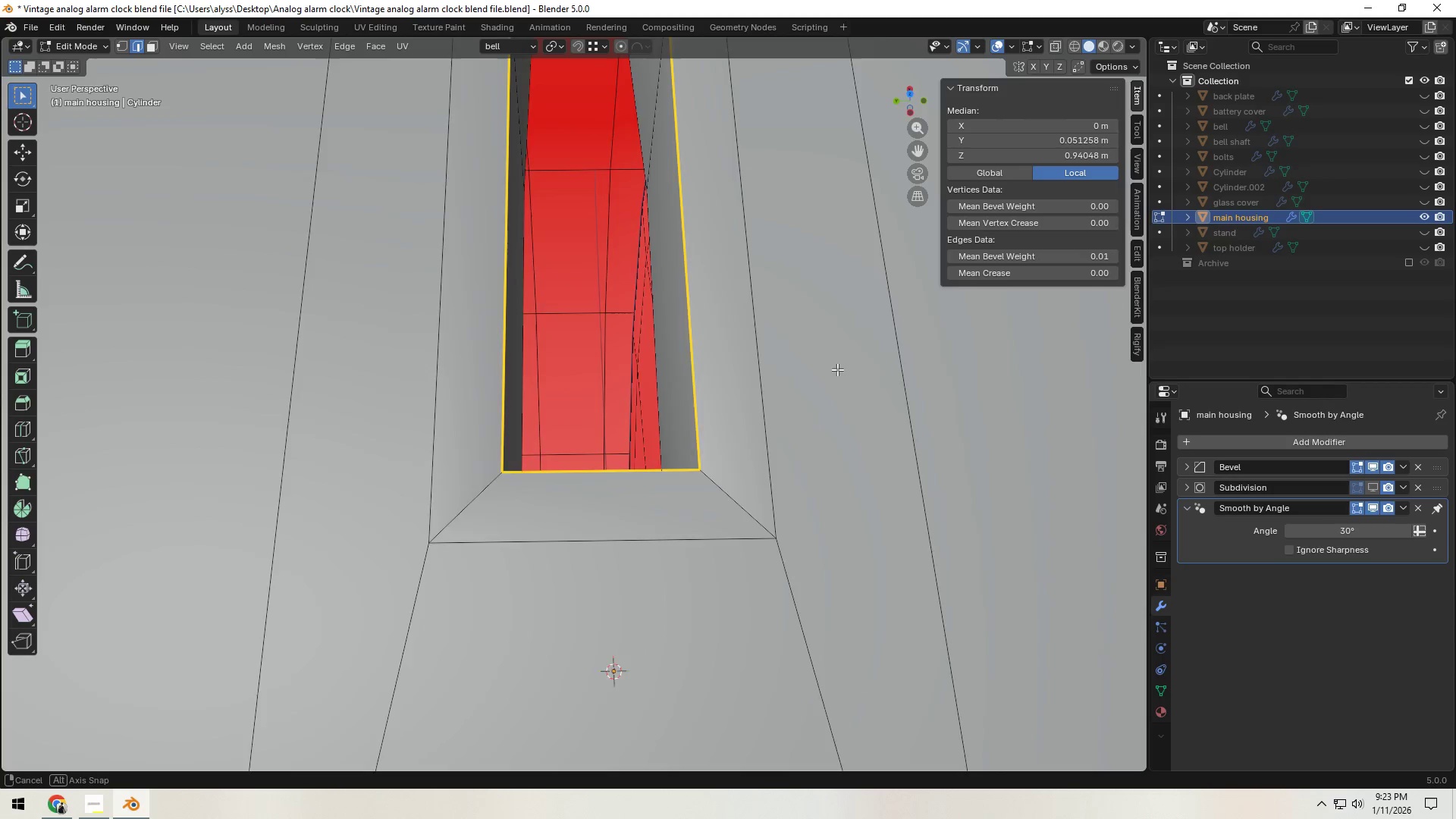 
hold_key(key=ShiftLeft, duration=0.45)
 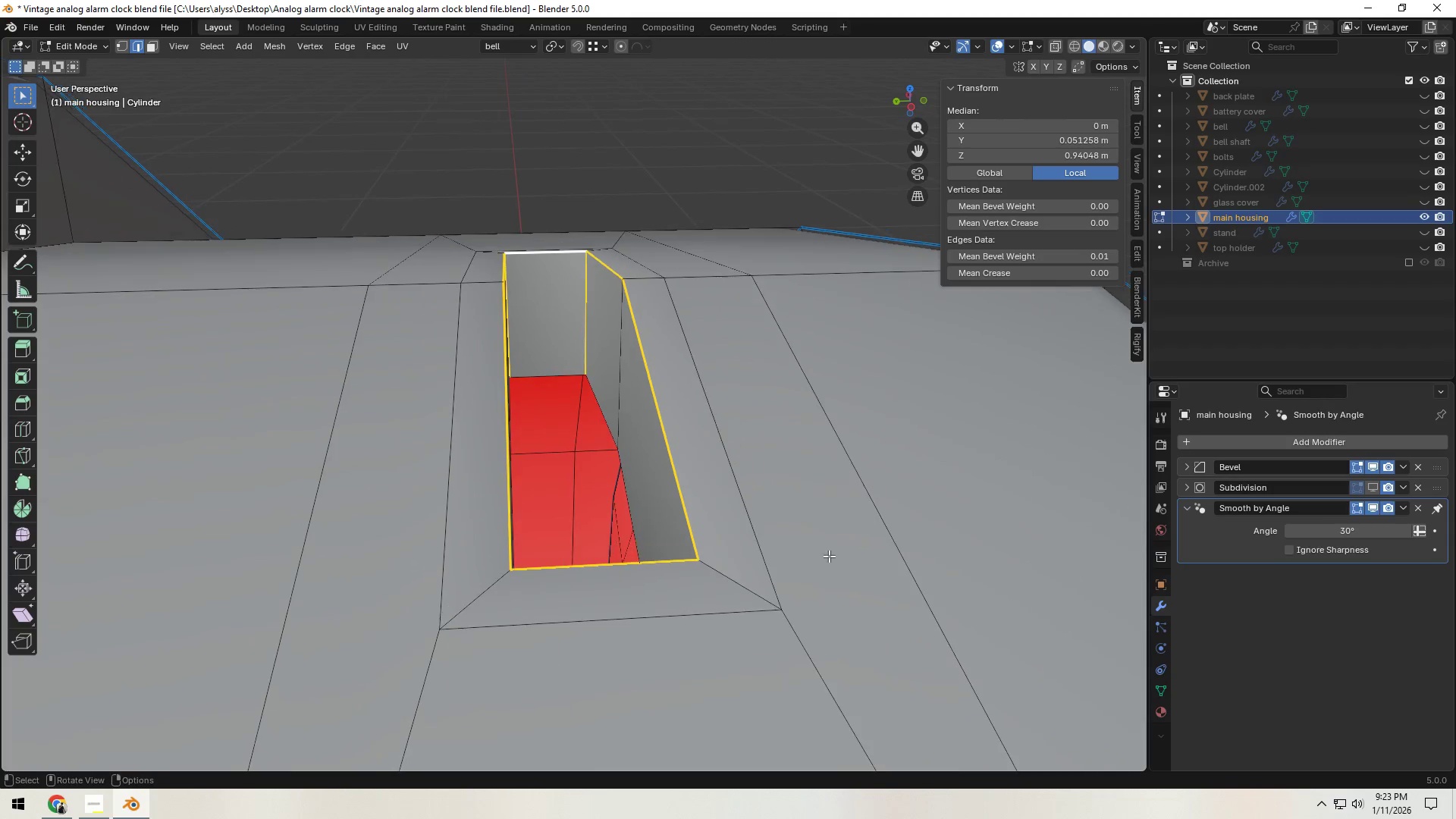 
scroll: coordinate [829, 554], scroll_direction: up, amount: 1.0
 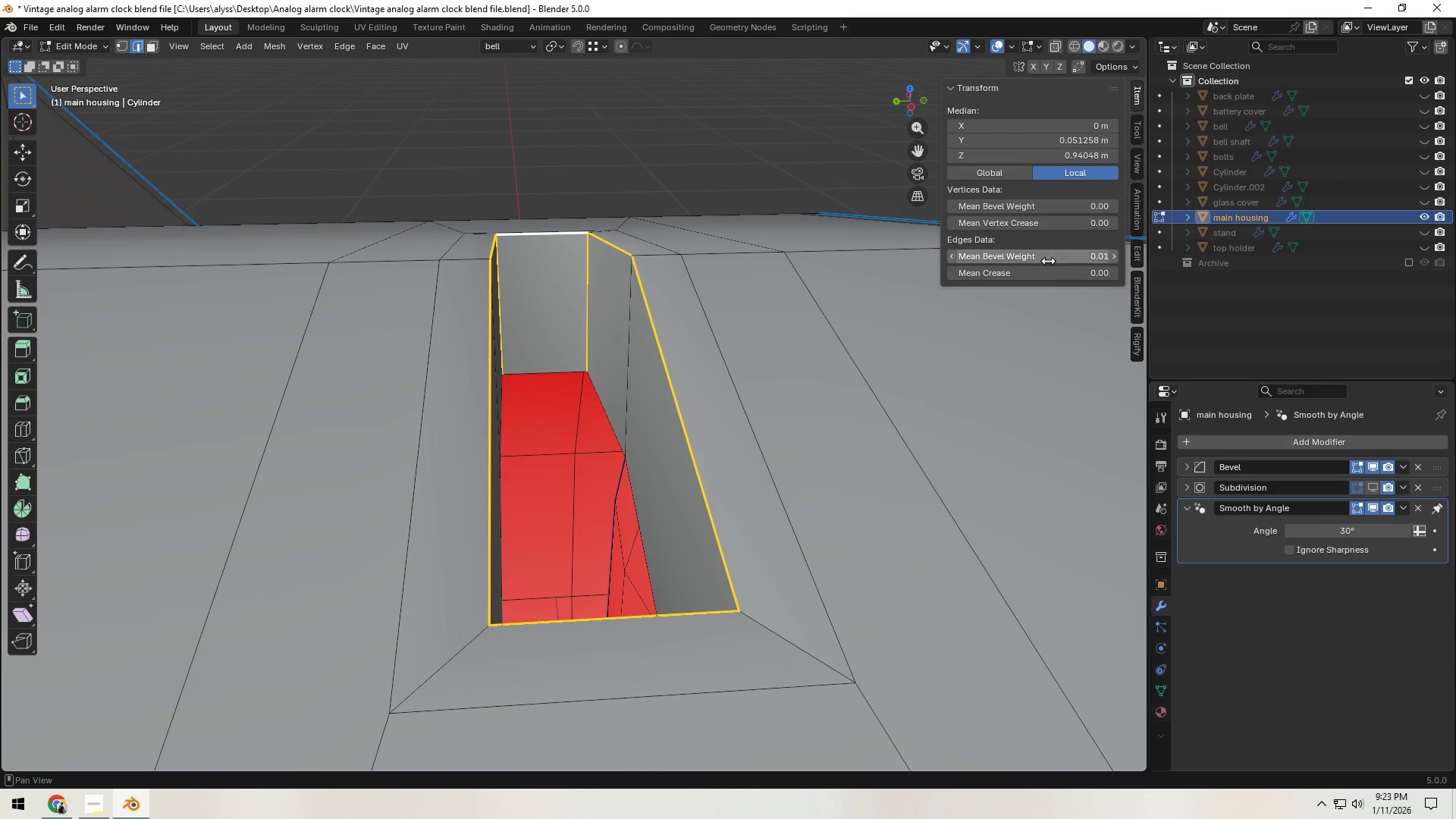 
left_click_drag(start_coordinate=[1060, 254], to_coordinate=[997, 256])
 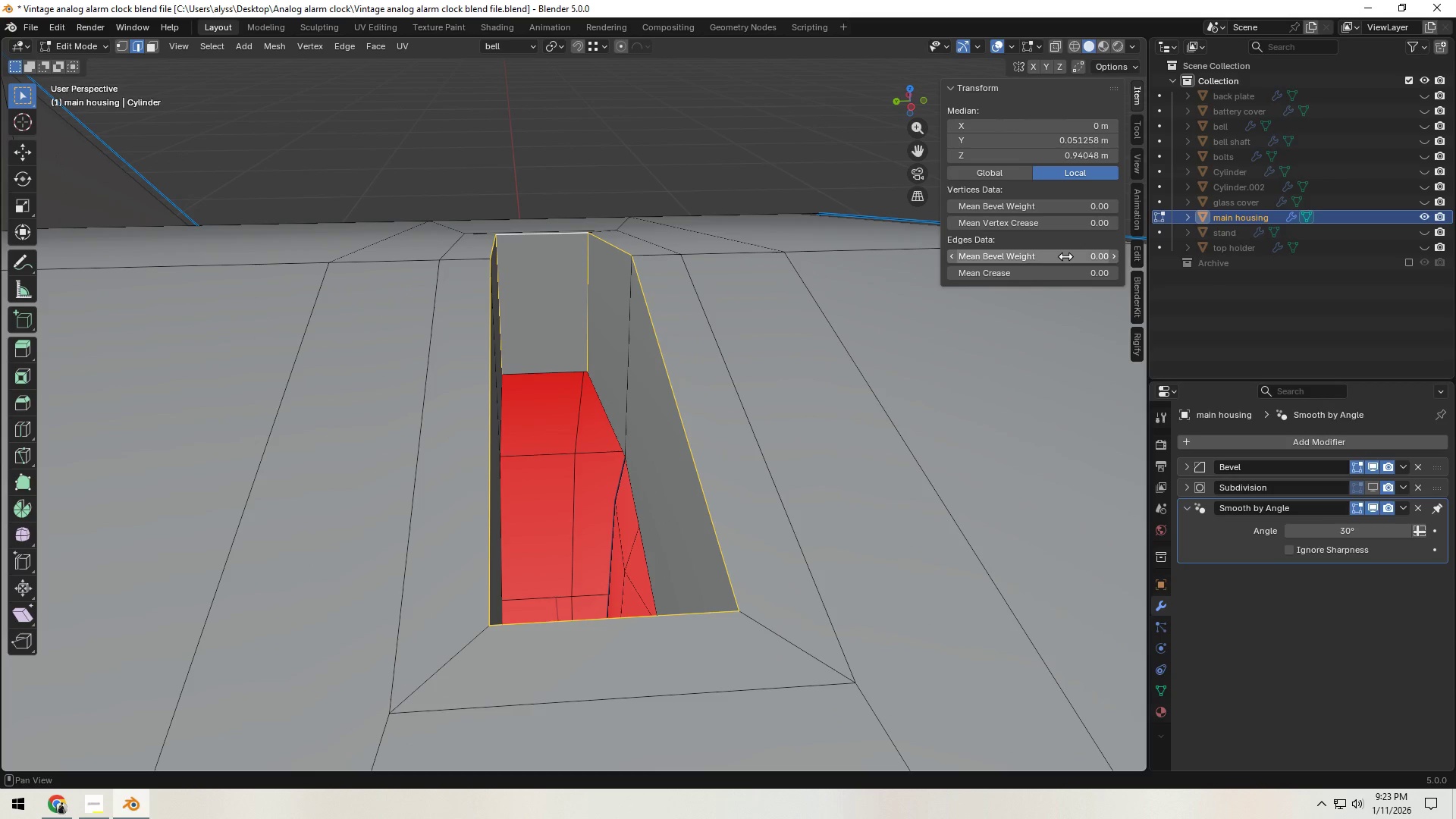 
key(Control+ControlLeft)
 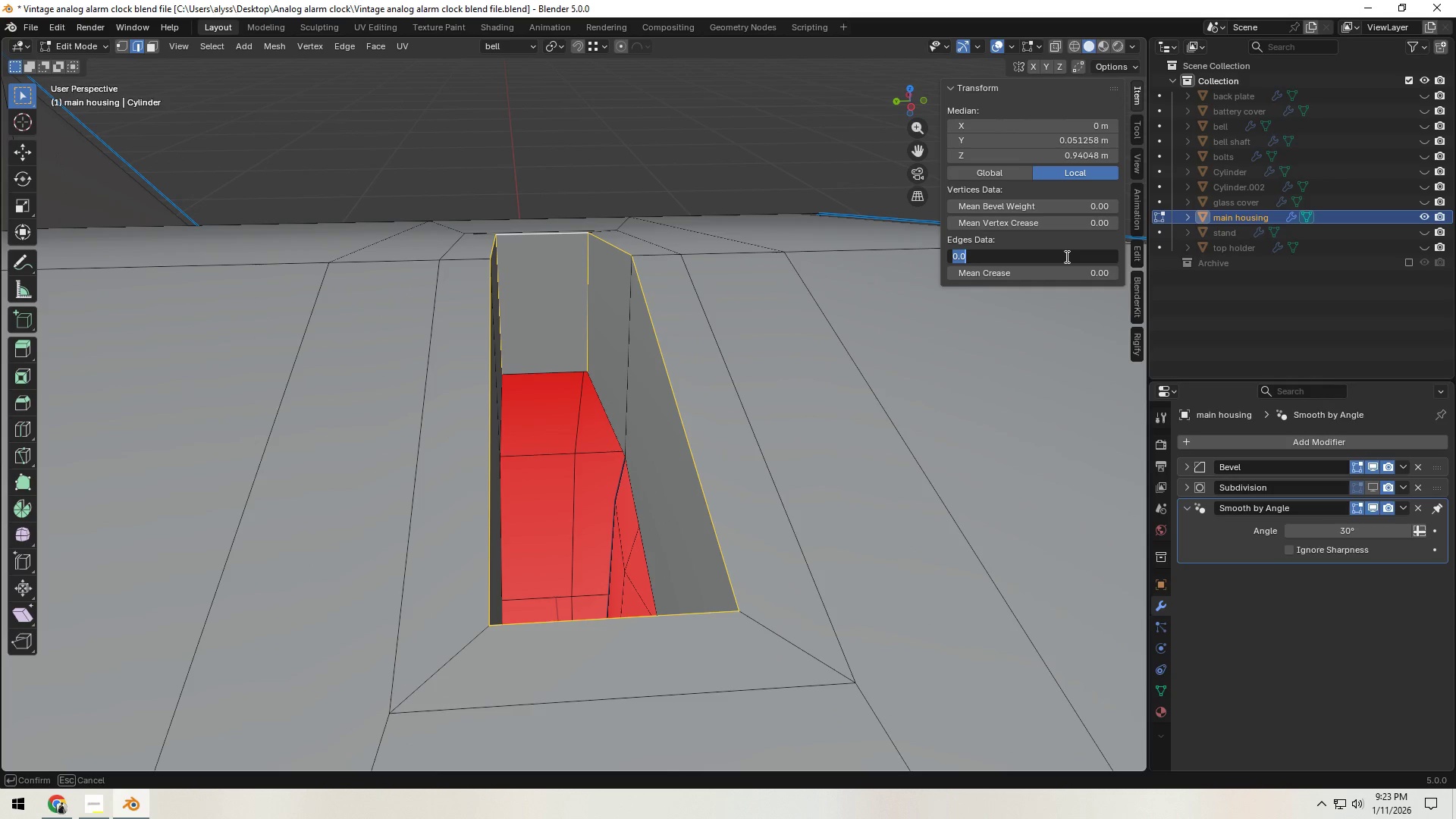 
double_click([1065, 256])
 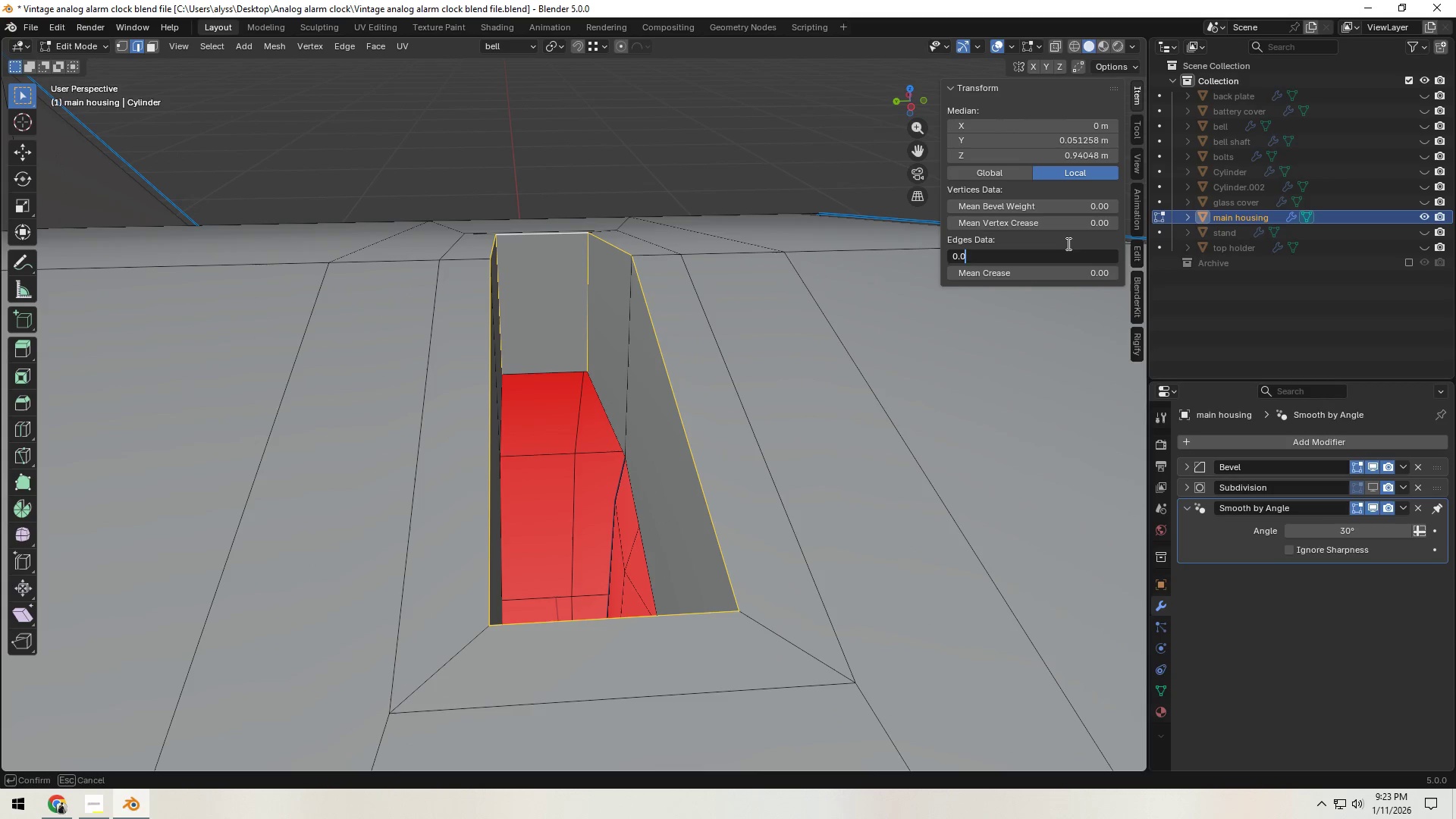 
triple_click([1067, 243])
 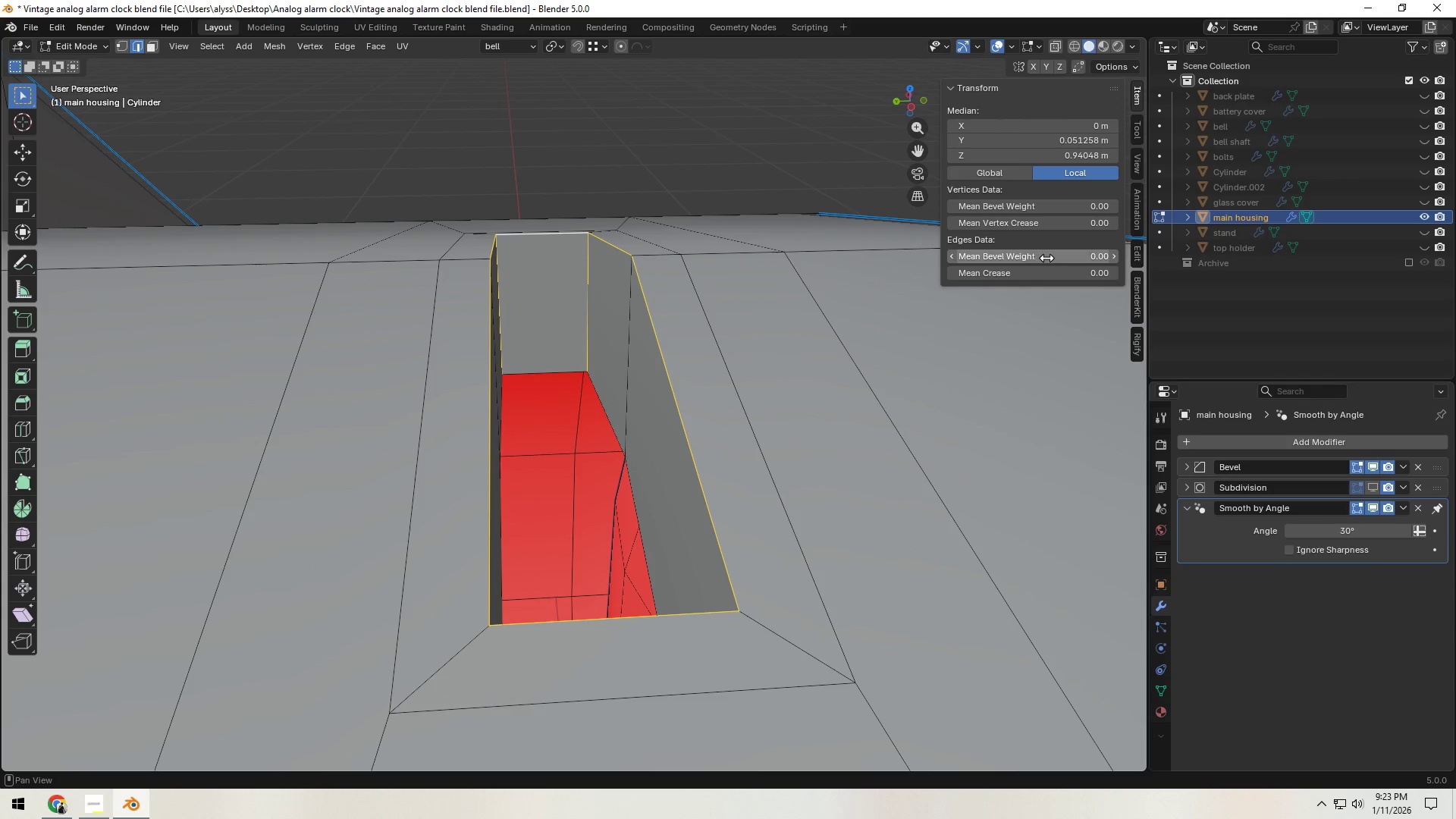 
left_click_drag(start_coordinate=[1046, 258], to_coordinate=[1087, 262])
 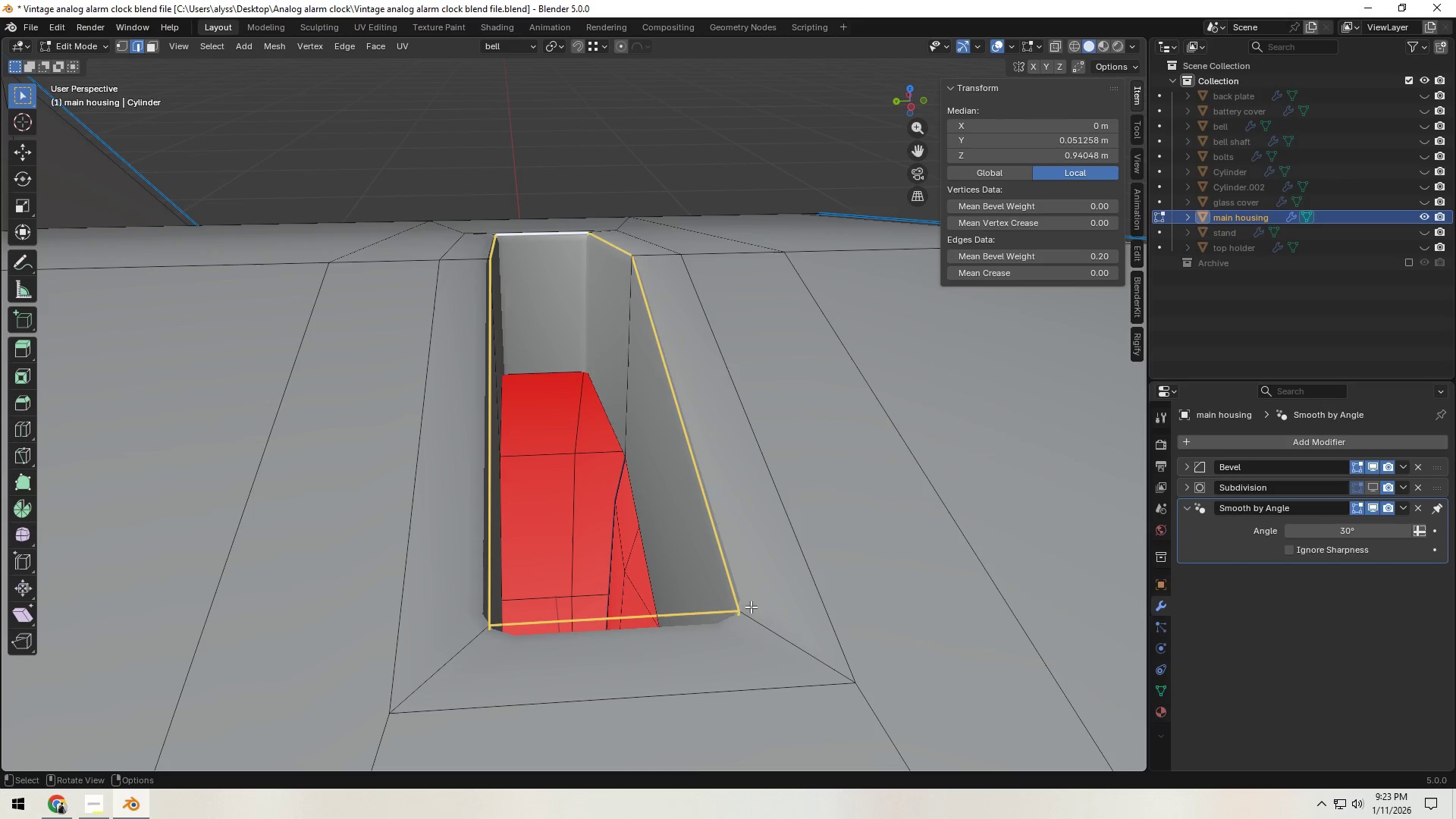 
hold_key(key=ControlLeft, duration=1.5)
 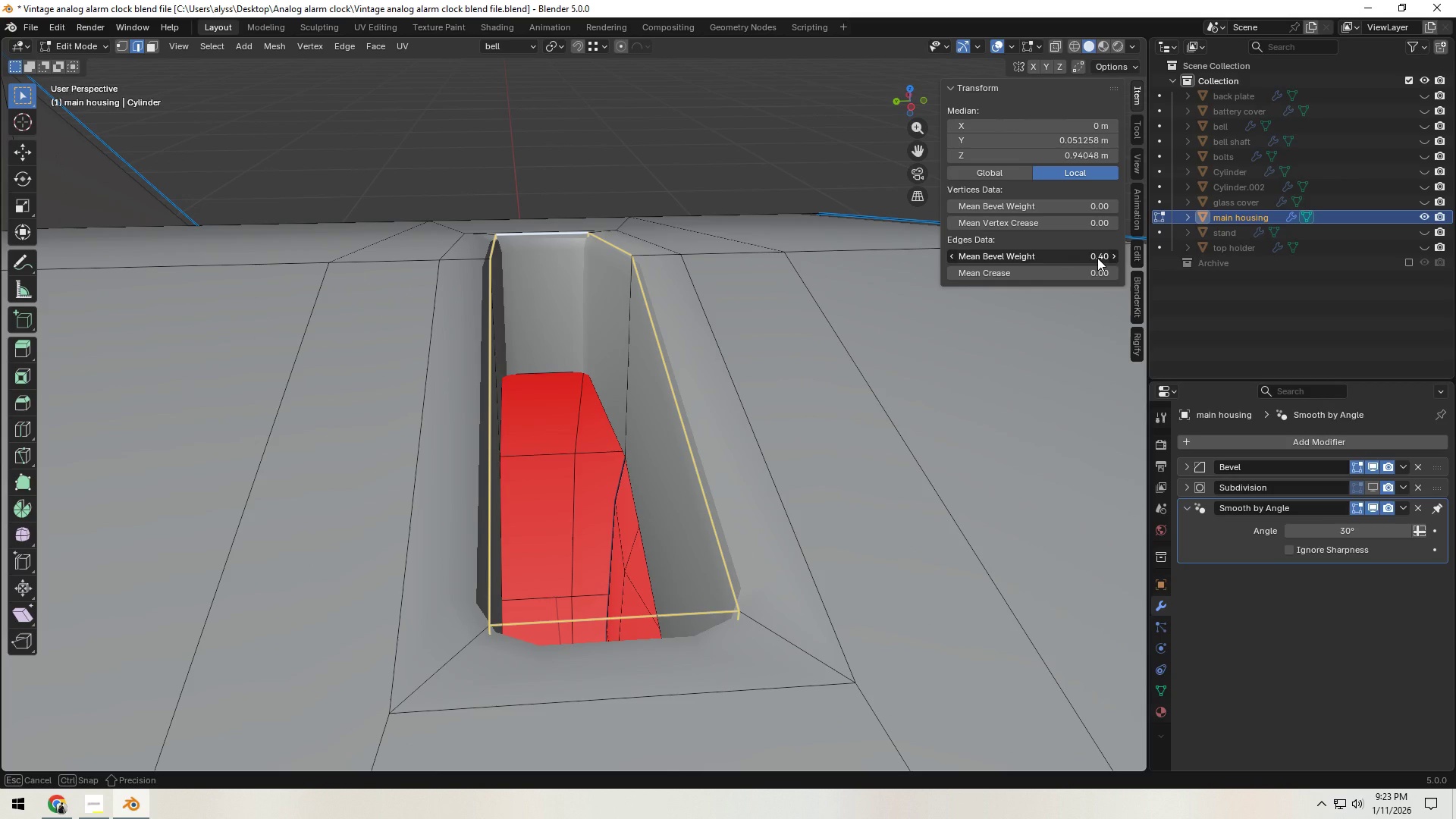 
hold_key(key=ControlLeft, duration=1.5)
 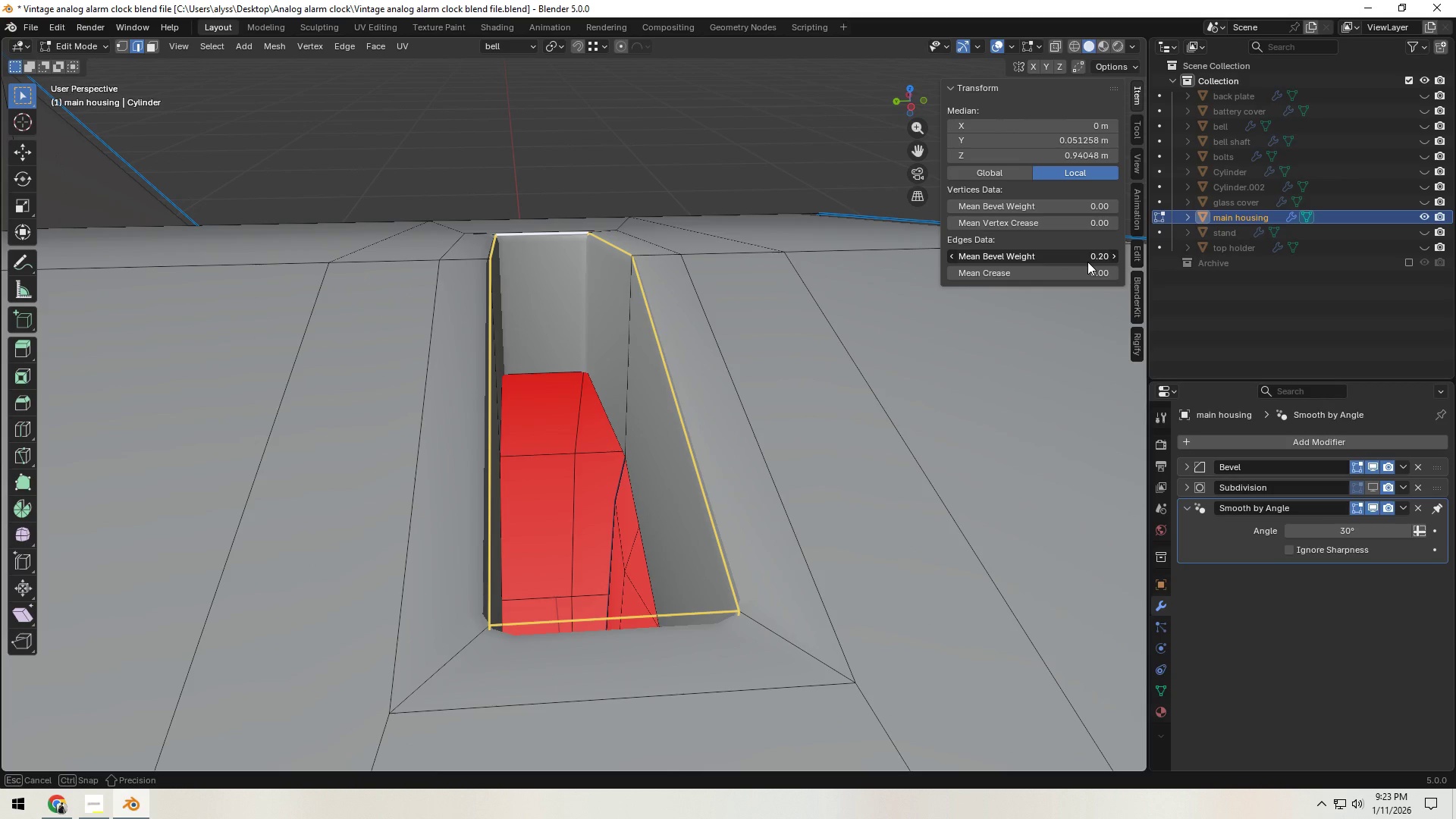 
hold_key(key=ControlLeft, duration=1.5)
 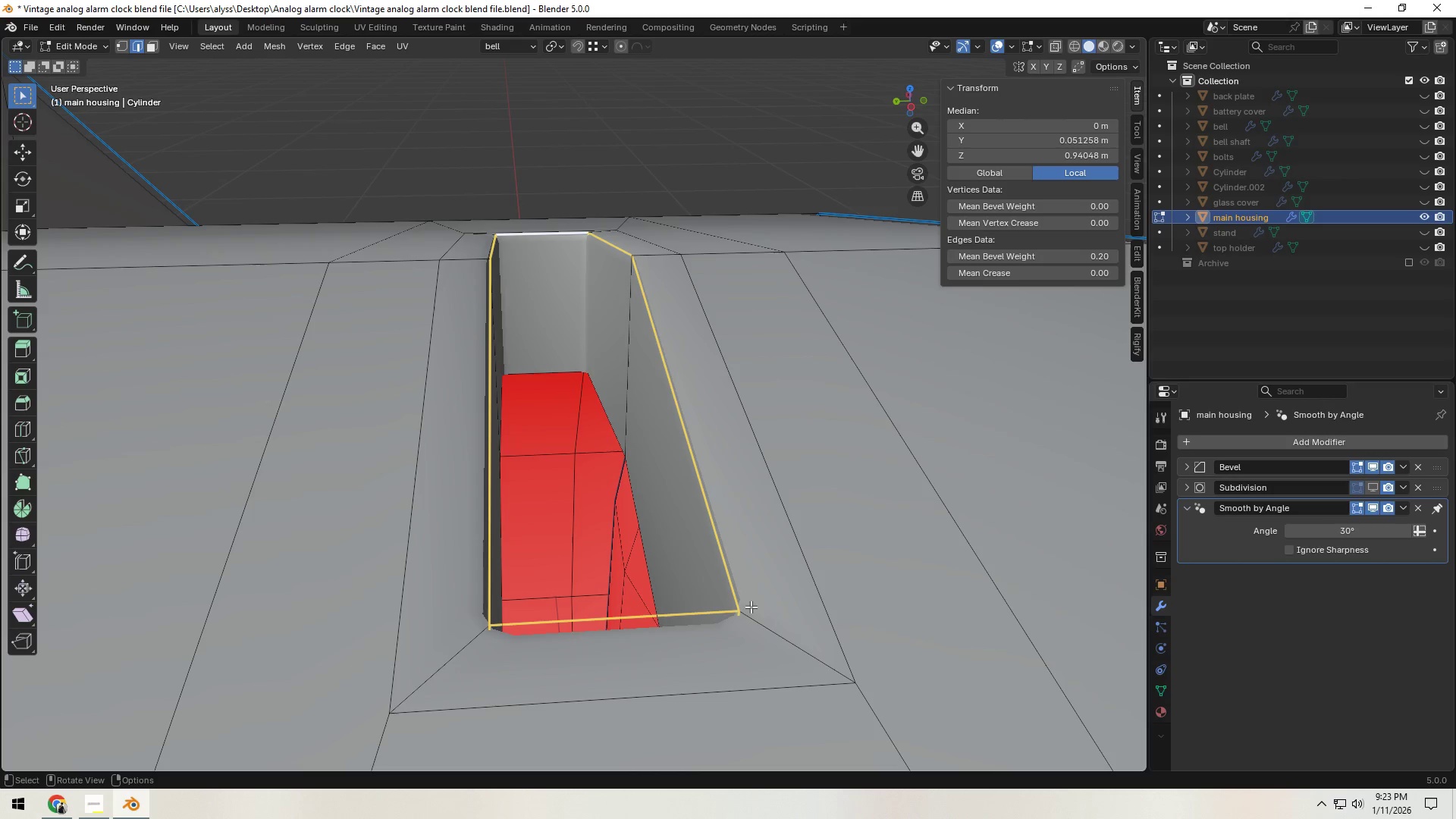 
left_click([774, 623])
 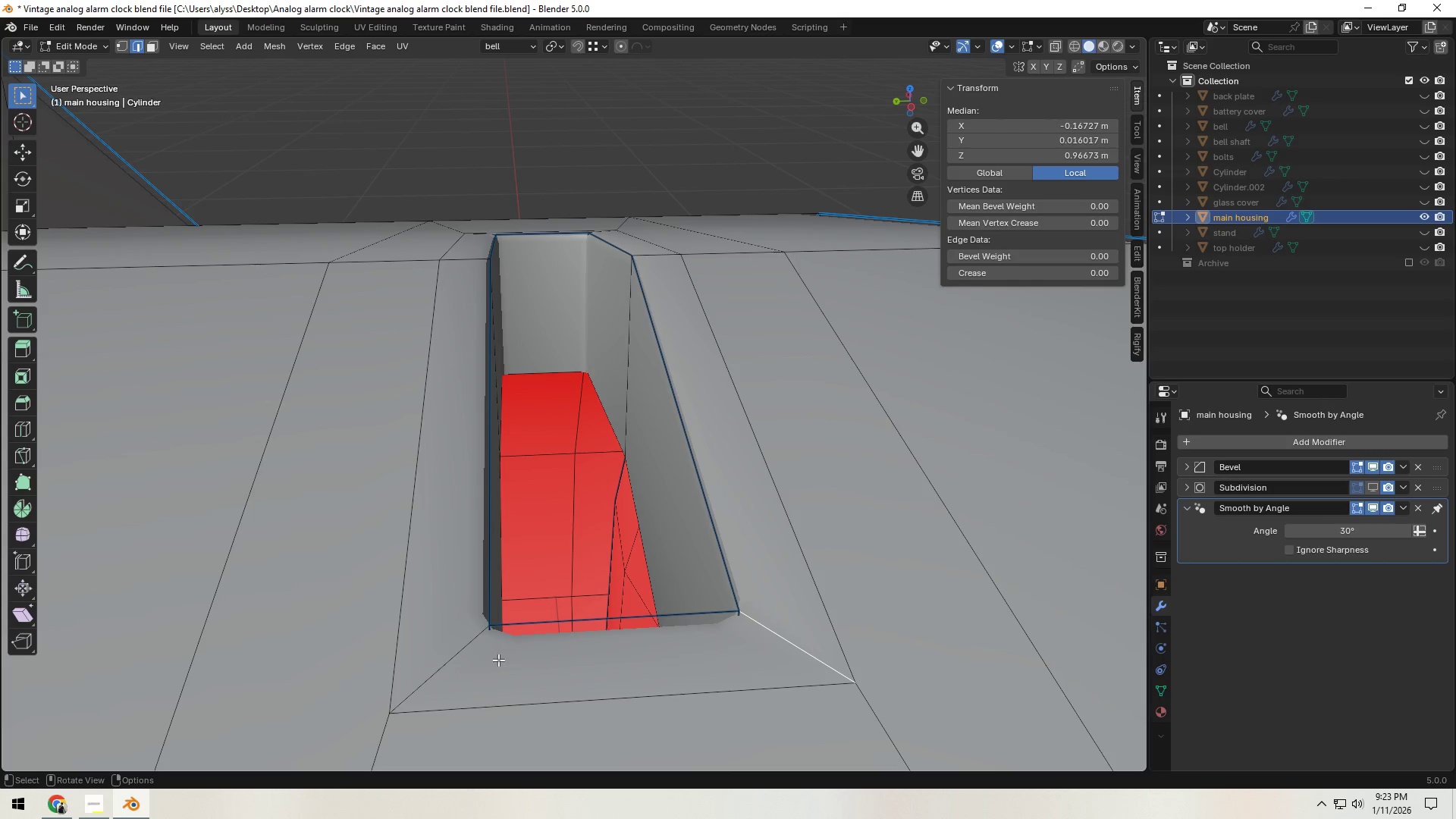 
hold_key(key=ShiftLeft, duration=0.39)
left_click([446, 660])
 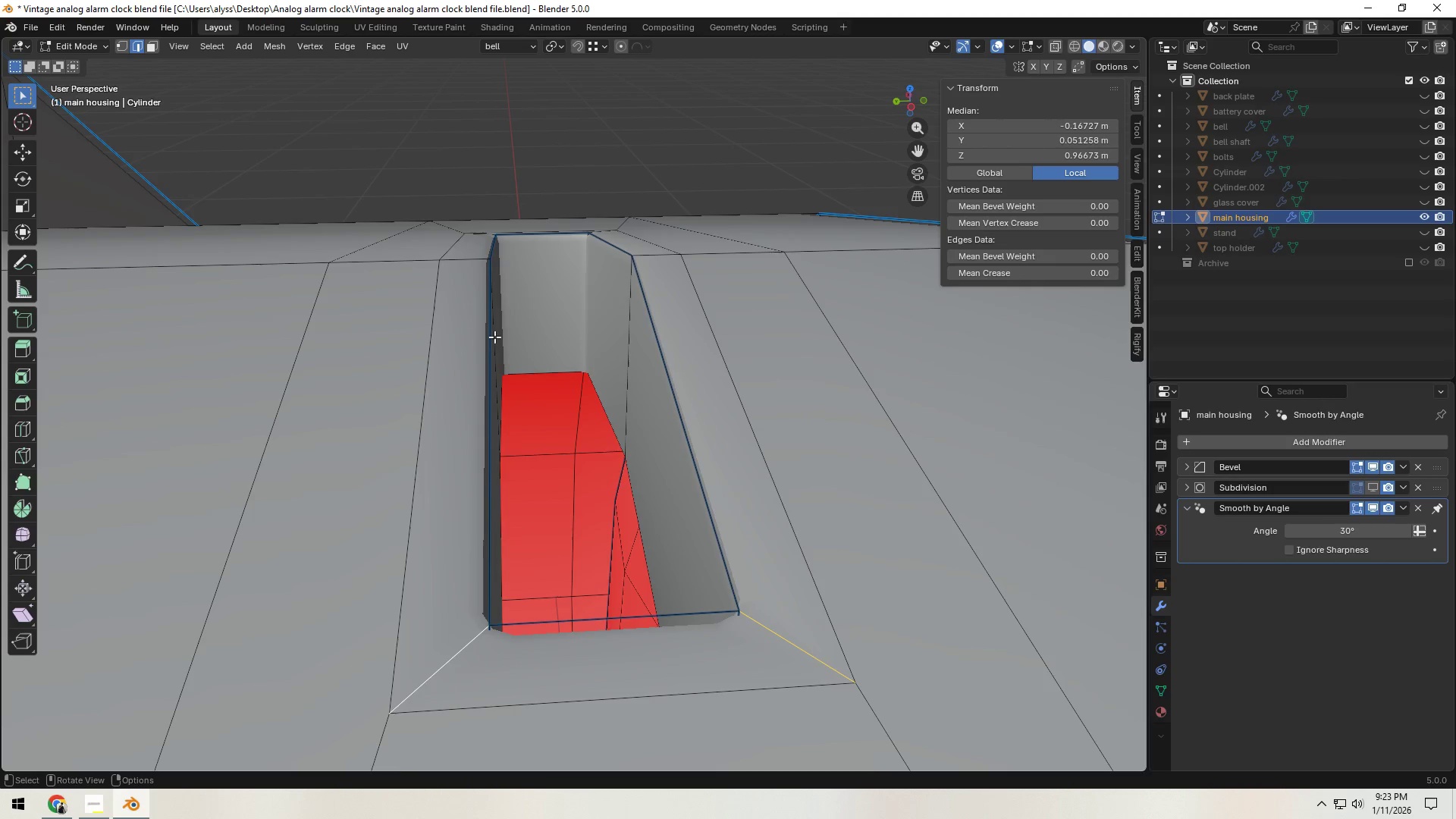 
scroll: coordinate [509, 344], scroll_direction: down, amount: 1.0
 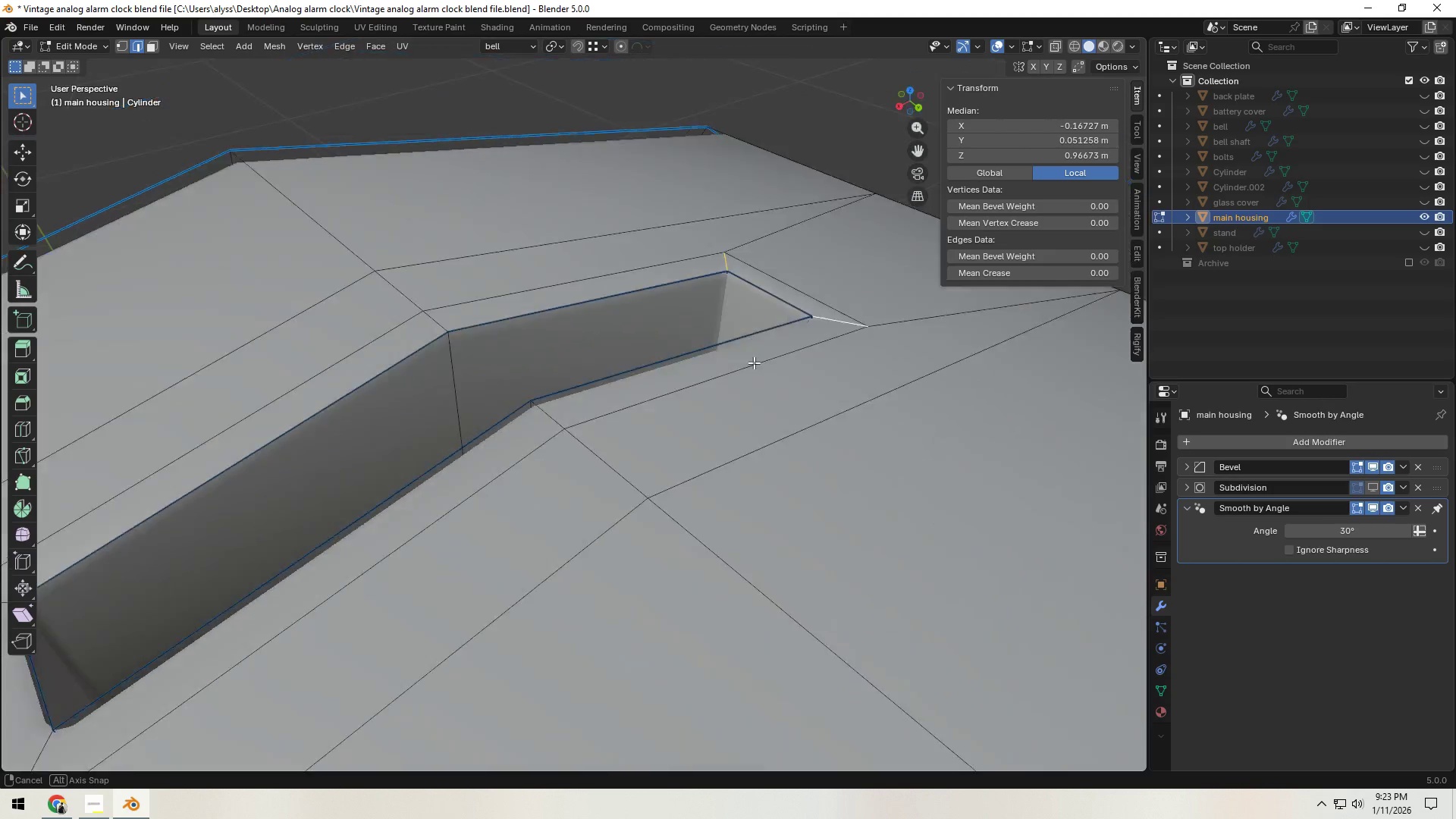 
hold_key(key=ShiftLeft, duration=1.52)
 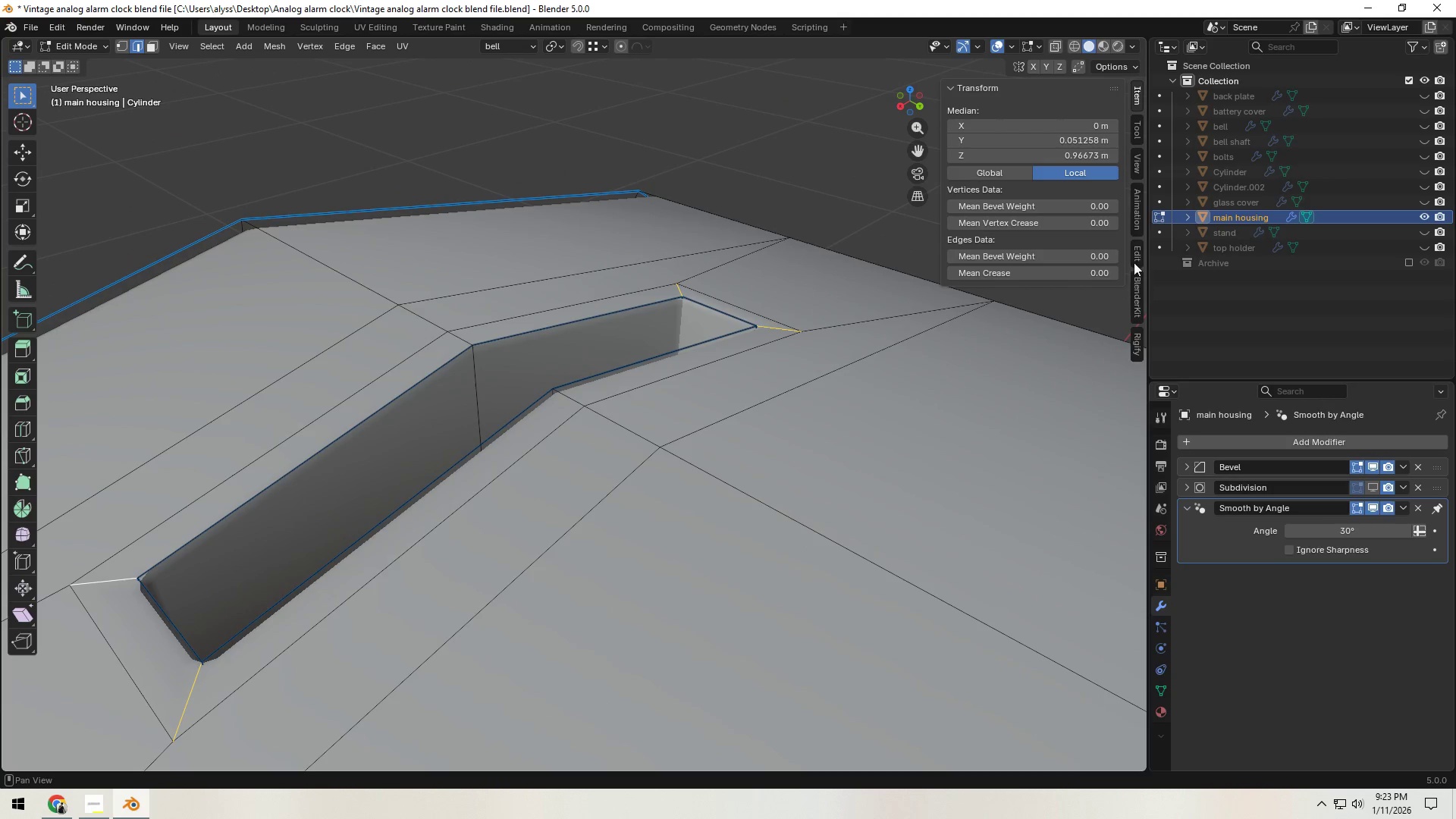 
scroll: coordinate [706, 403], scroll_direction: down, amount: 1.0
 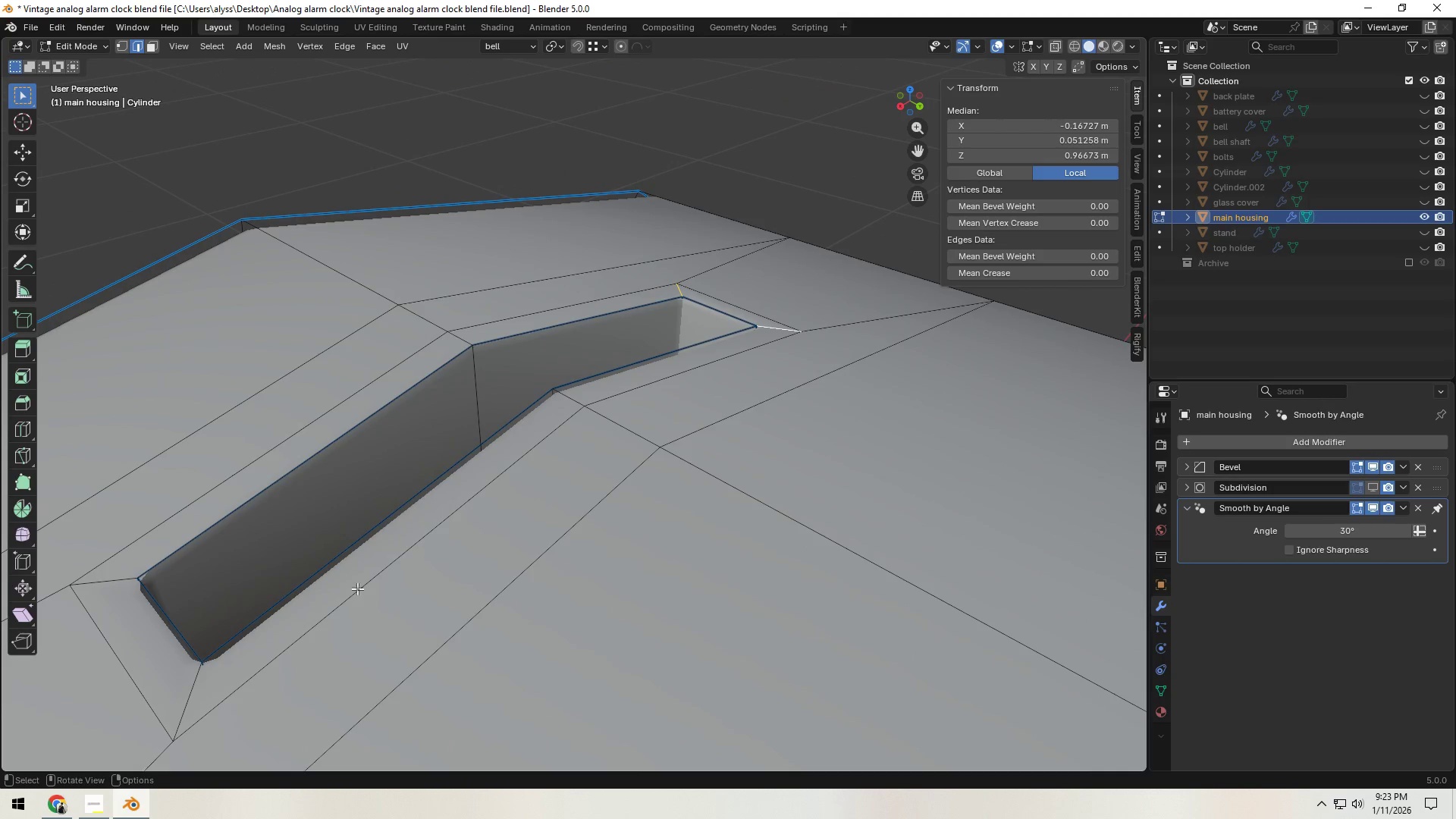 
left_click([193, 684])
 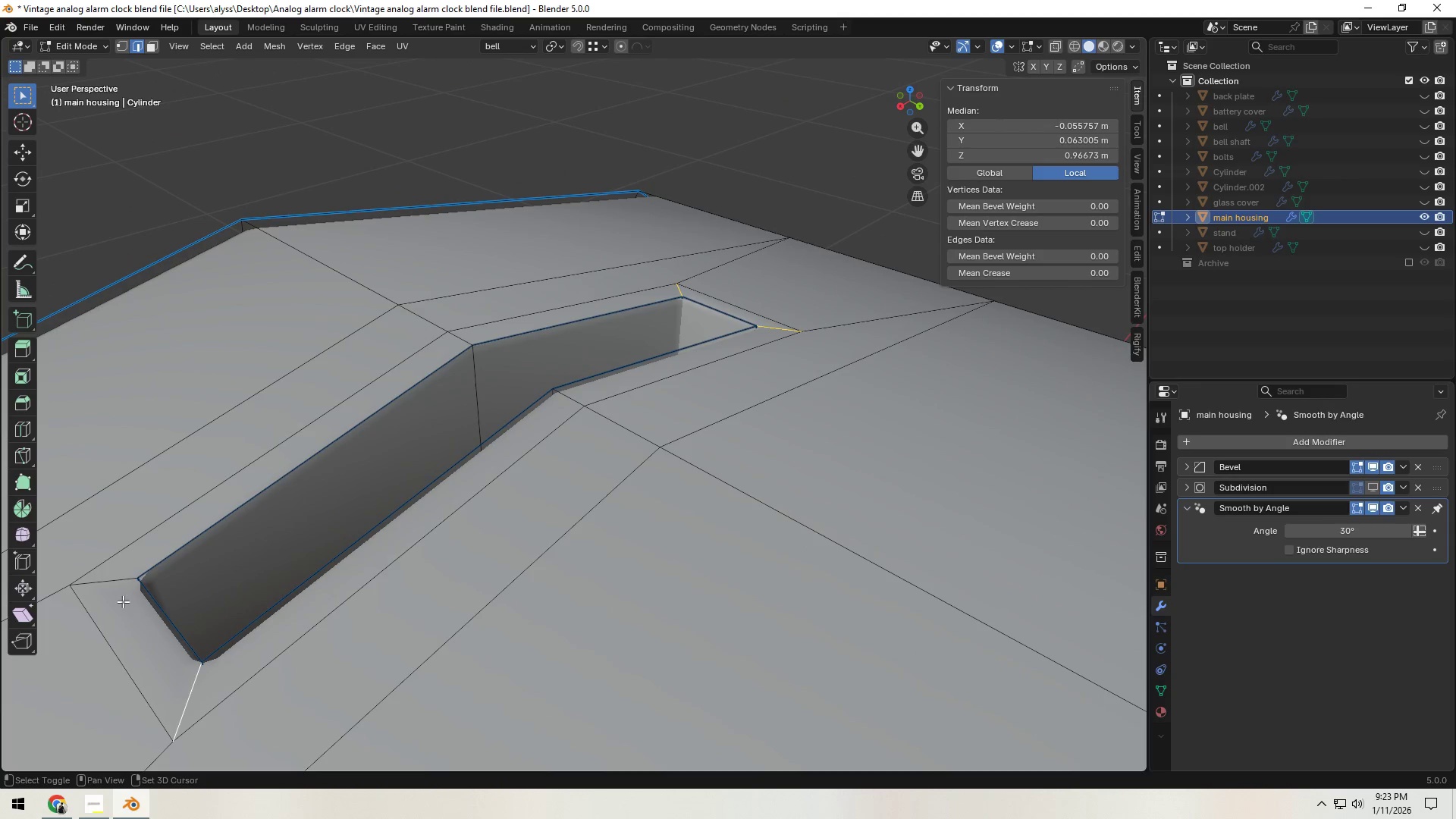 
left_click([117, 595])
 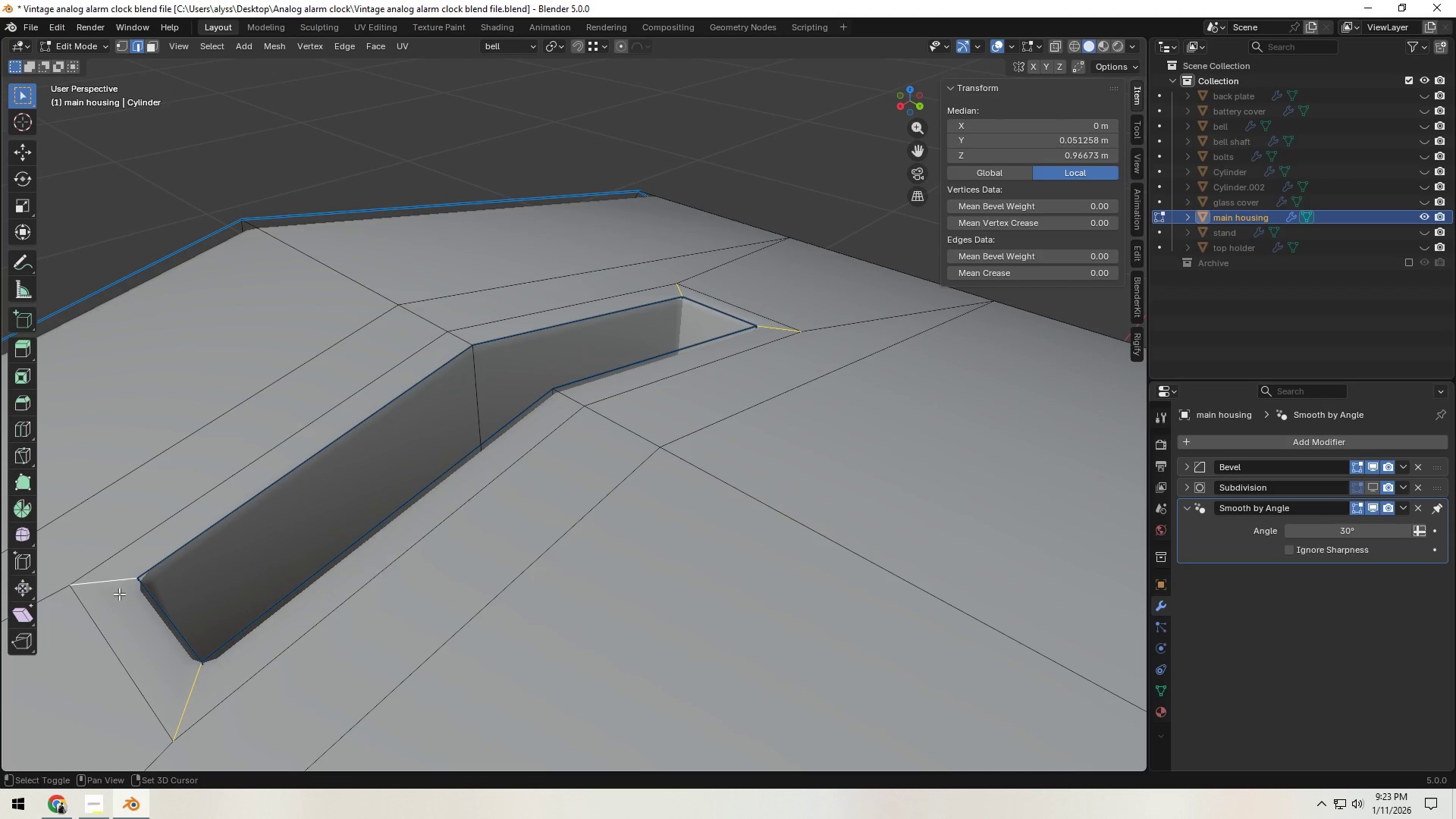 
key(Shift+ShiftLeft)
 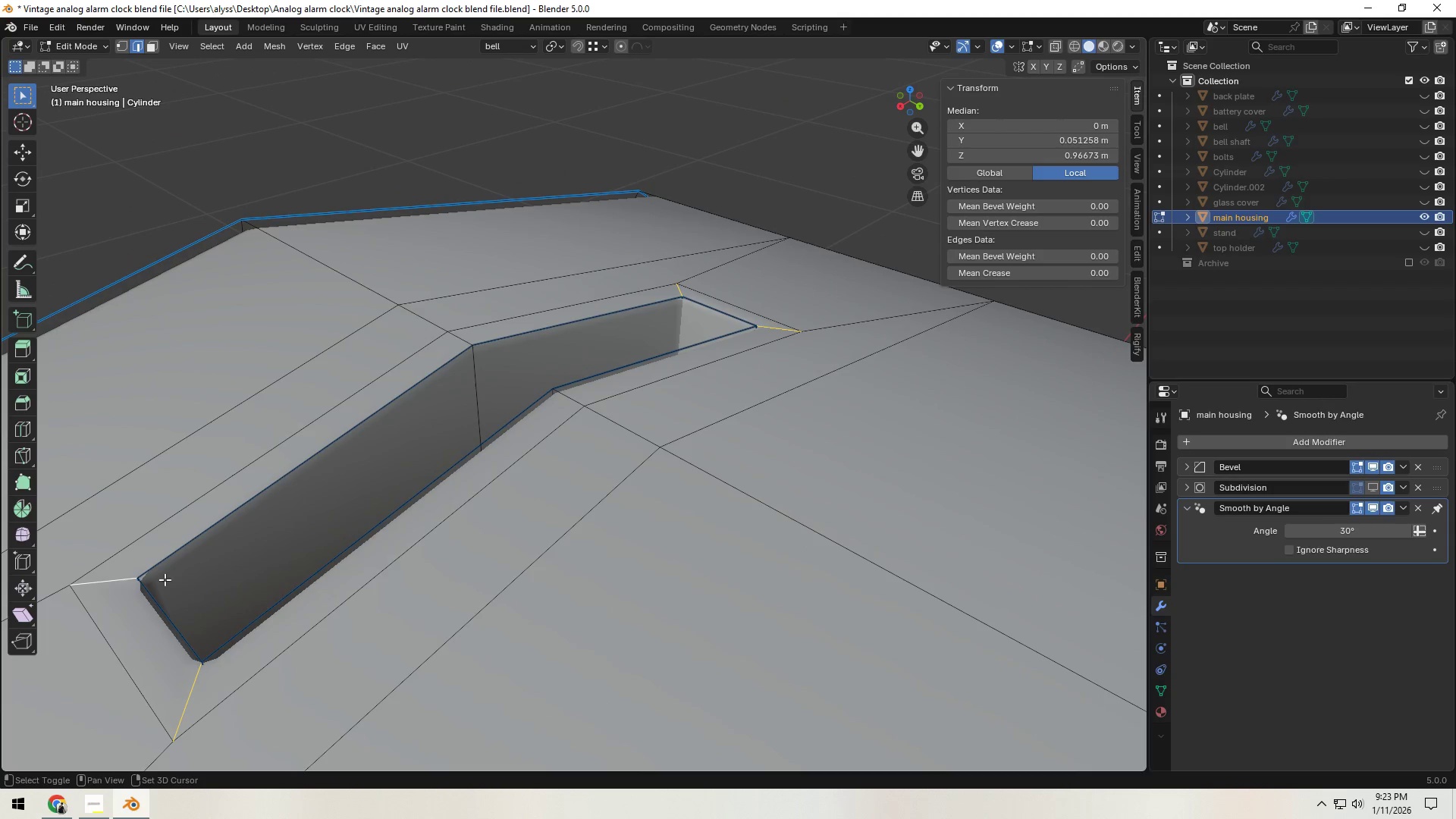 
key(Shift+ShiftLeft)
 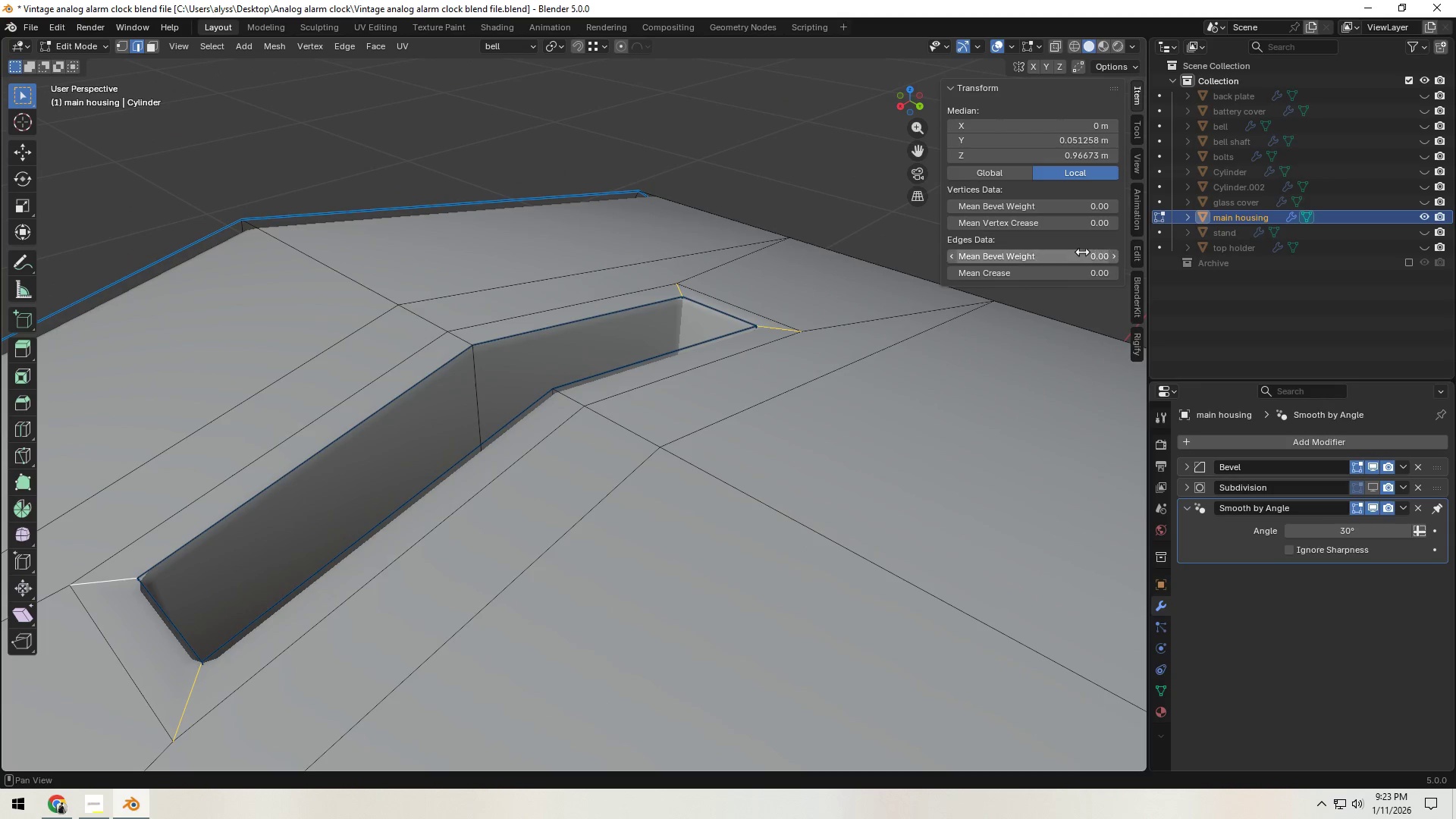 
left_click([1082, 252])
 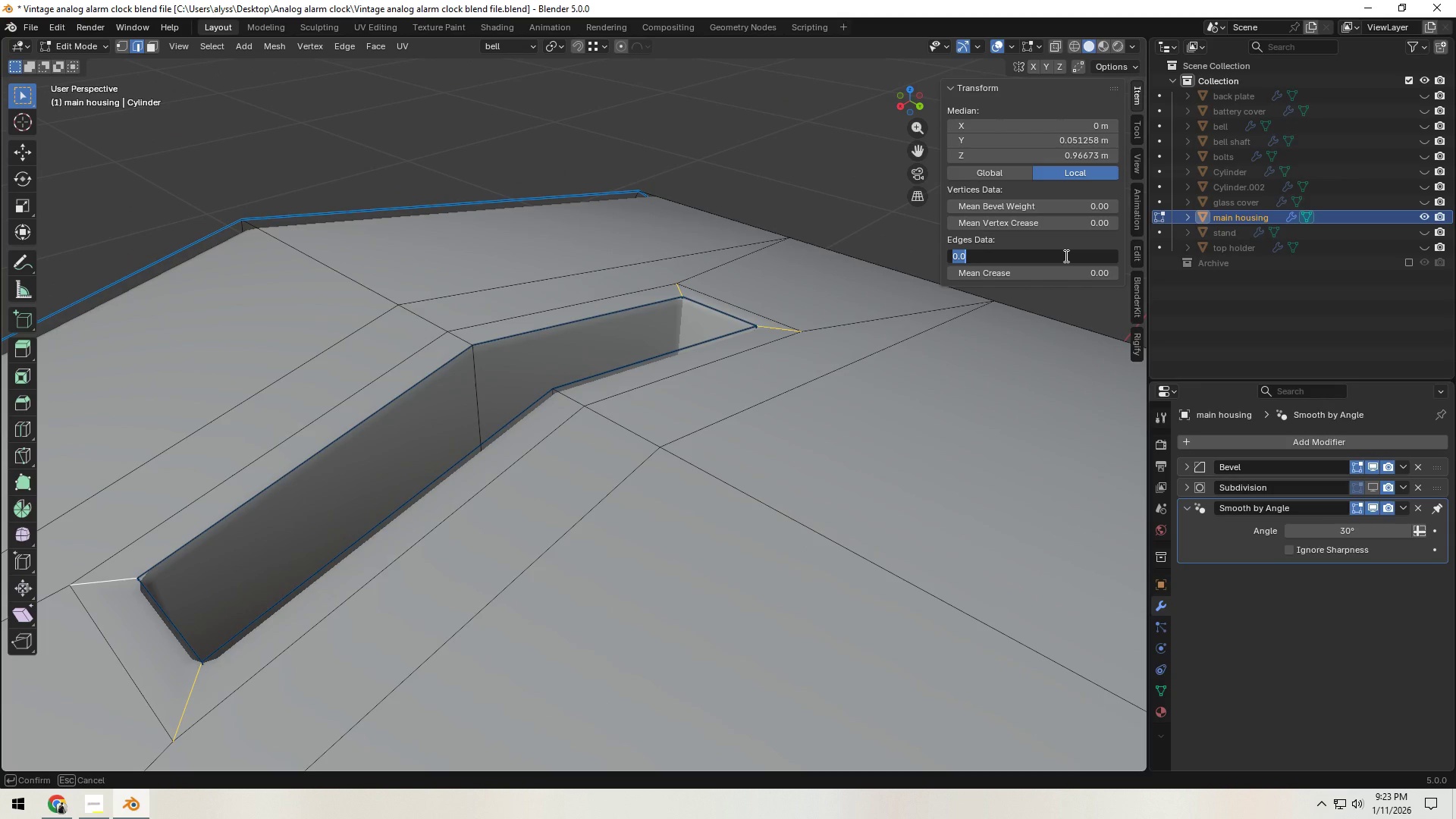 
key(NumpadDecimal)
 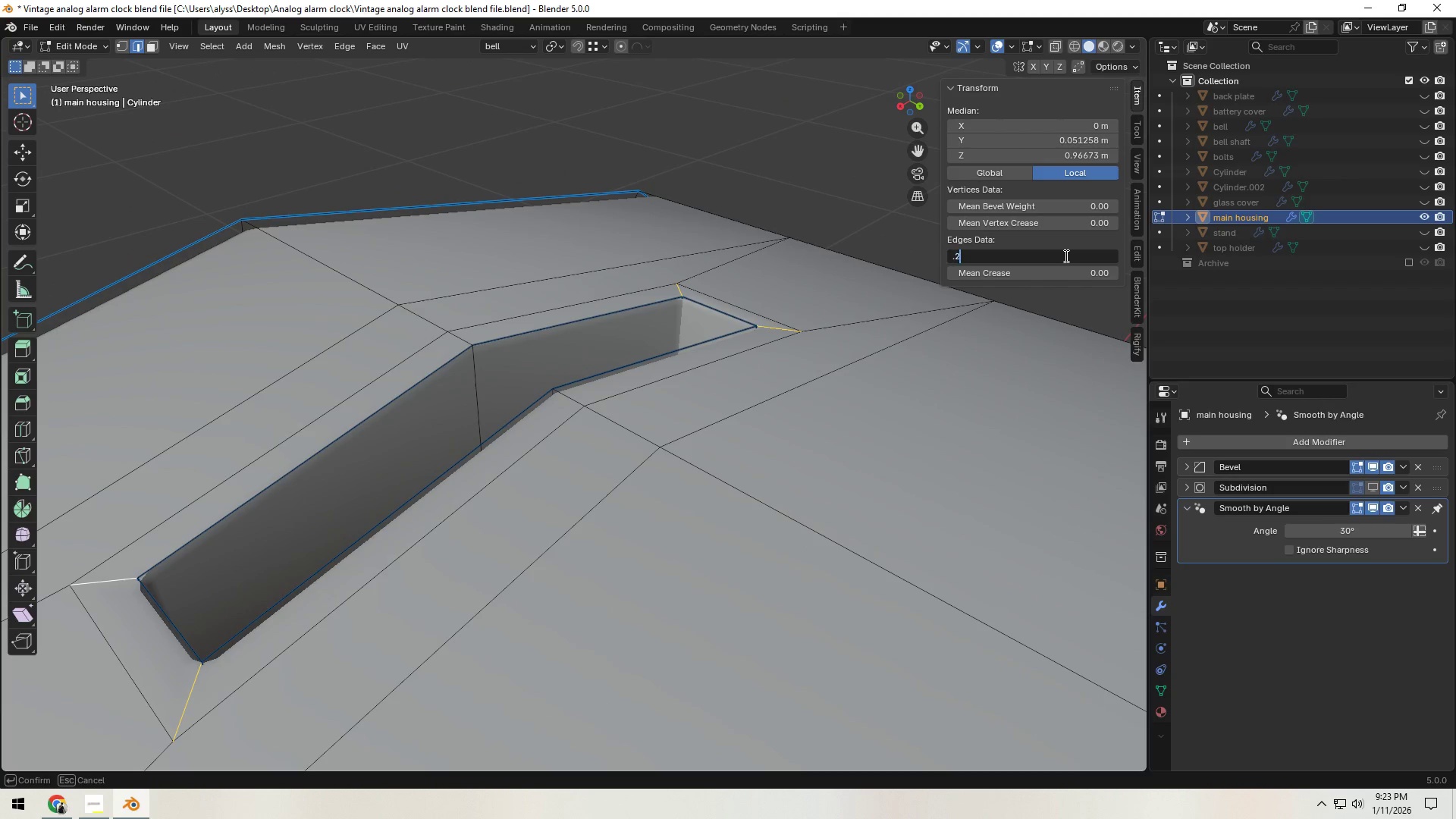 
key(Numpad2)
 